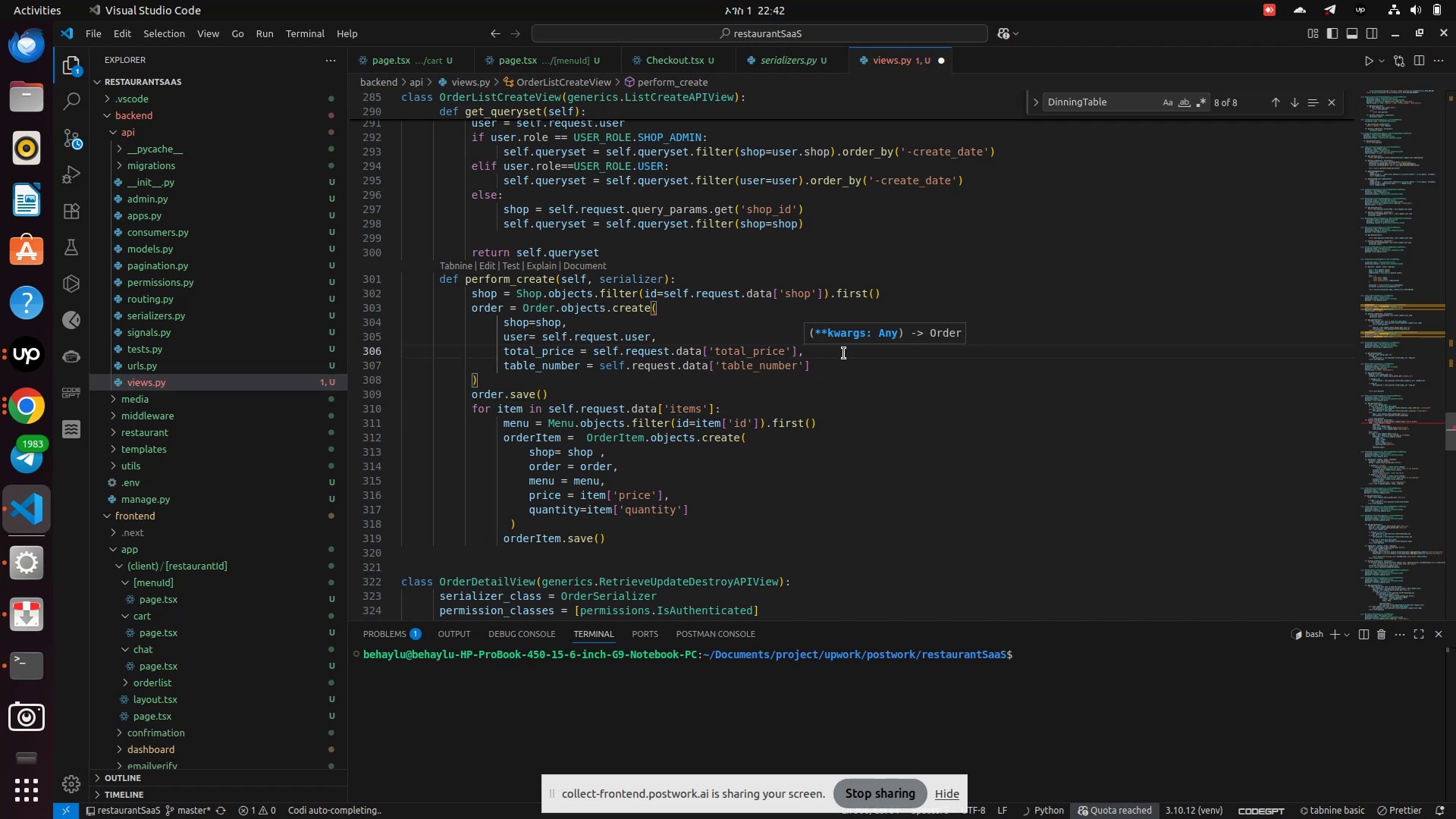 
key(Control+S)
 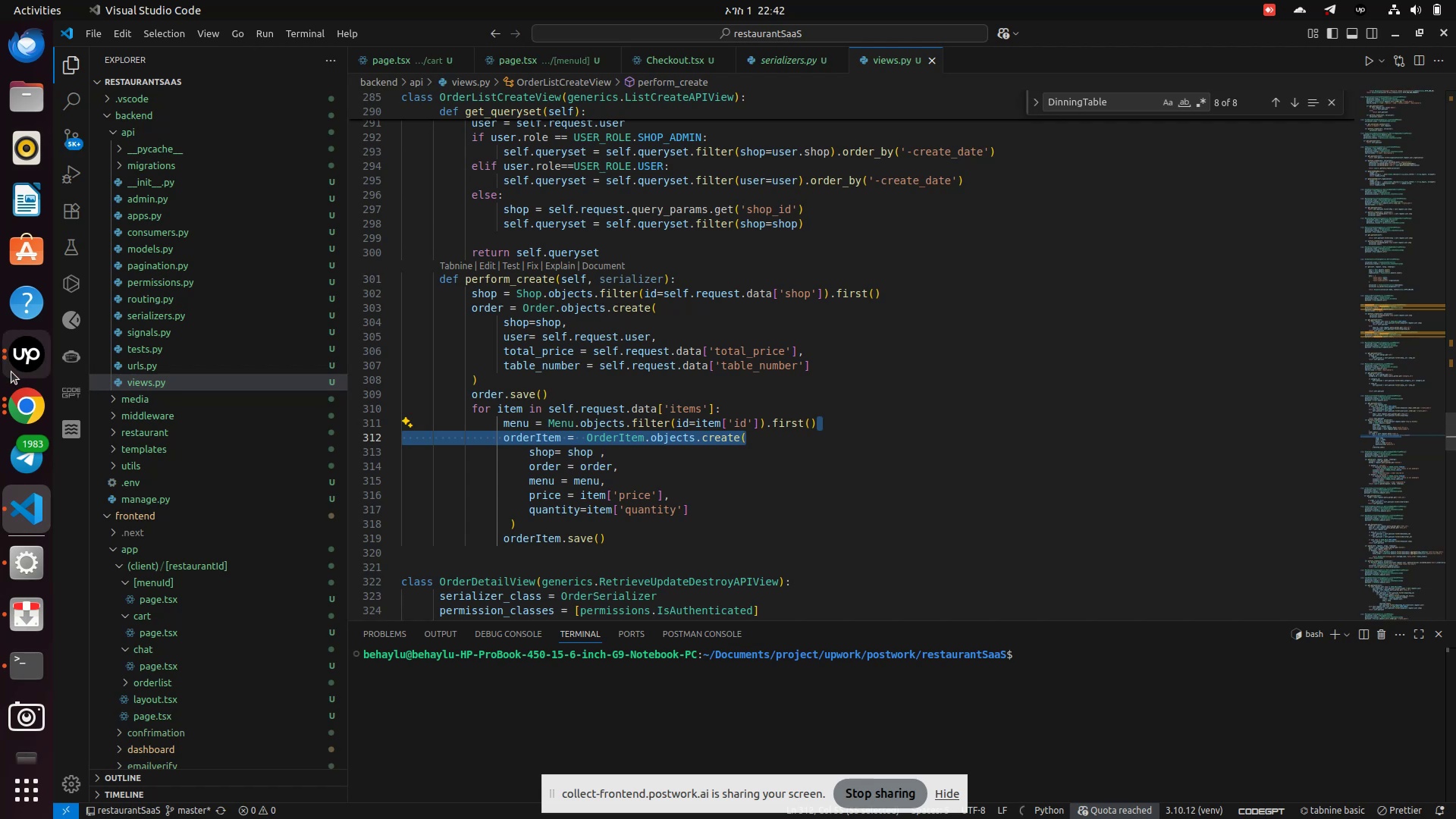 
wait(6.18)
 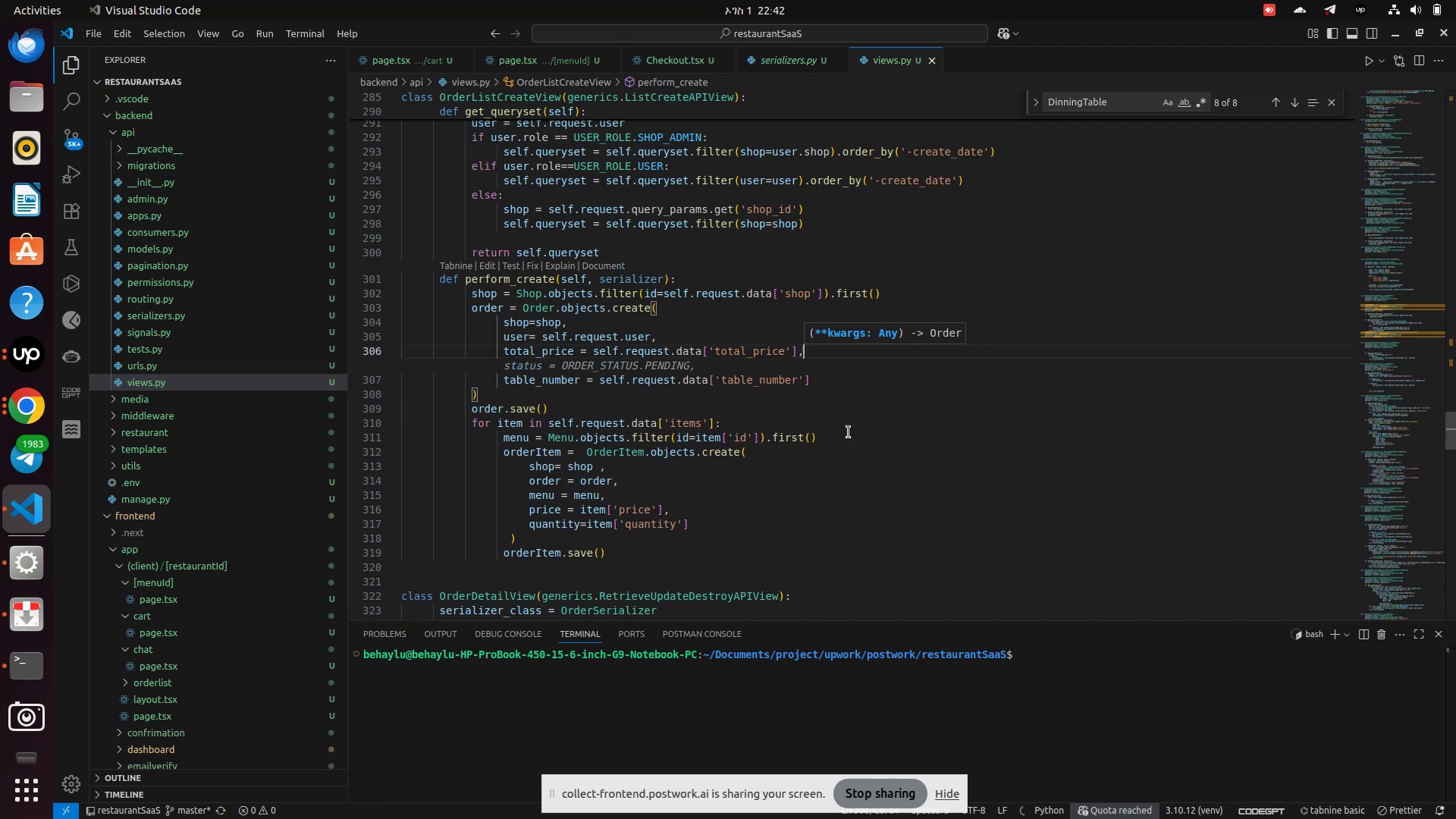 
left_click([27, 400])
 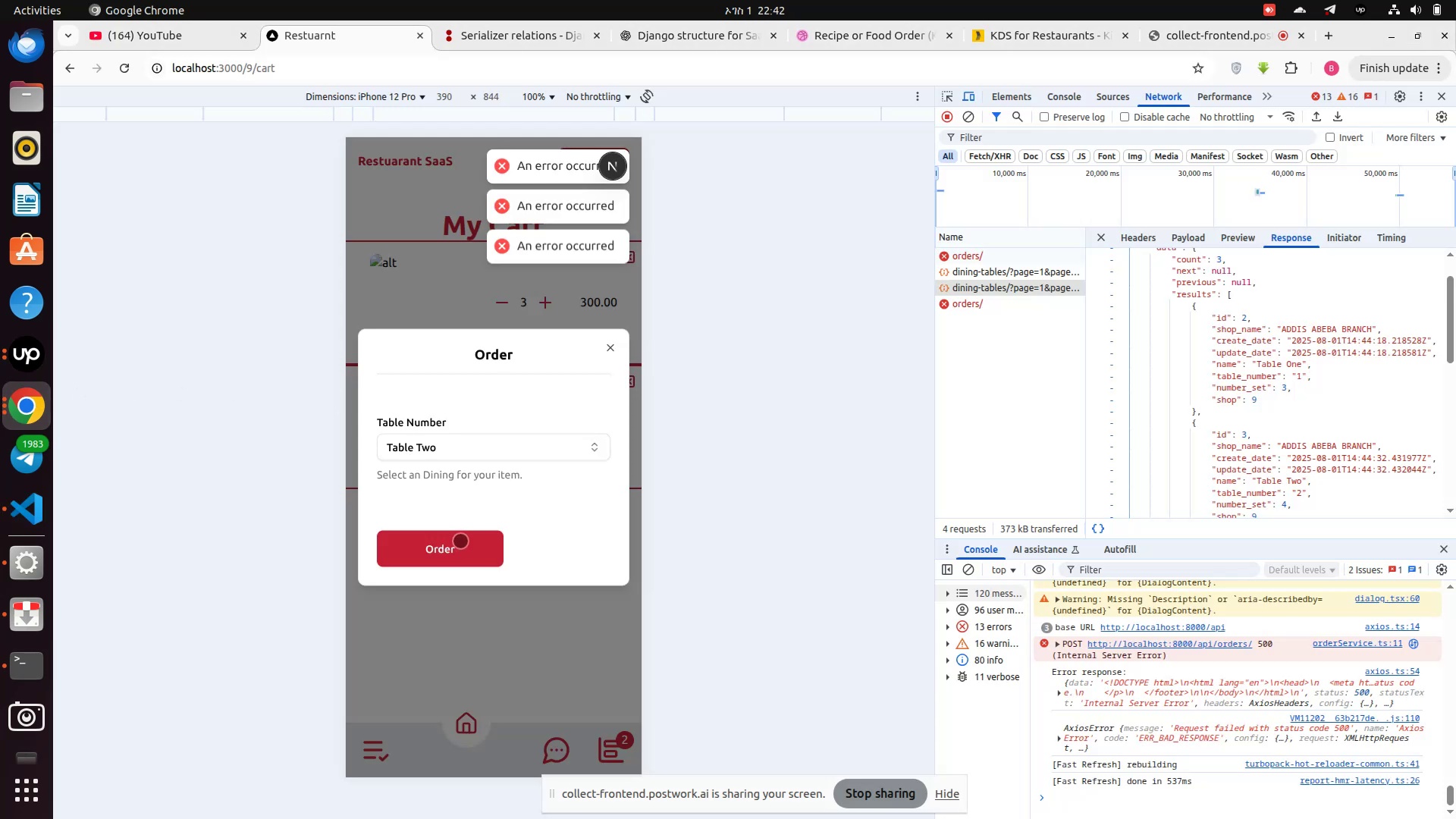 
left_click([459, 550])
 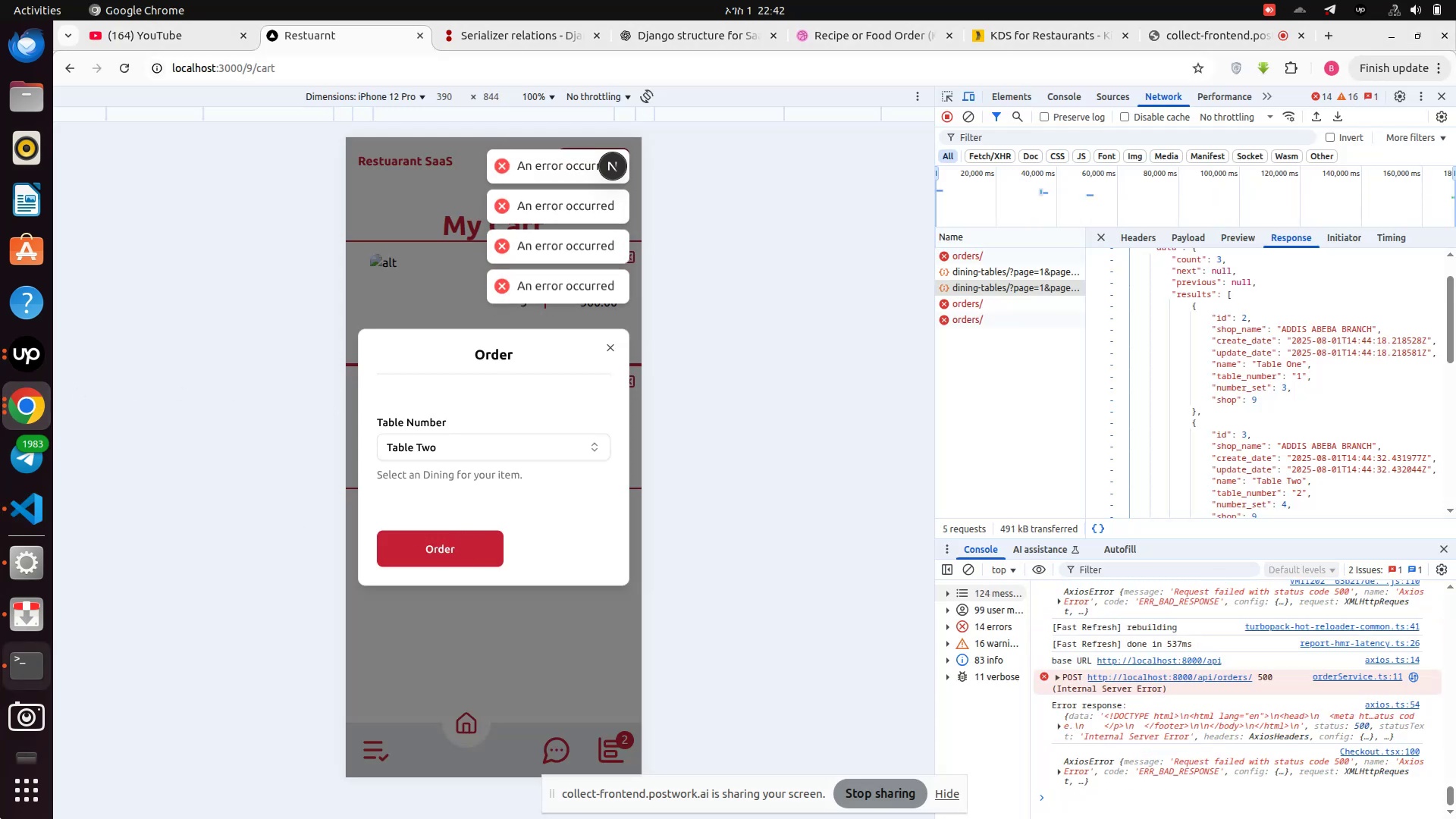 
left_click([13, 673])
 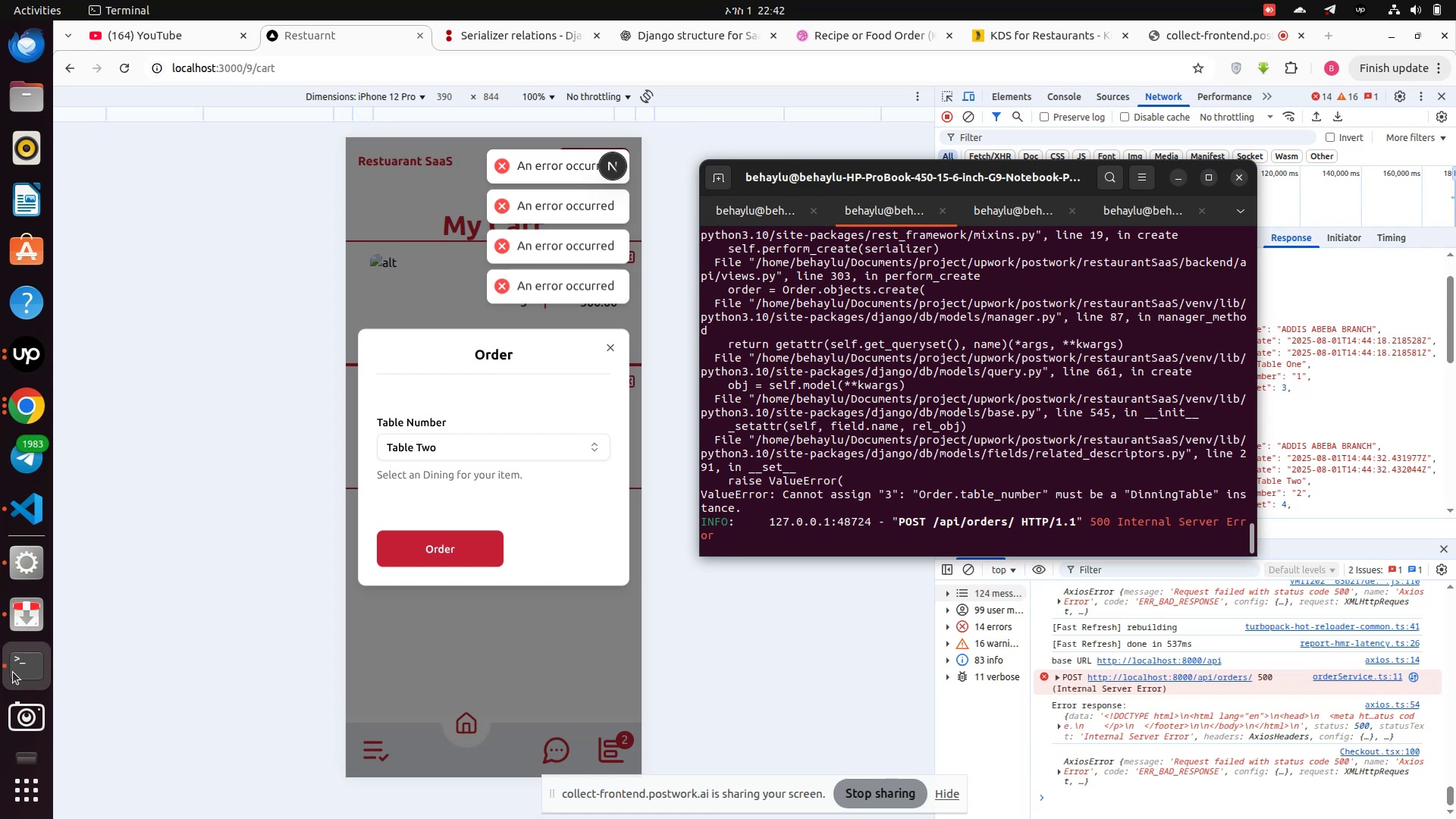 
wait(9.37)
 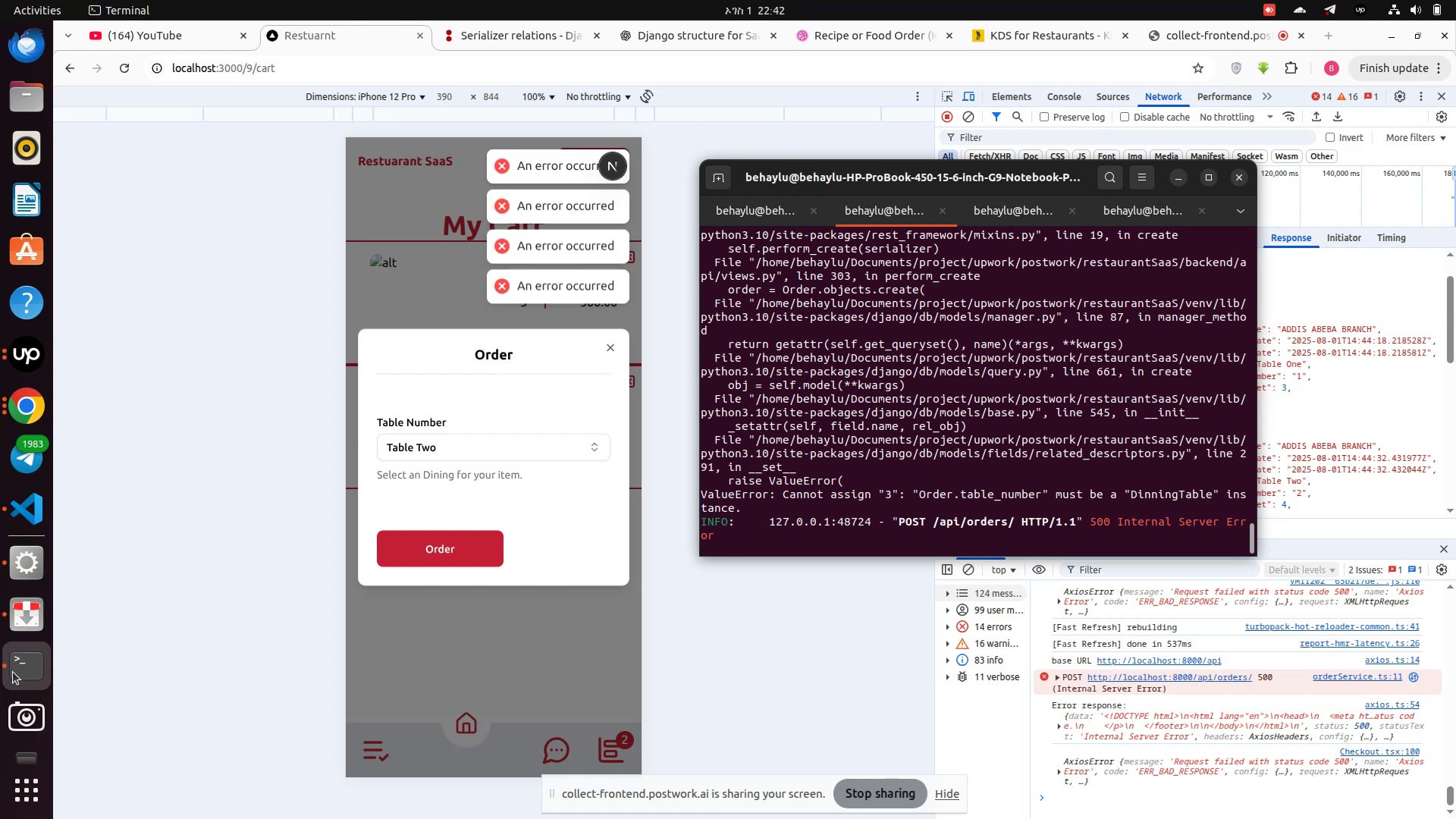 
left_click([23, 503])
 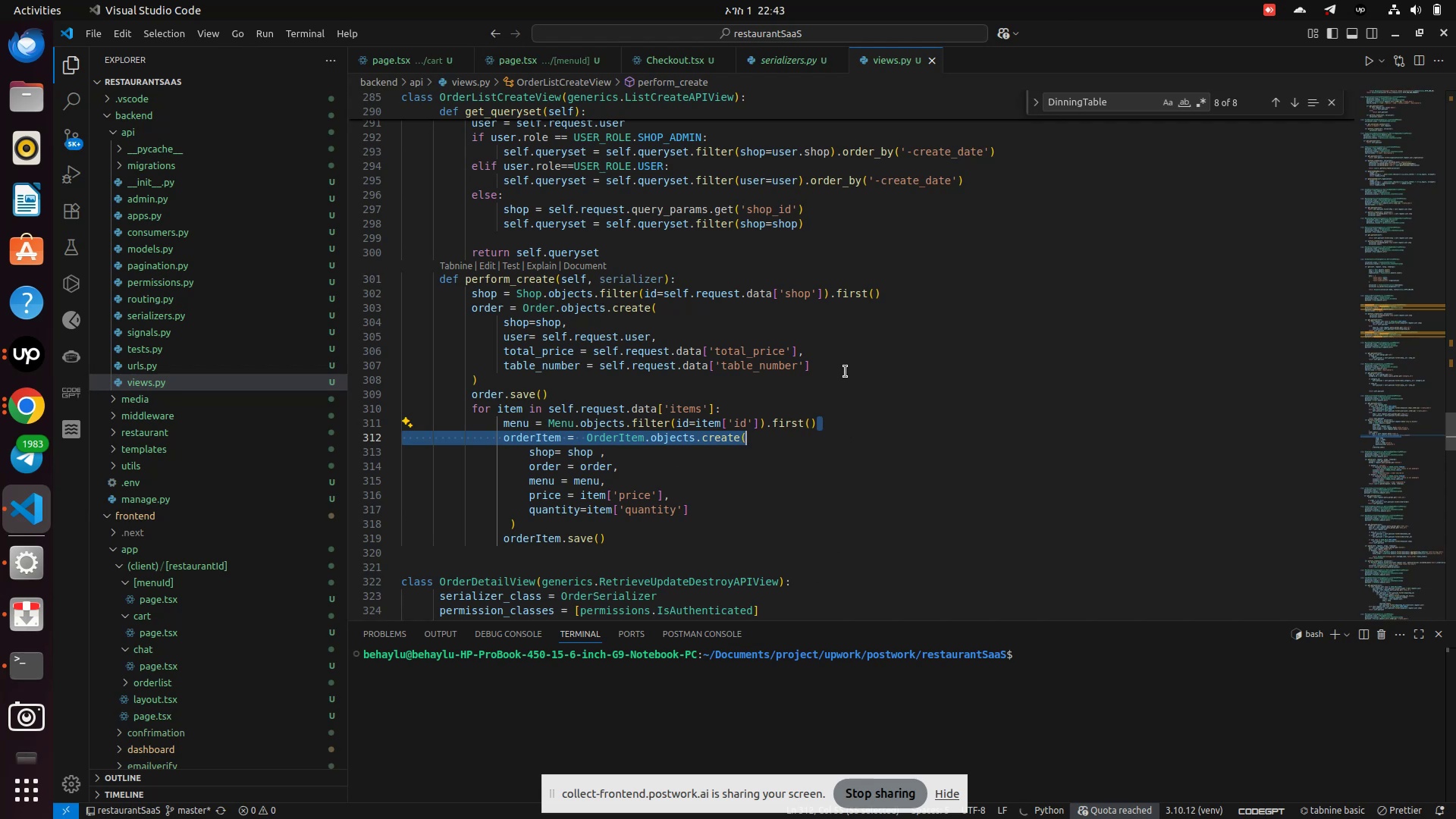 
wait(7.29)
 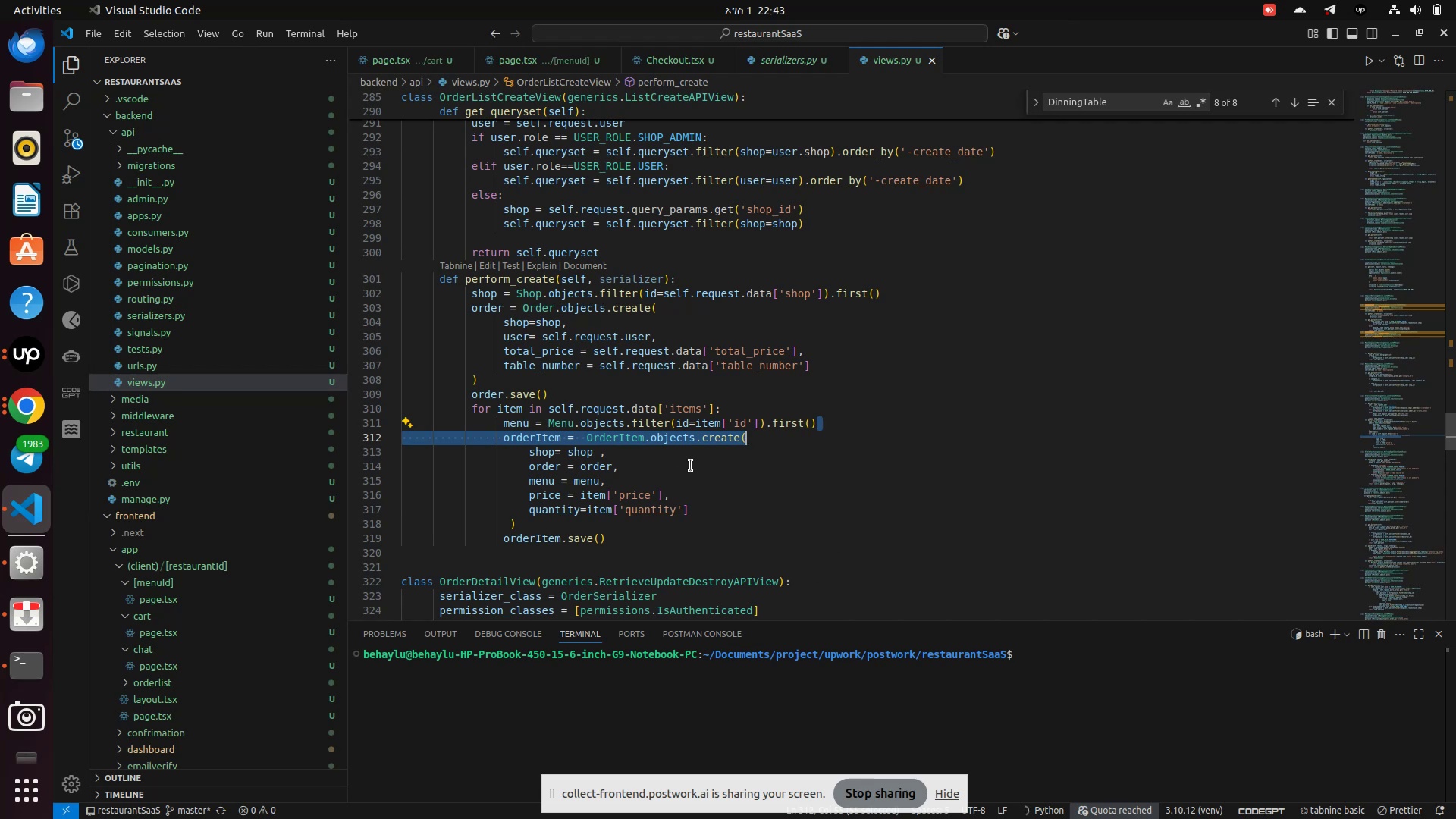 
left_click([906, 297])
 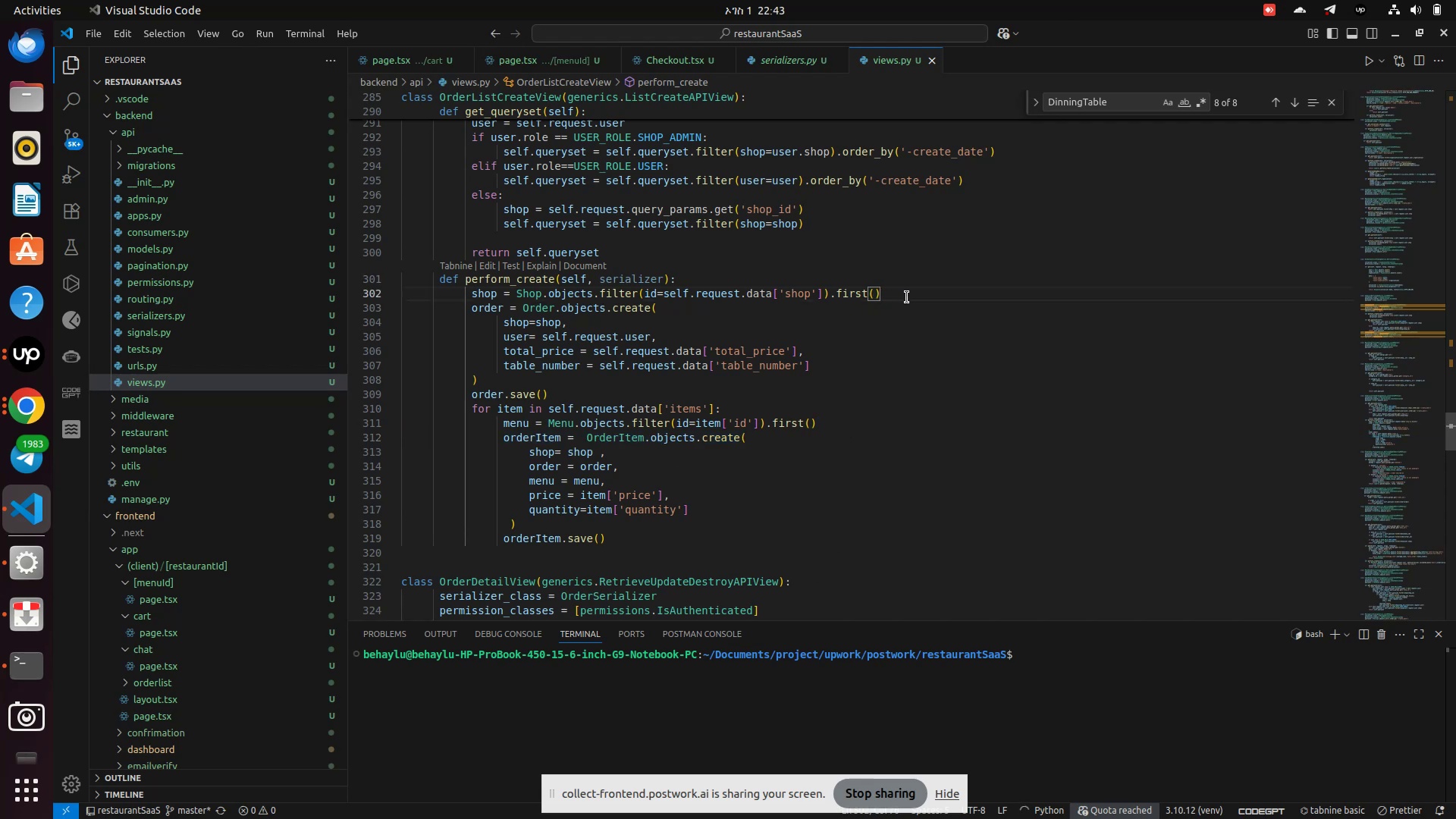 
key(Enter)
 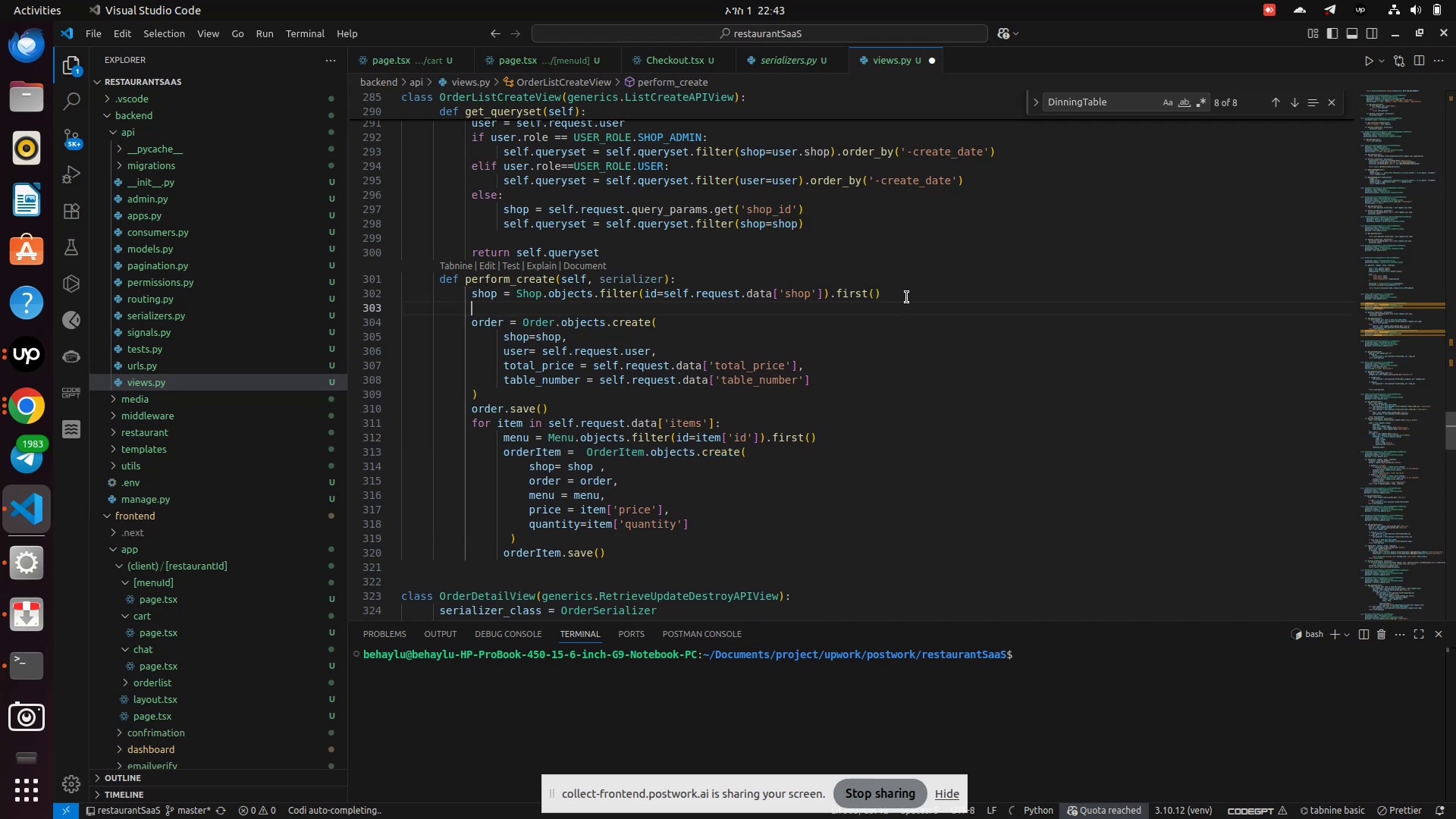 
type(dinnig)
key(Backspace)
key(Backspace)
key(Backspace)
type(ingTable)
key(Backspace)
type(e = Di)
 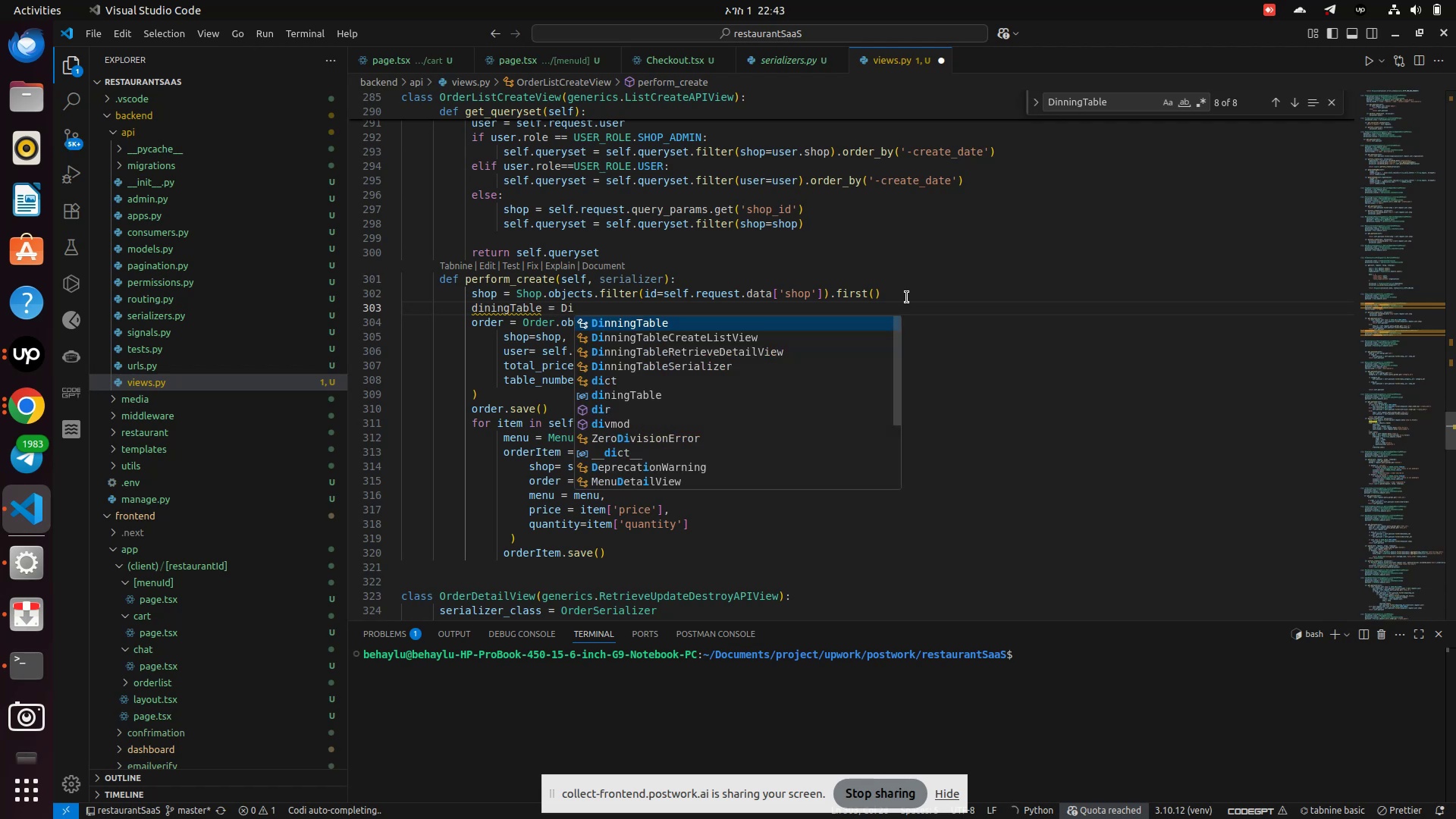 
key(Enter)
 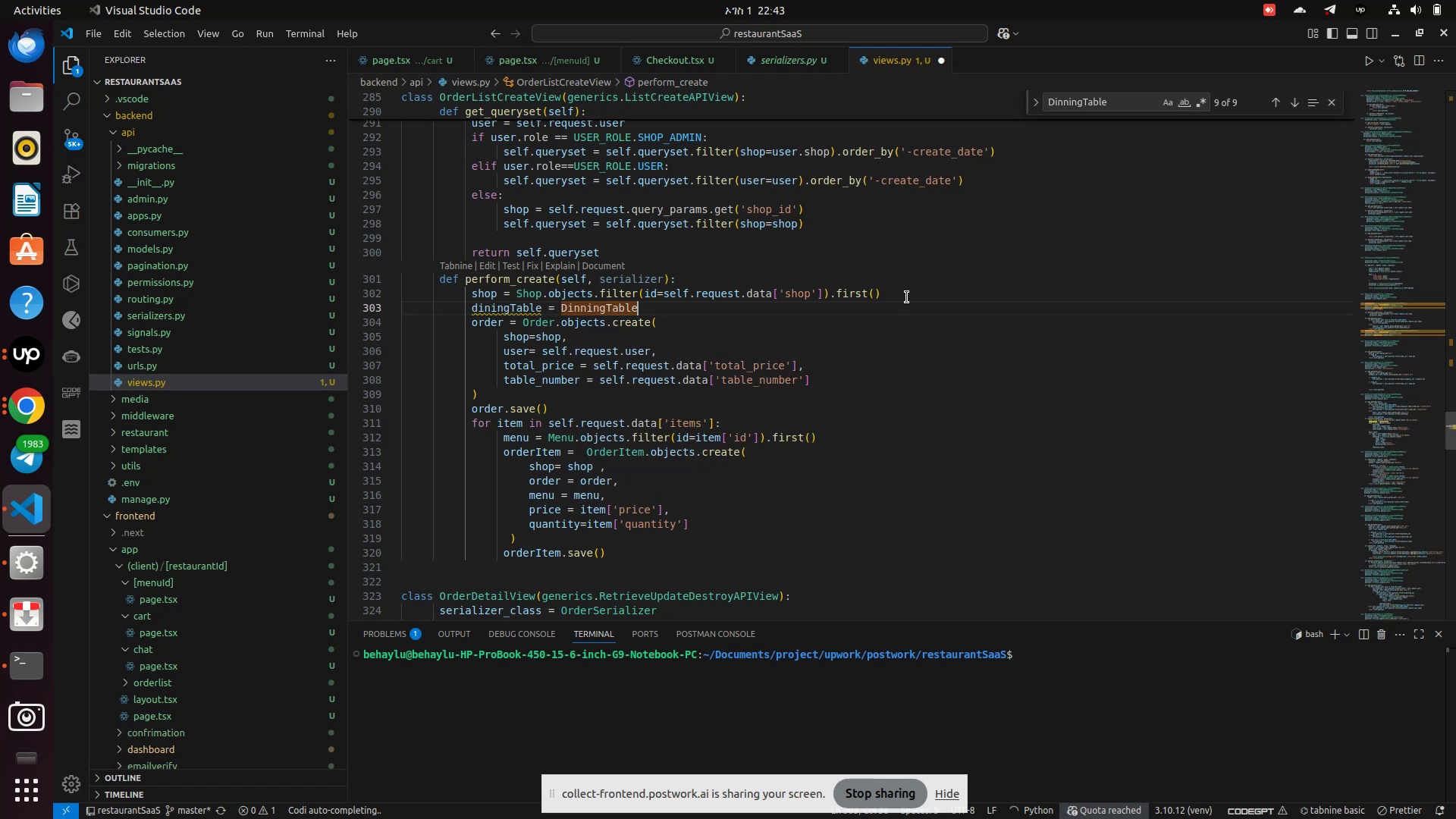 
type(.obj)
 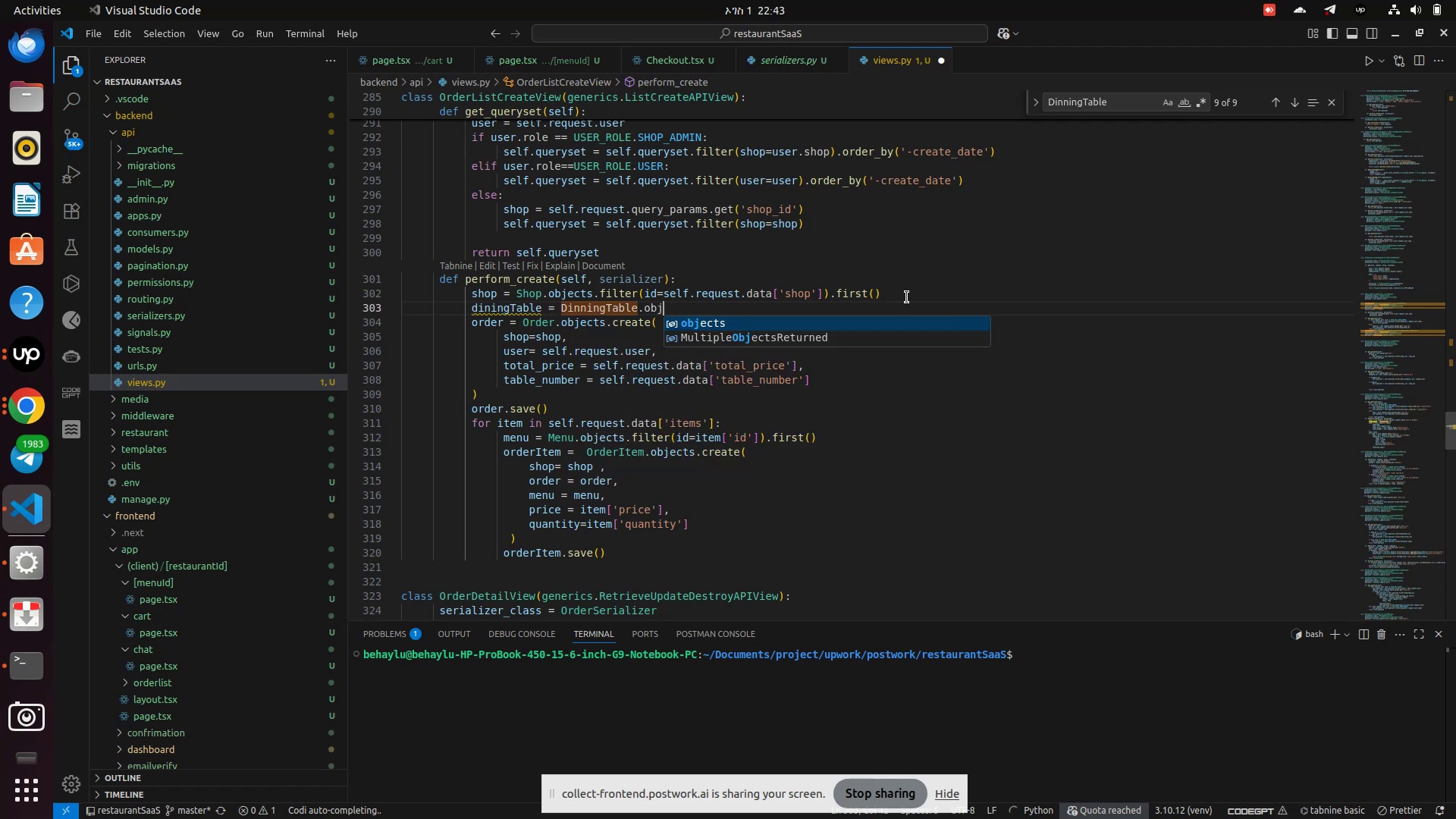 
key(Enter)
 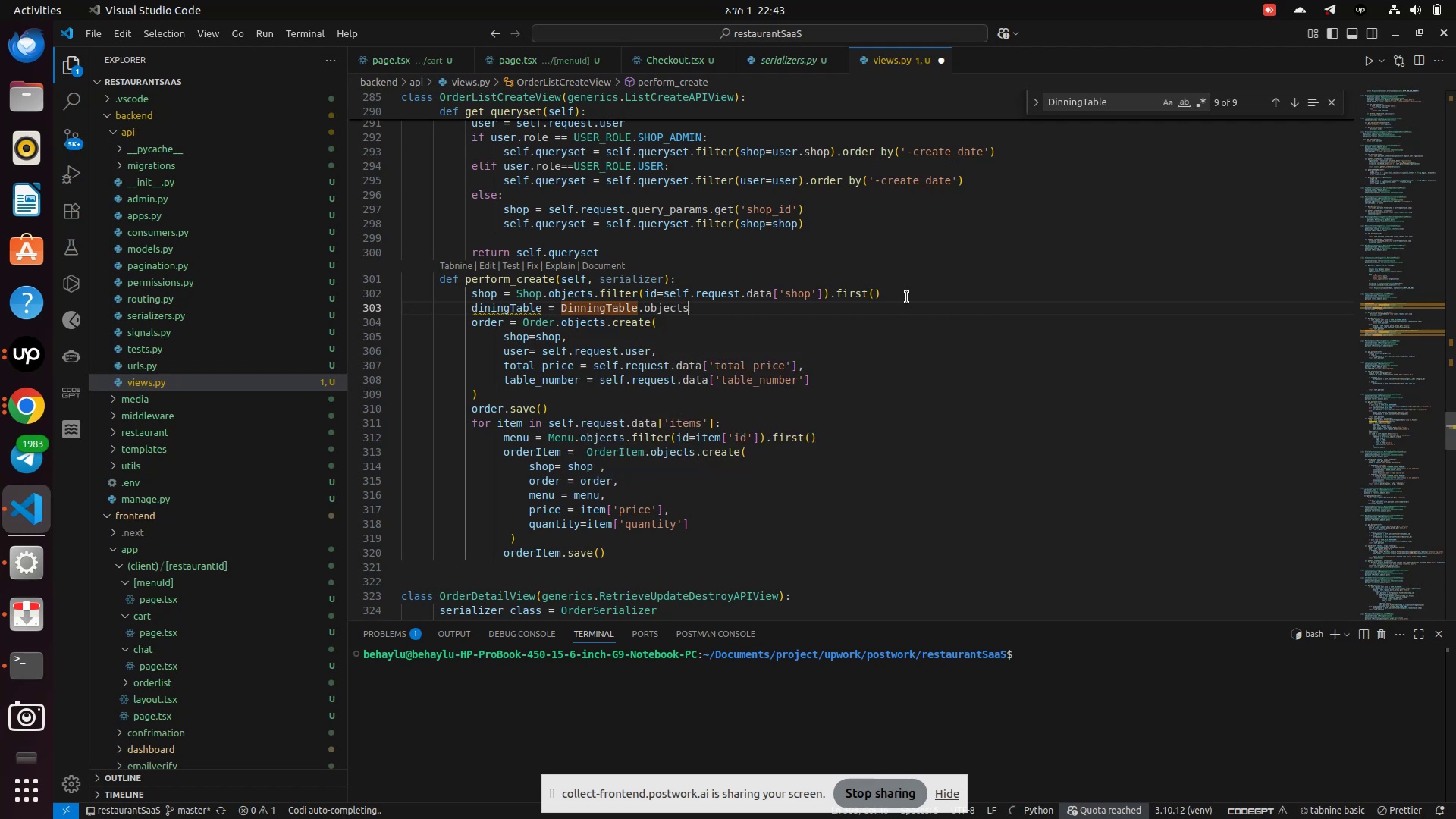 
type(.fil)
 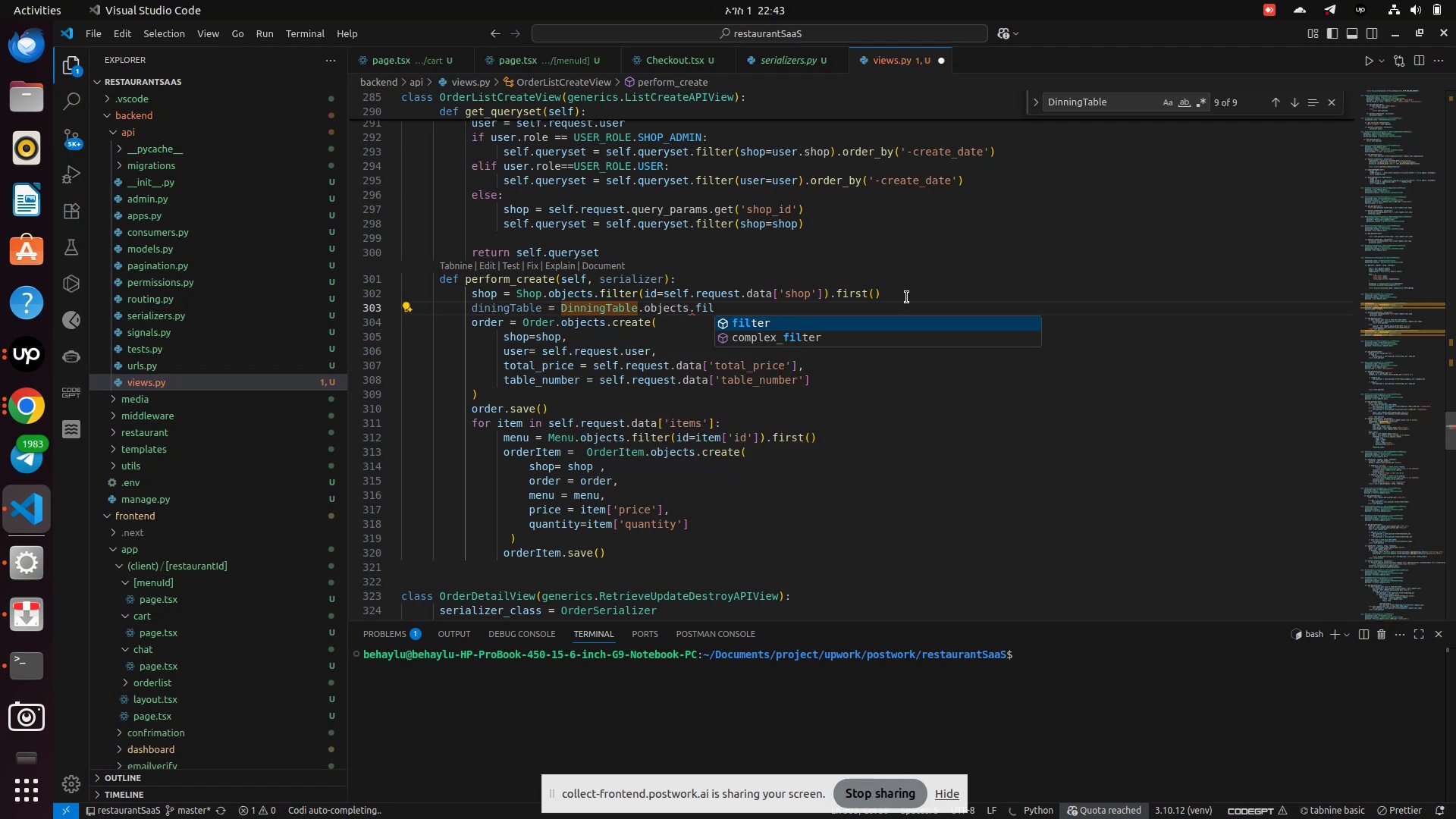 
key(Enter)
 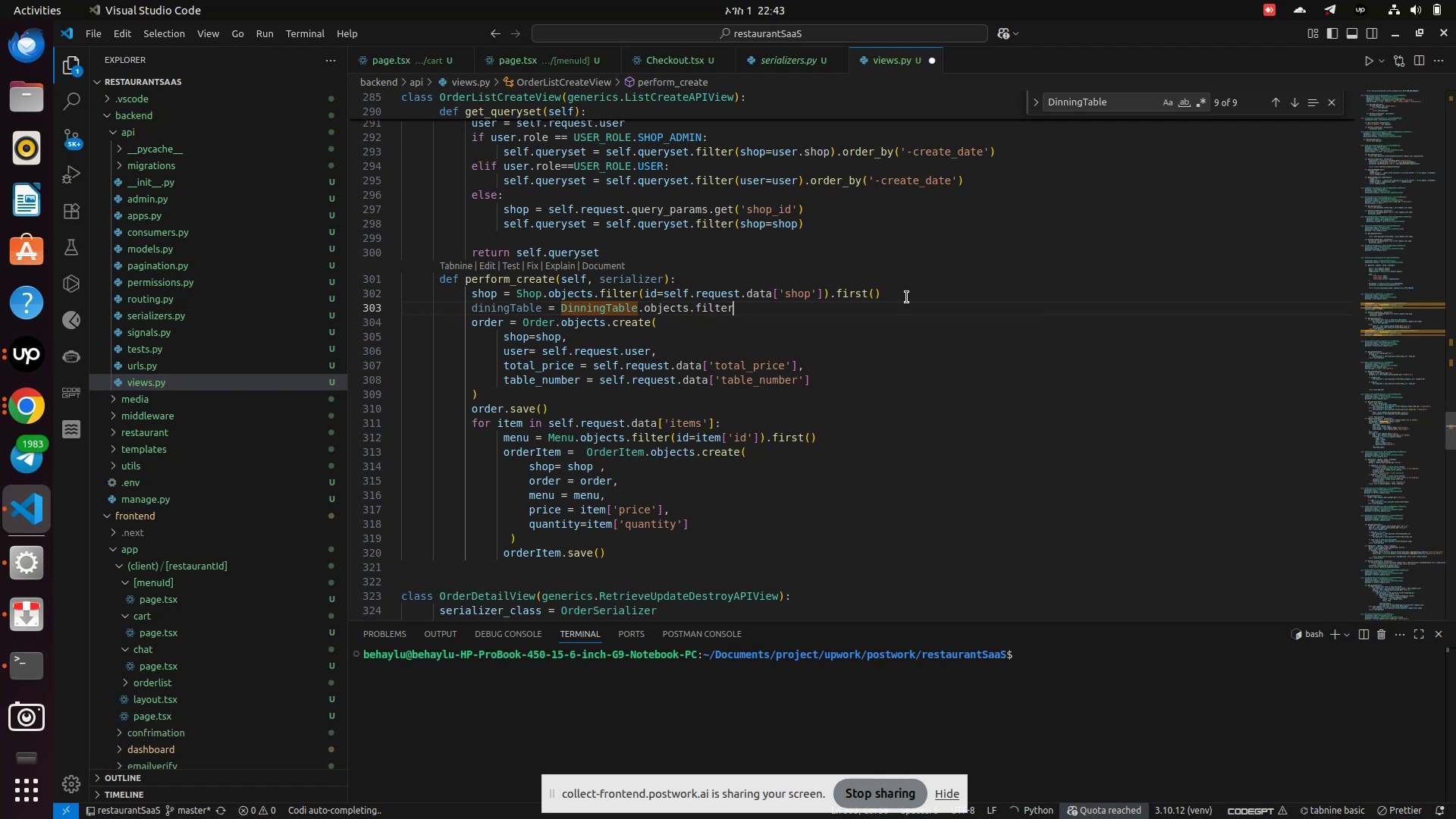 
type((id=self.reques)
 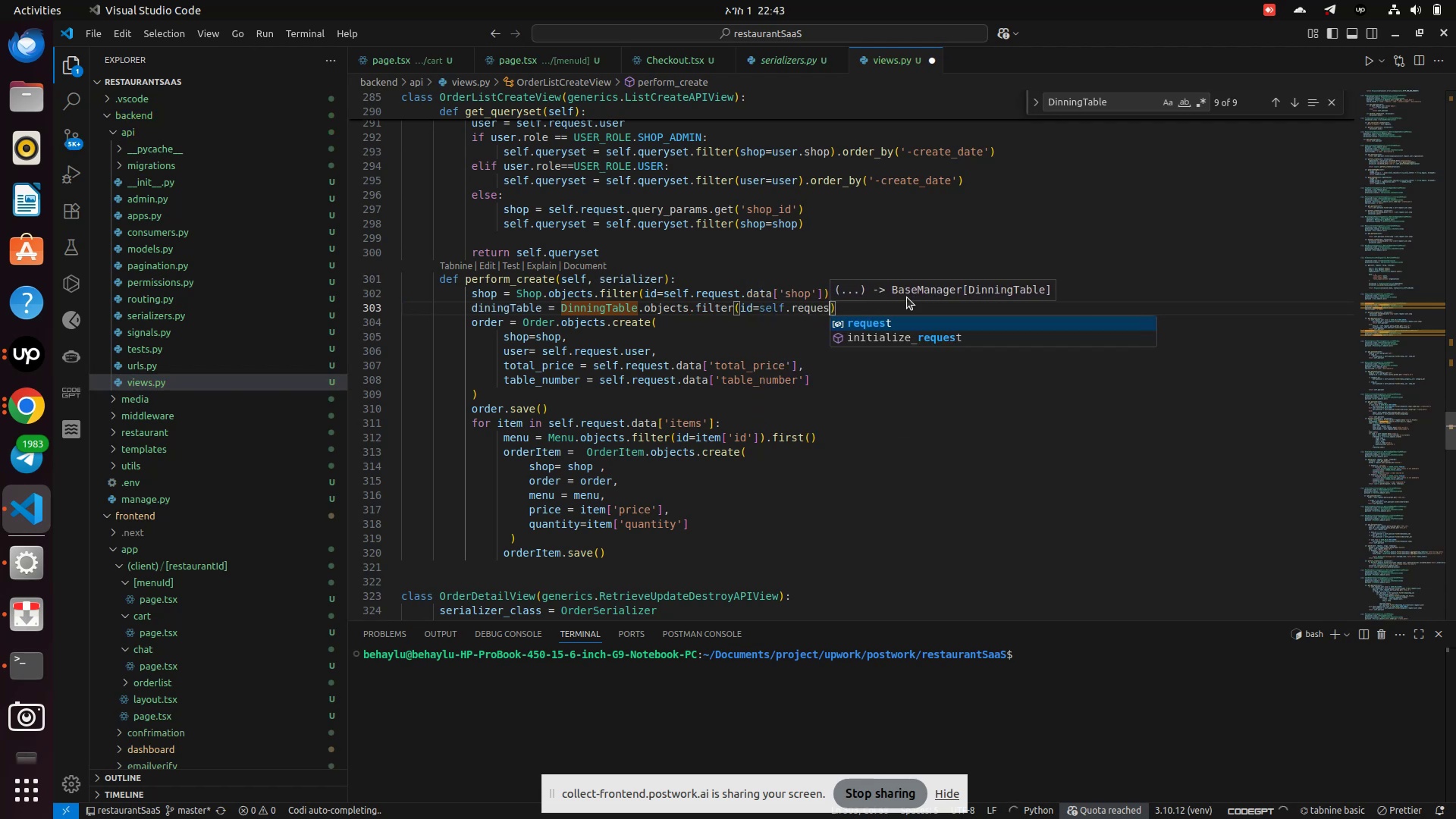 
key(Enter)
 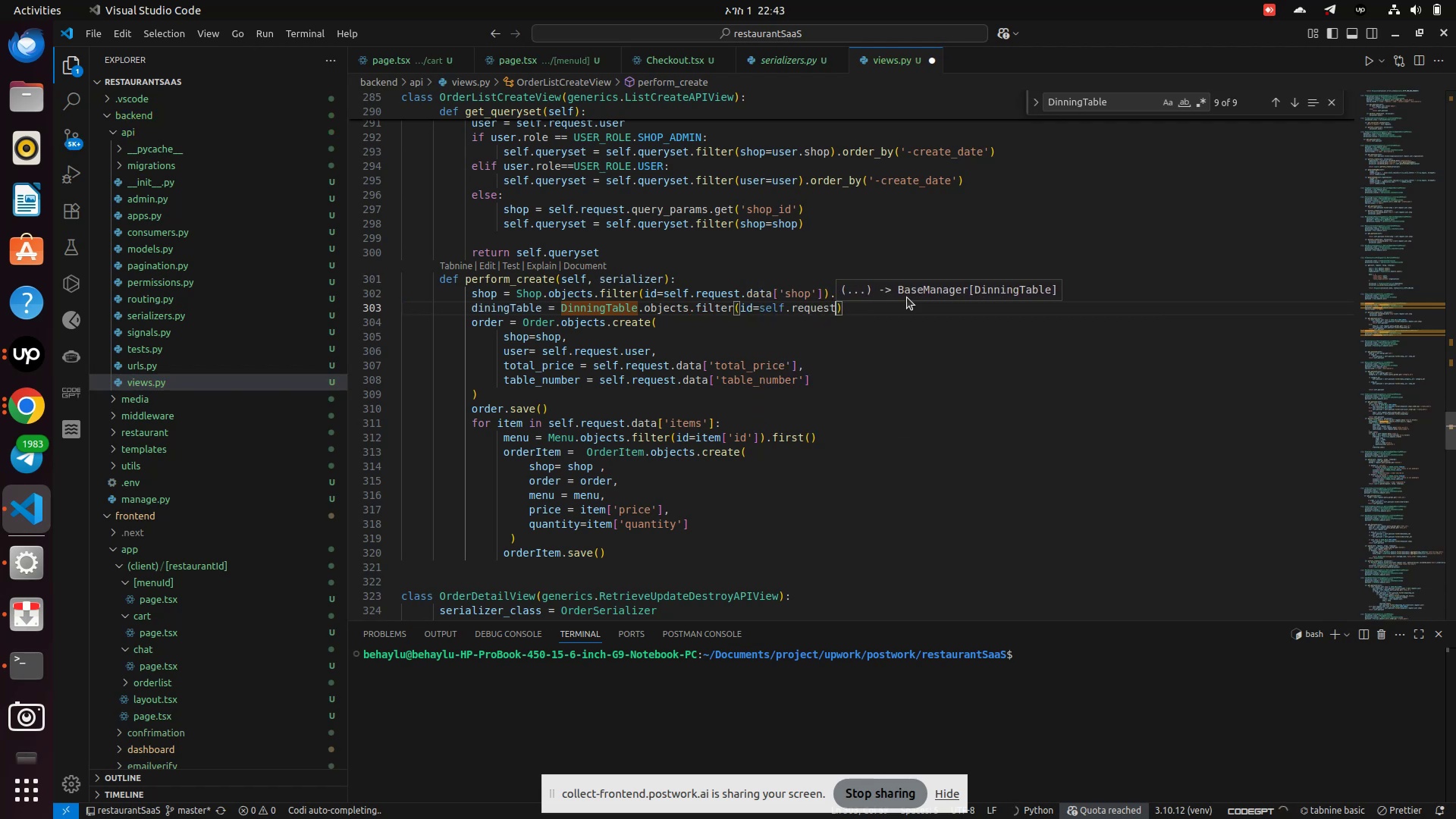 
type(.data['table_umber)
key(Backspace)
key(Backspace)
key(Backspace)
key(Backspace)
key(Backspace)
type(number)
 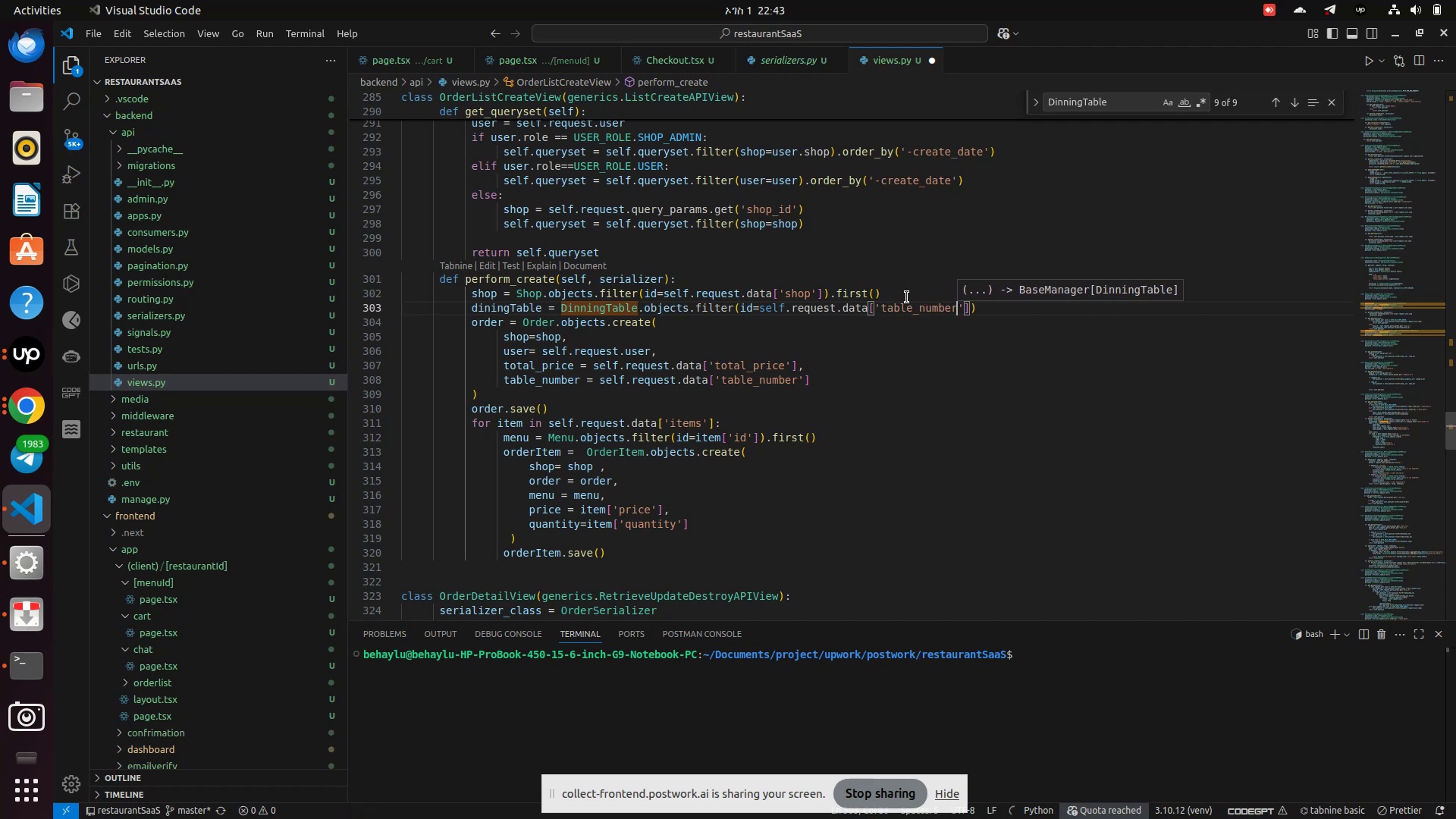 
key(ArrowRight)
 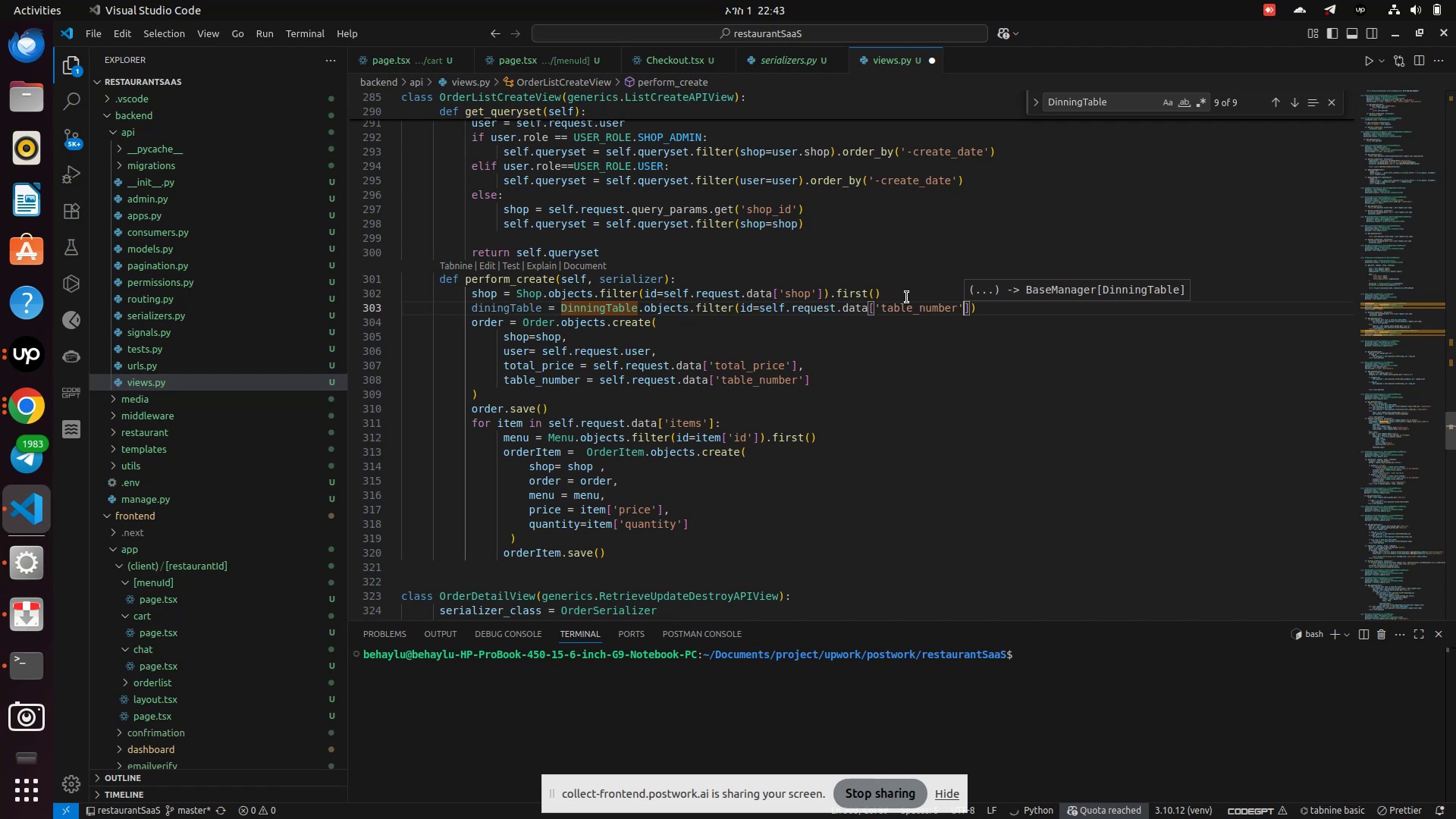 
key(ArrowRight)
 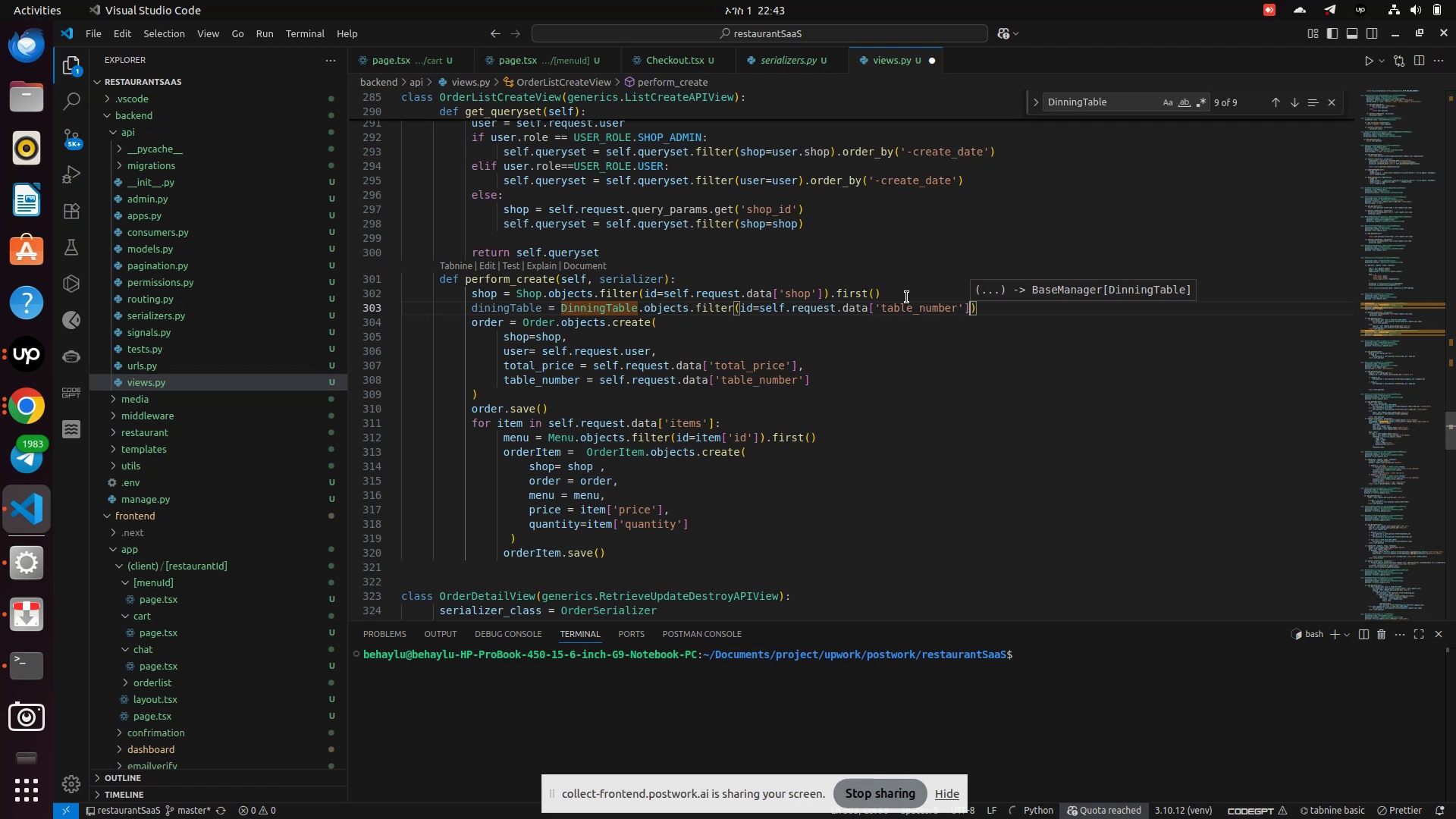 
key(ArrowRight)
 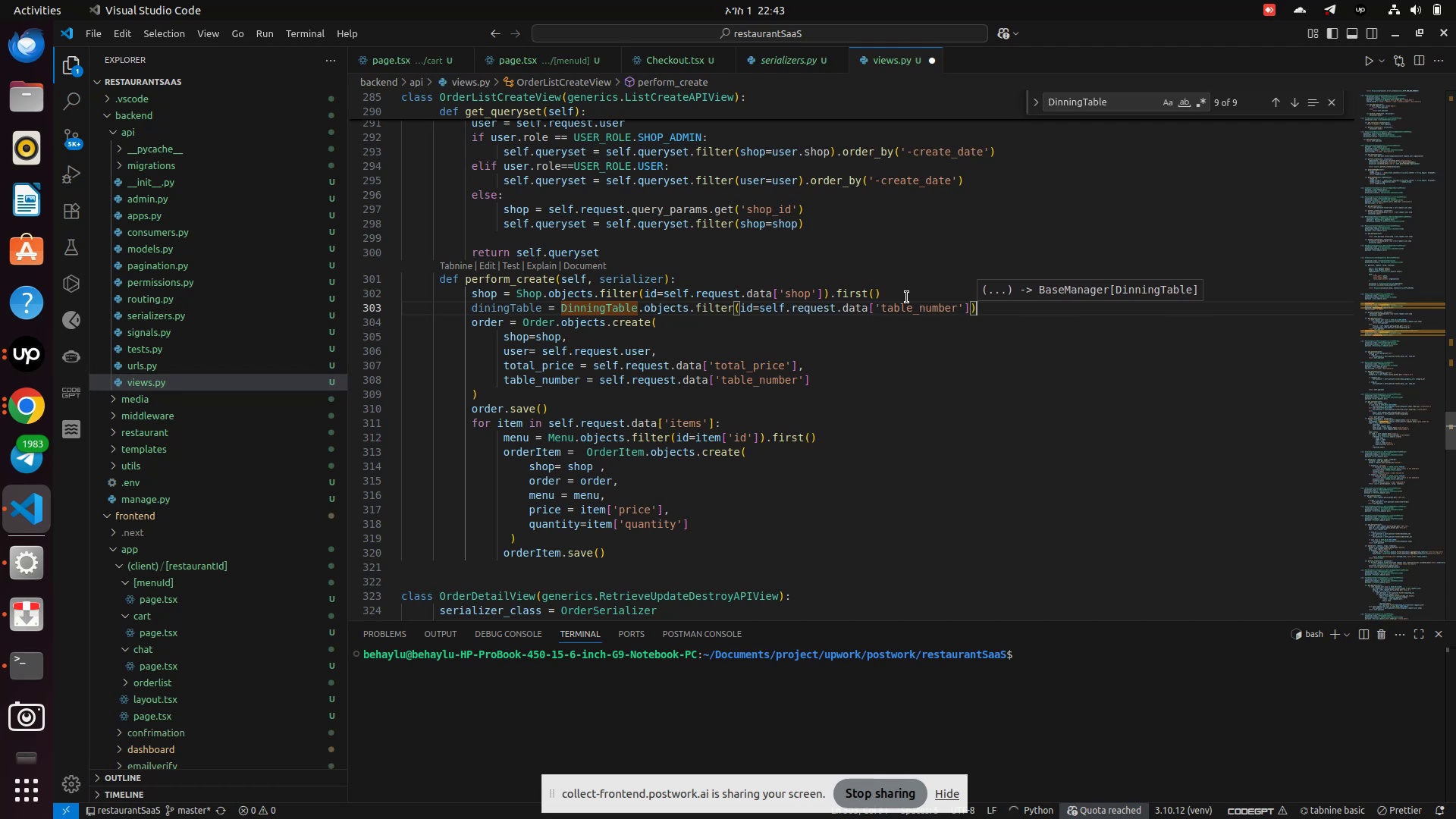 
key(ArrowRight)
 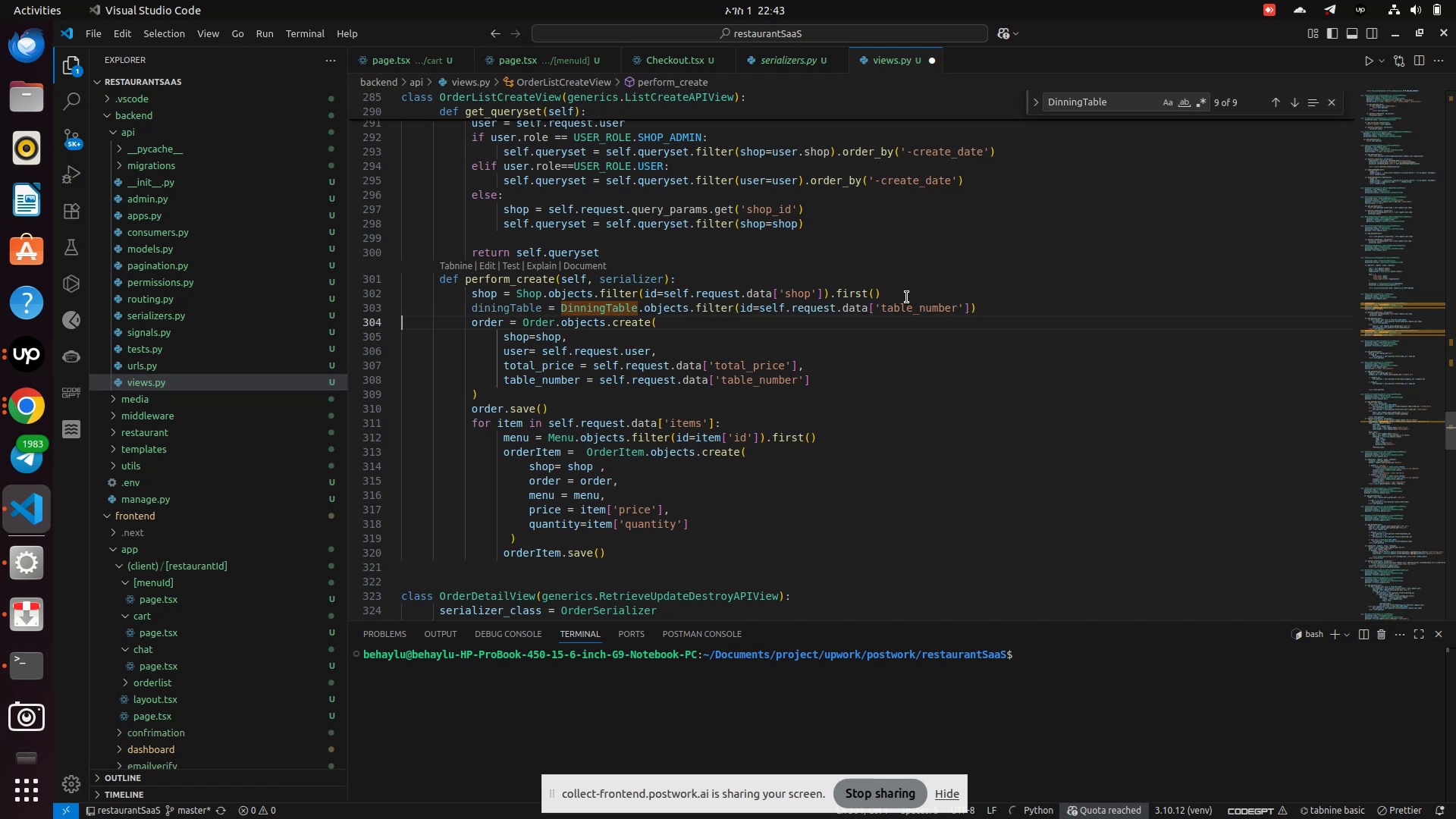 
key(ArrowLeft)
 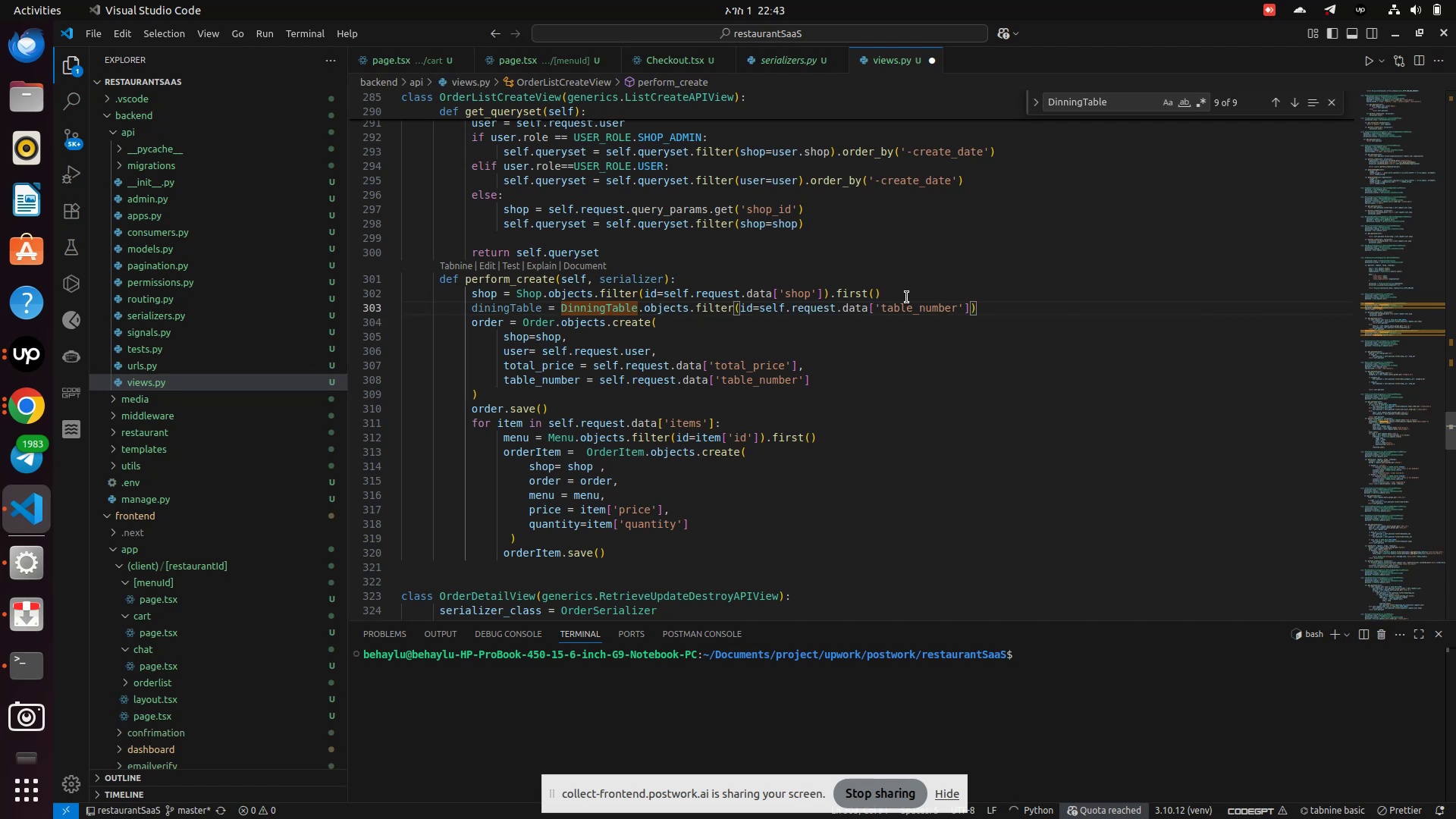 
type(.fir)
 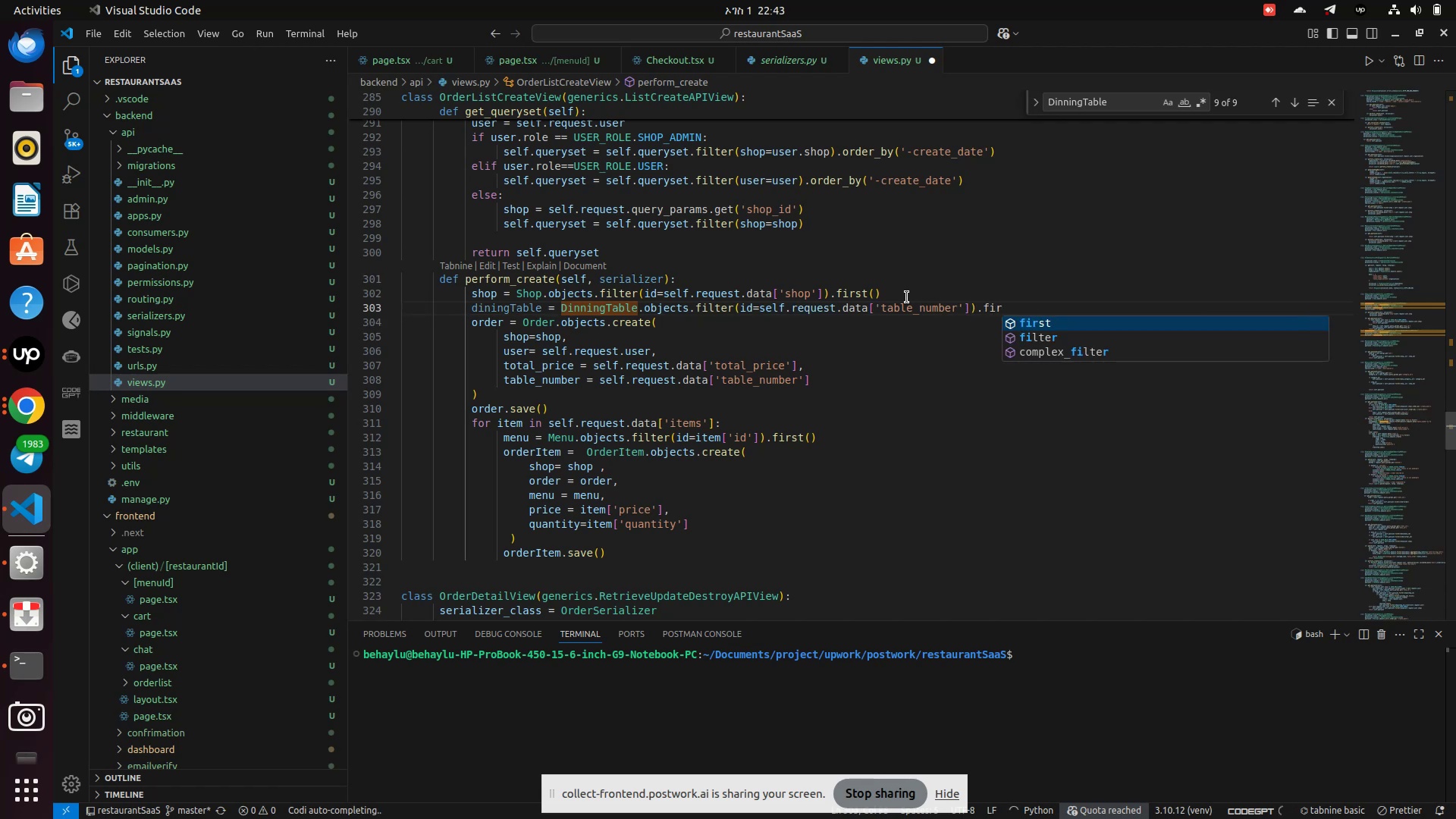 
key(Enter)
 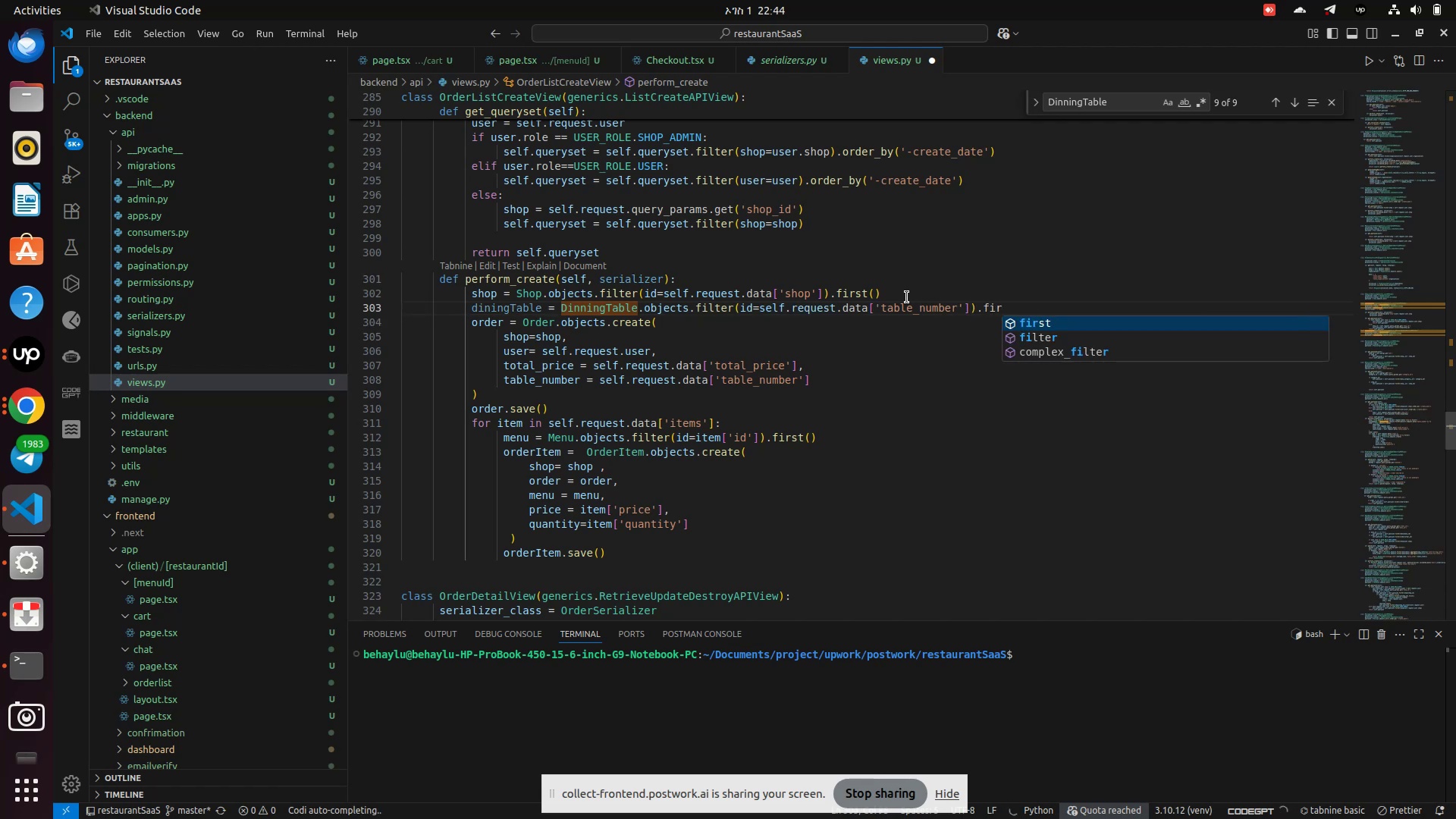 
key(Shift+9)
 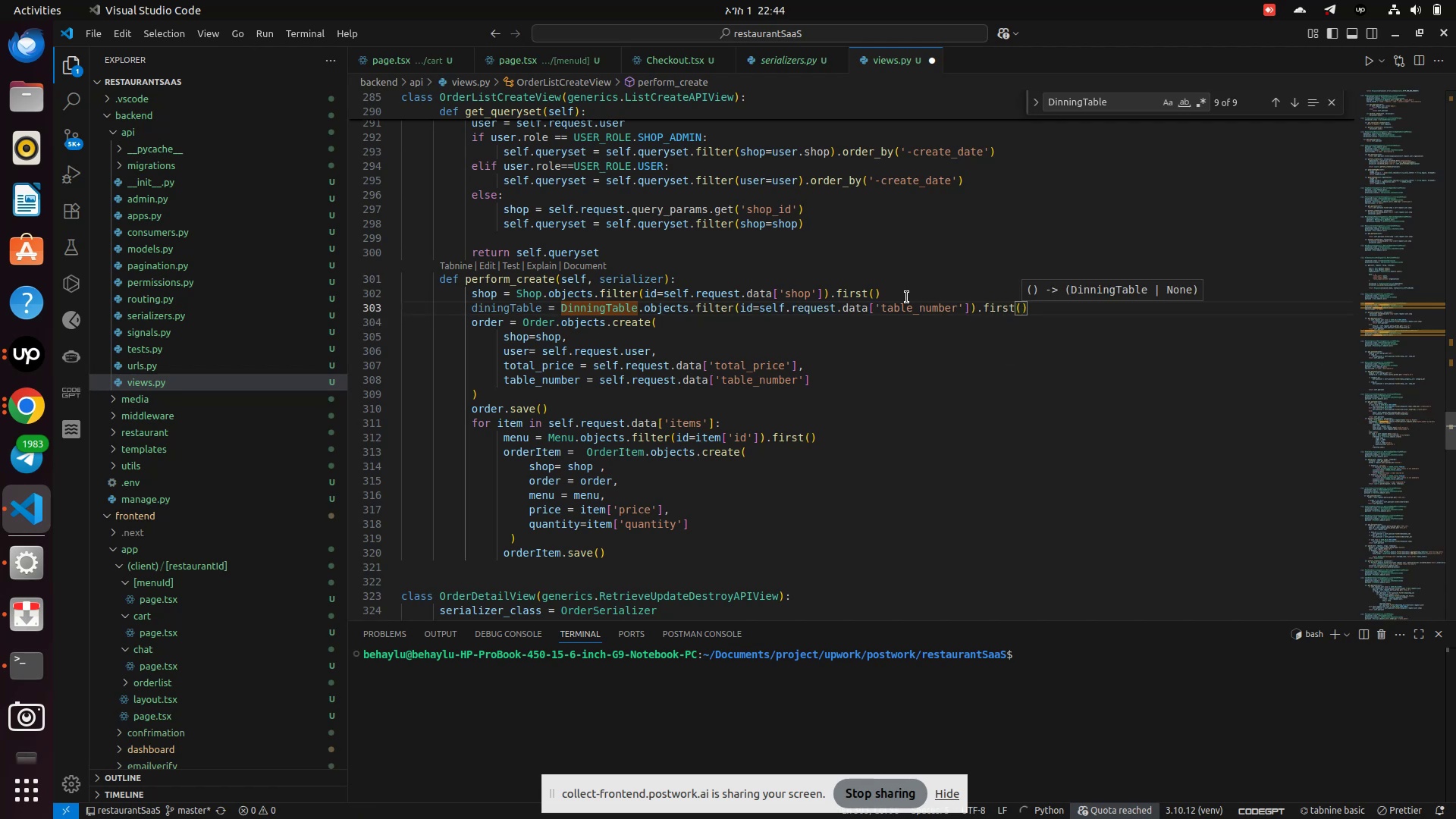 
key(Control+S)
 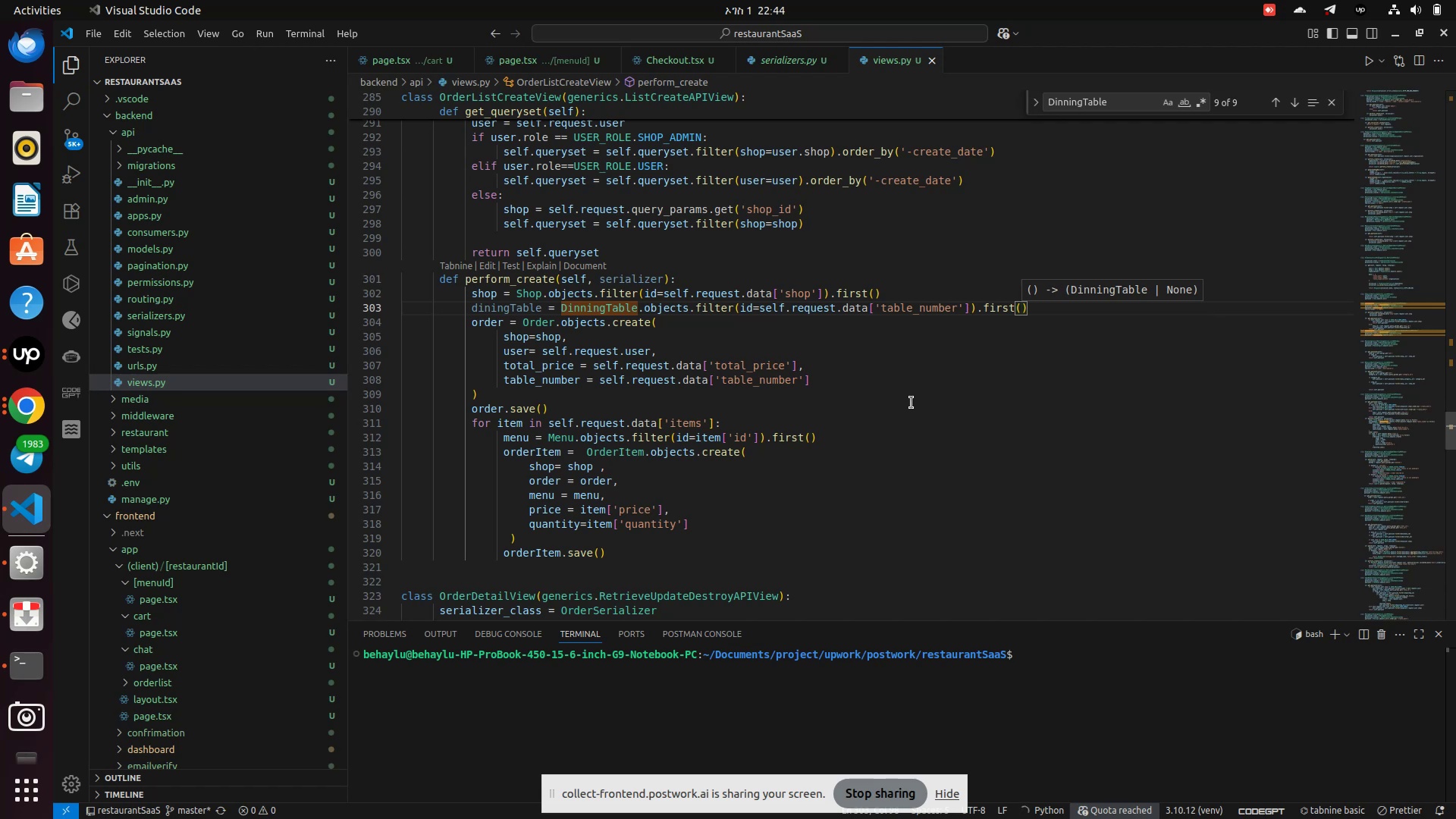 
left_click([912, 403])
 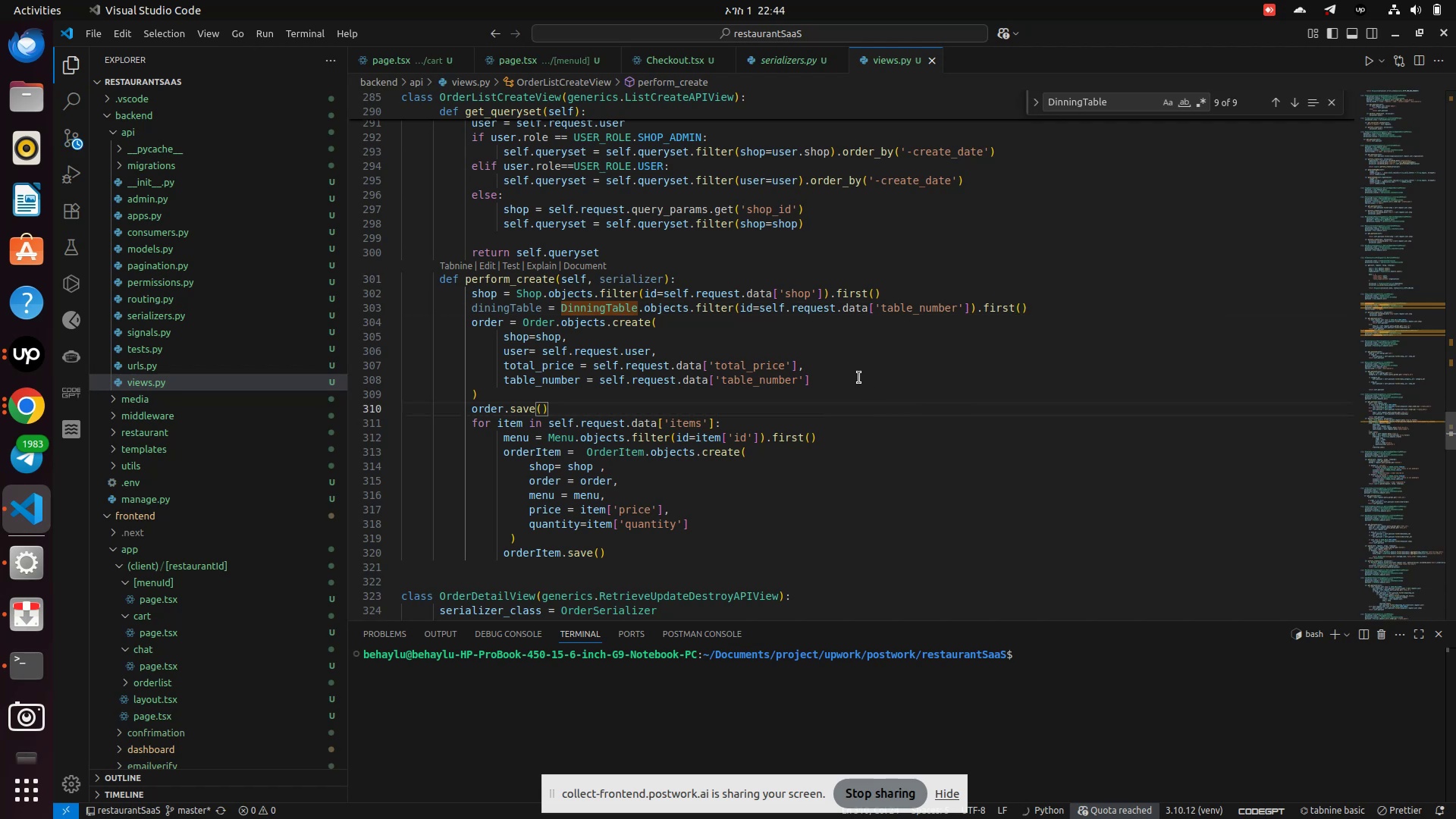 
left_click([855, 375])
 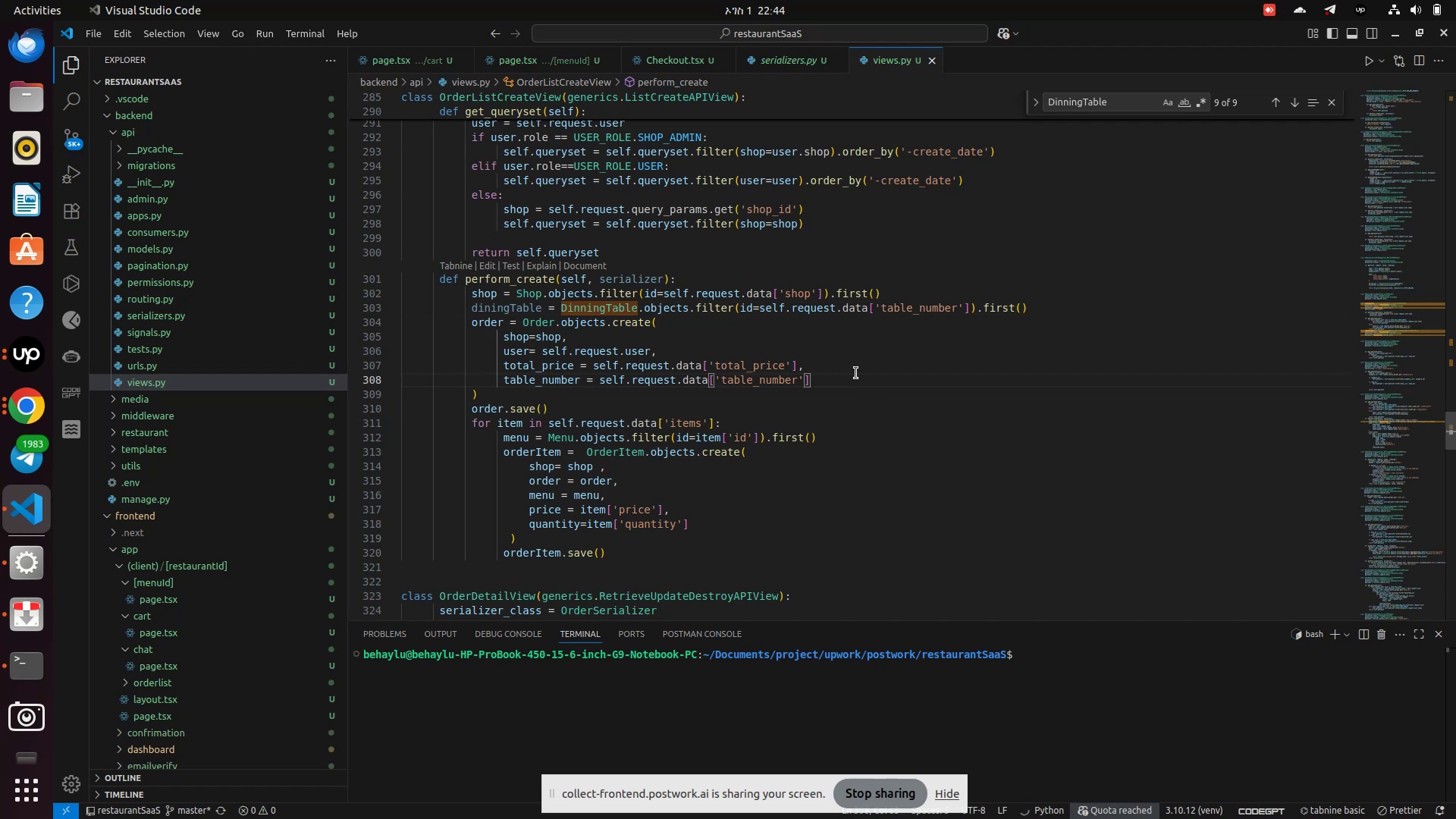 
wait(6.4)
 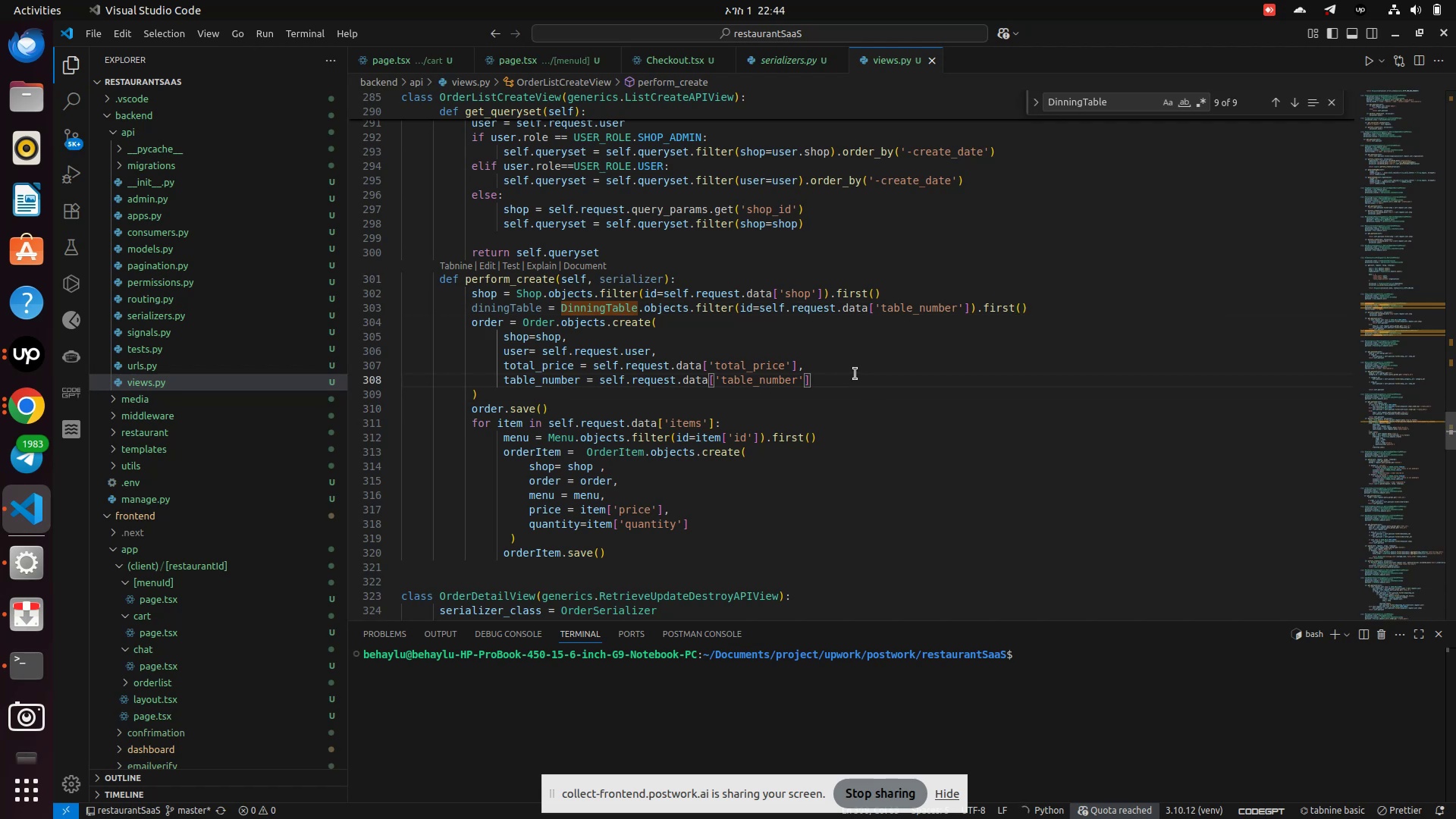 
hold_key(key=Backspace, duration=1.41)
 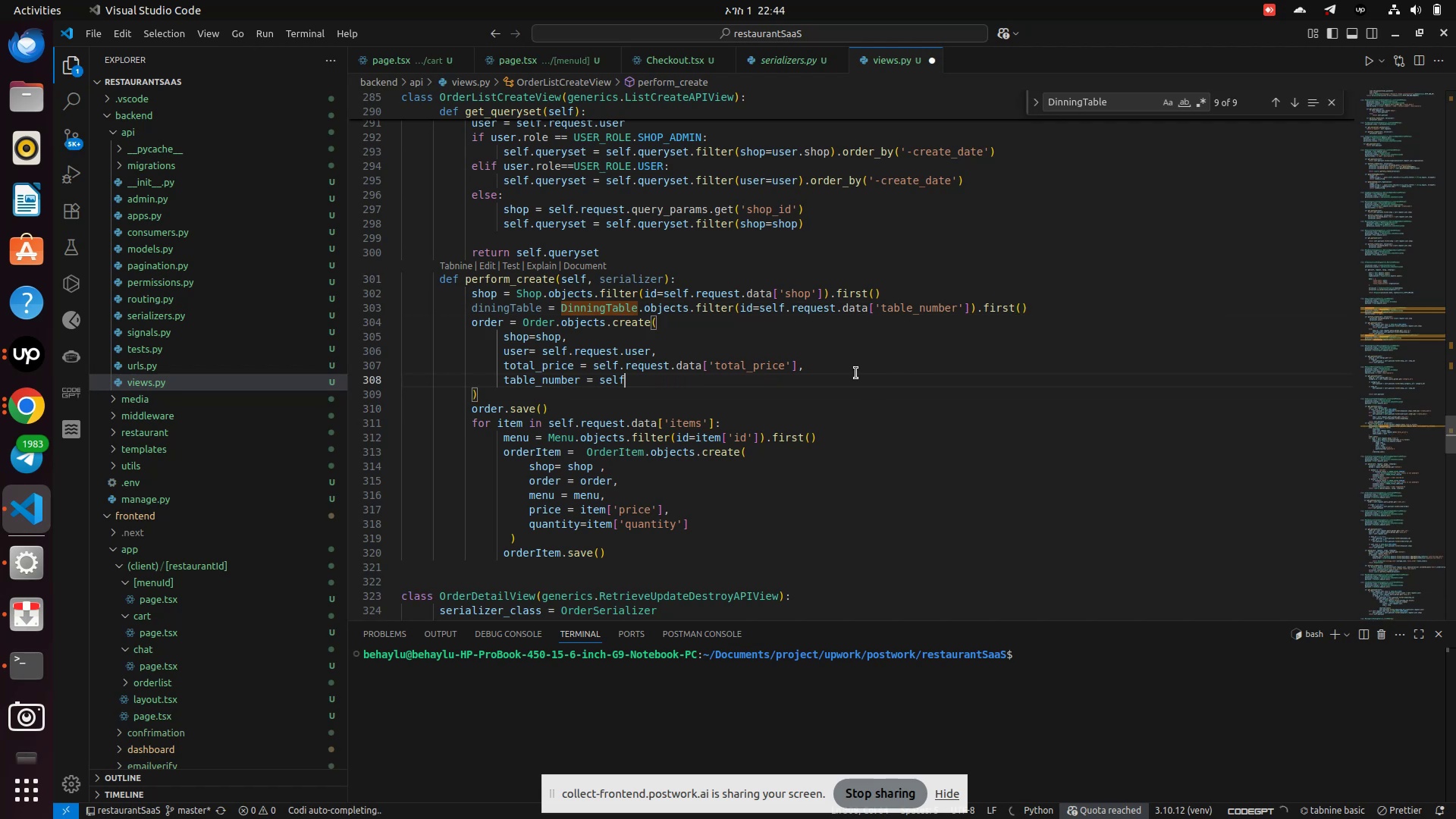 
key(Backspace)
key(Backspace)
type(dini)
 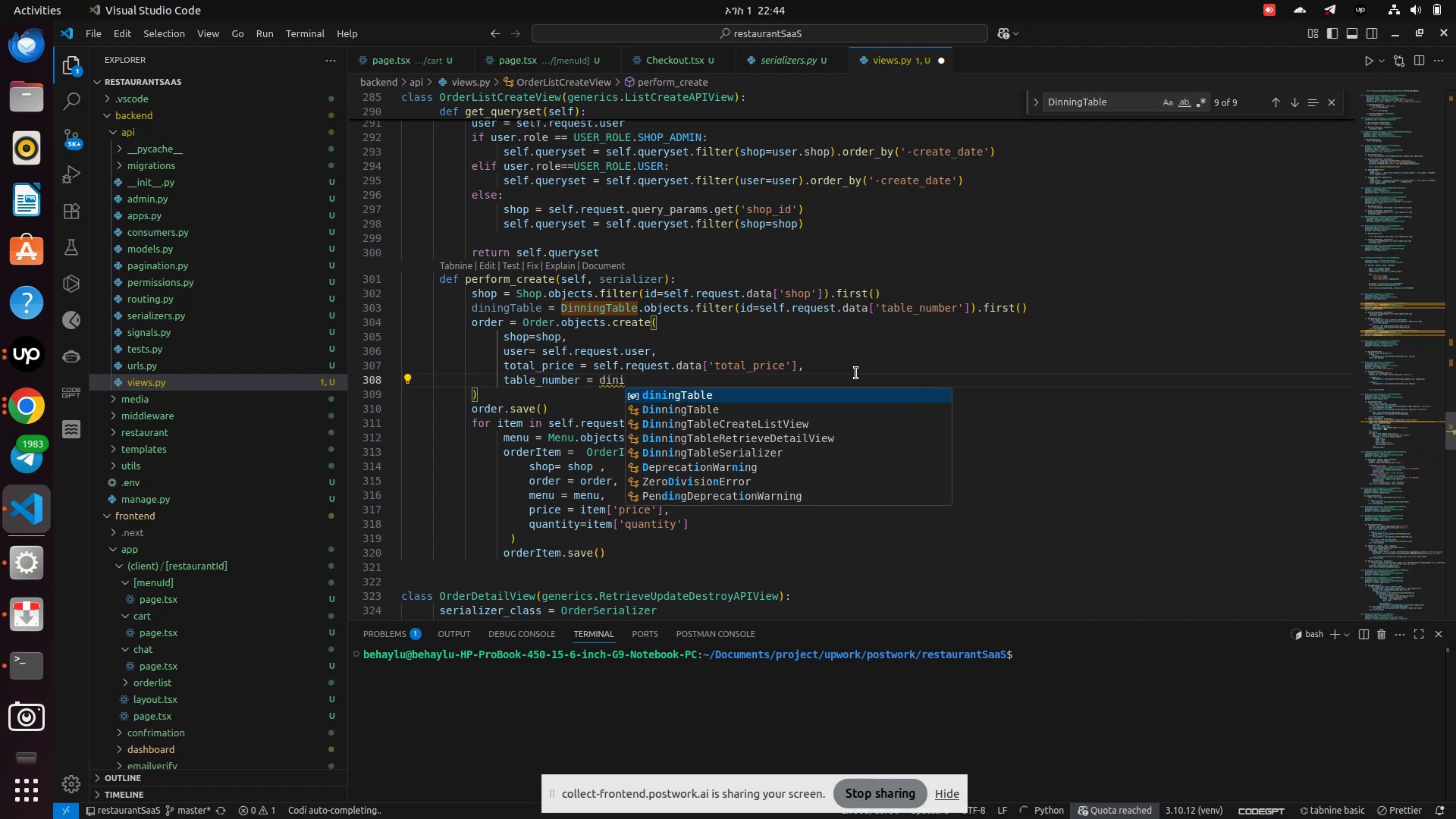 
key(Enter)
 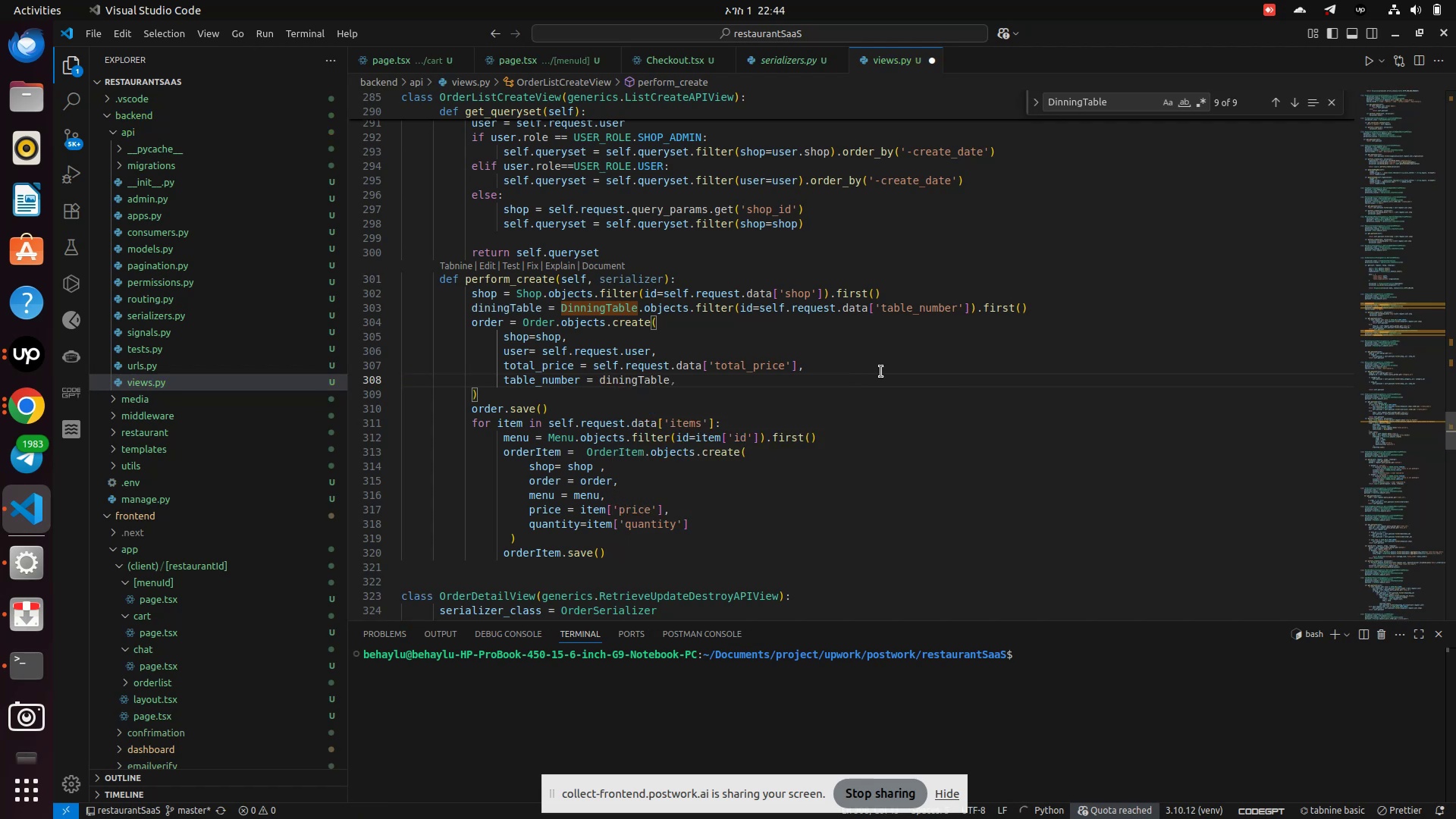 
left_click([852, 417])
 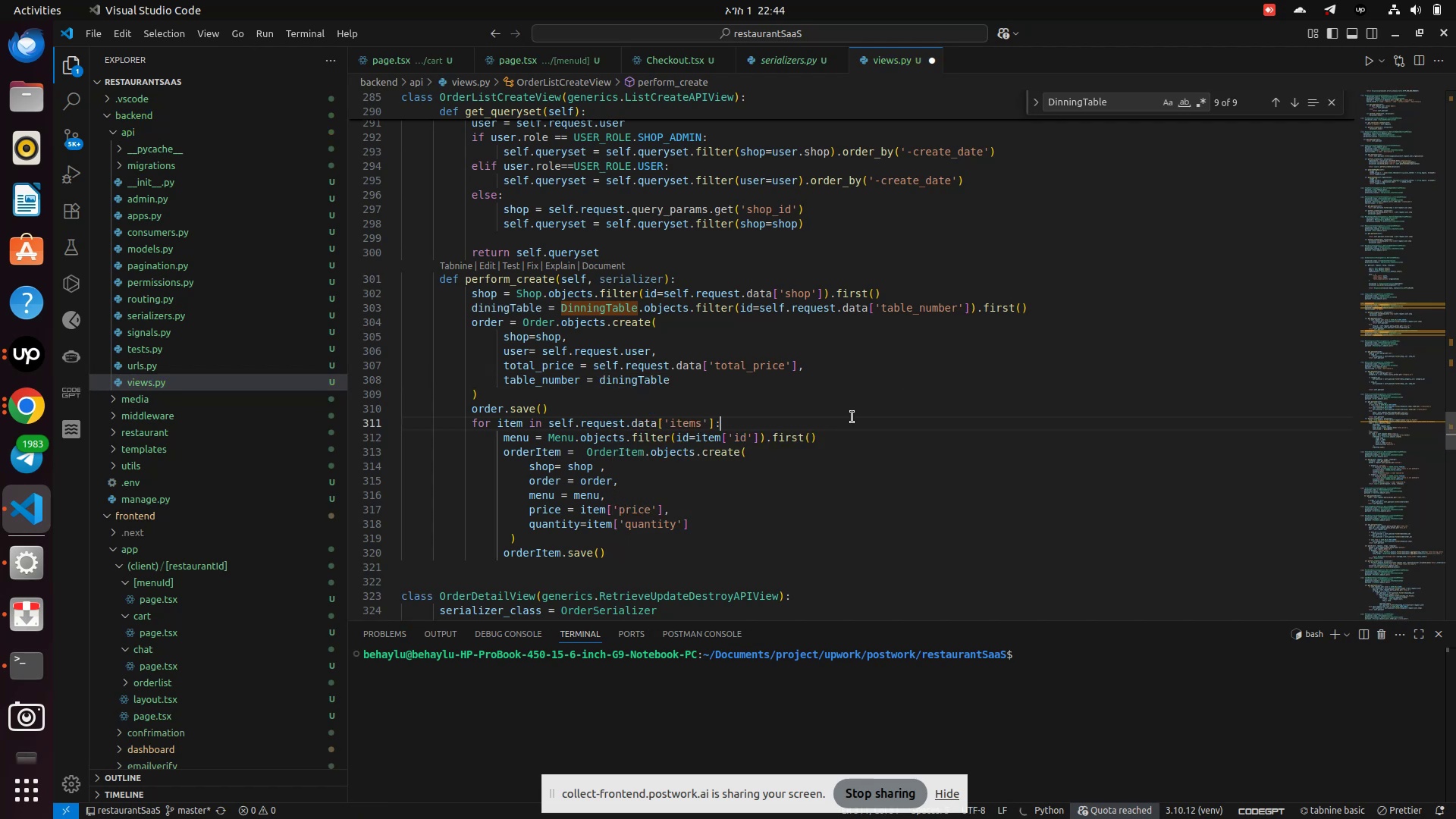 
key(Control+S)
 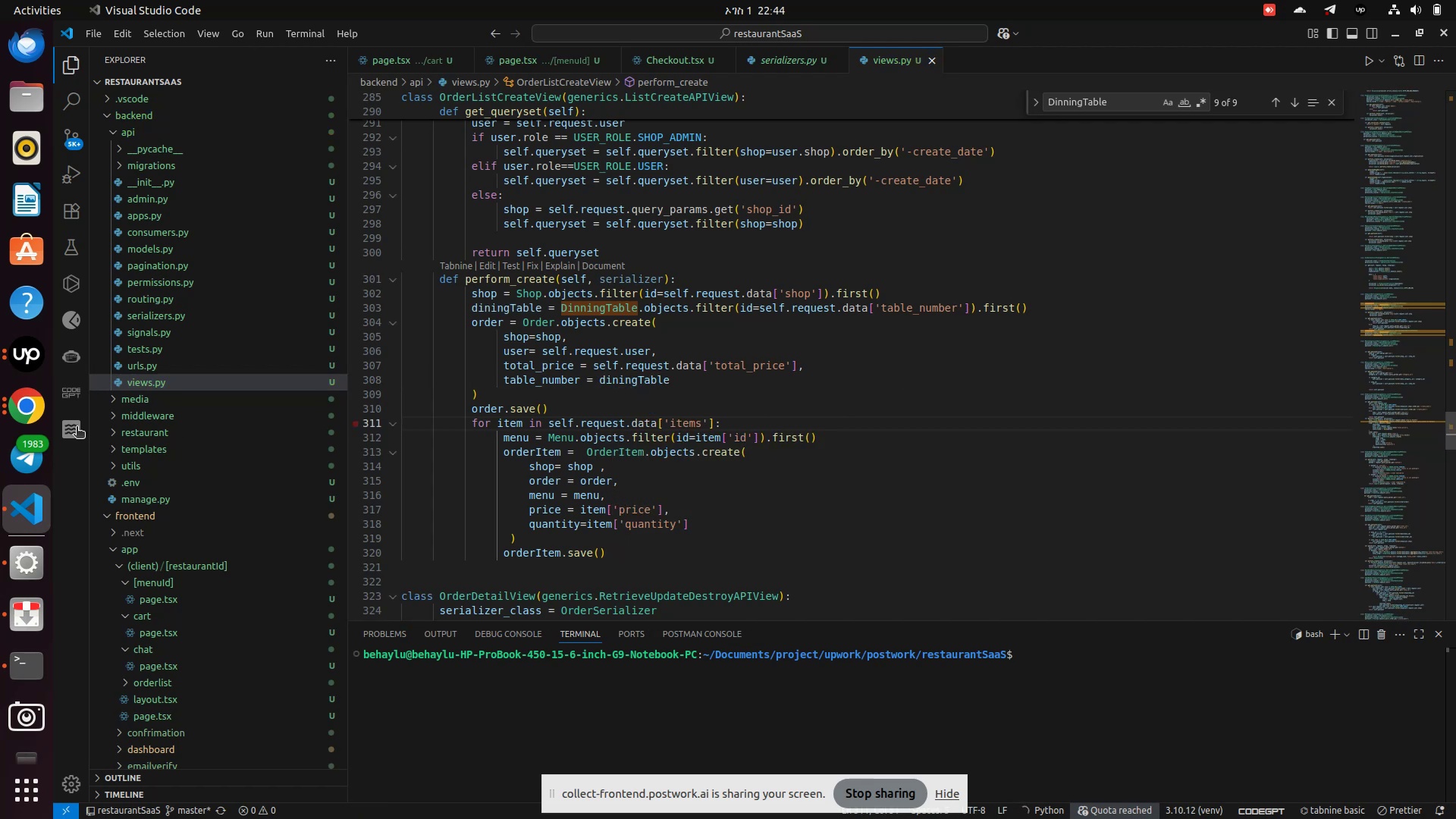 
left_click([33, 407])
 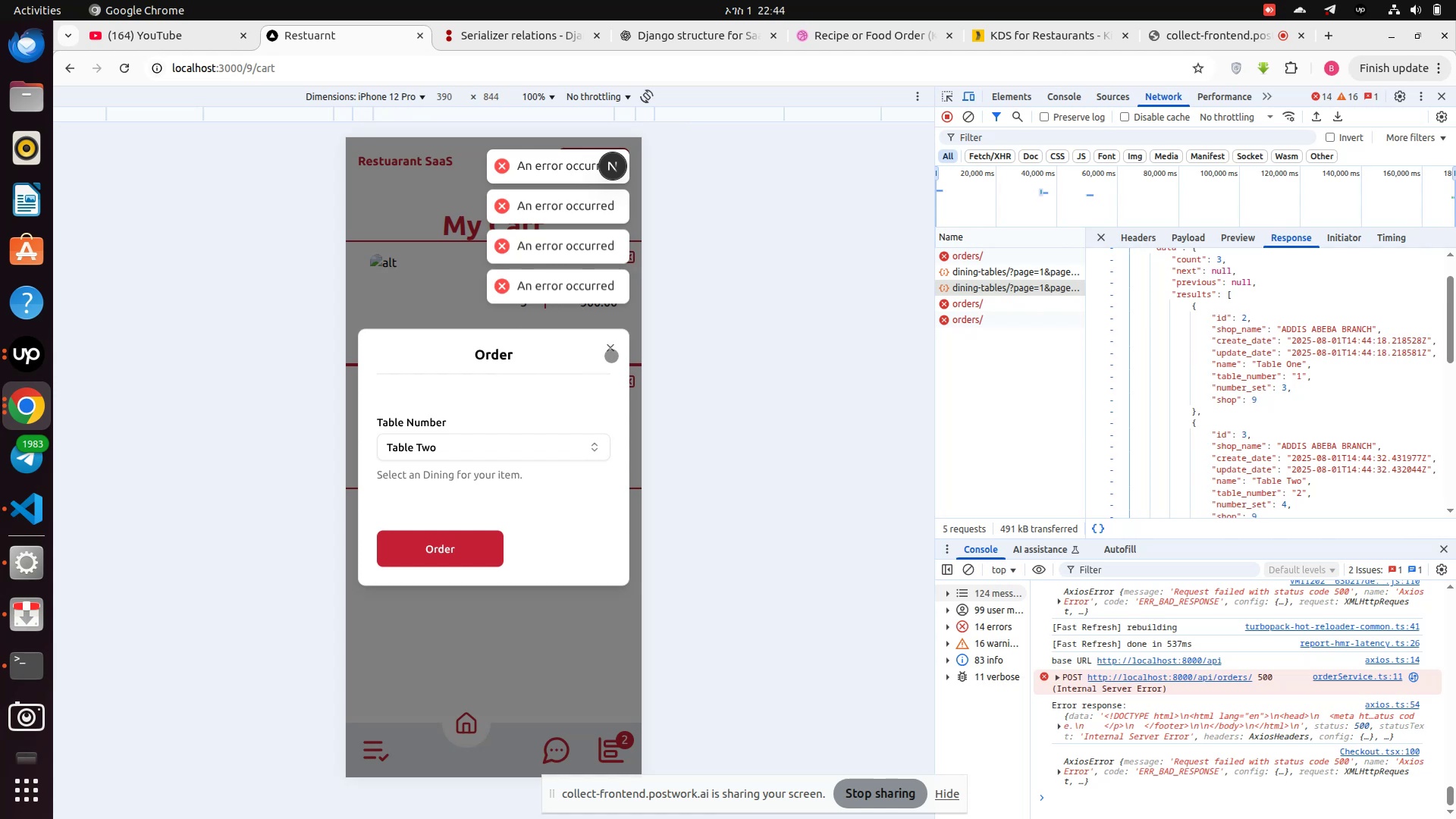 
left_click([463, 450])
 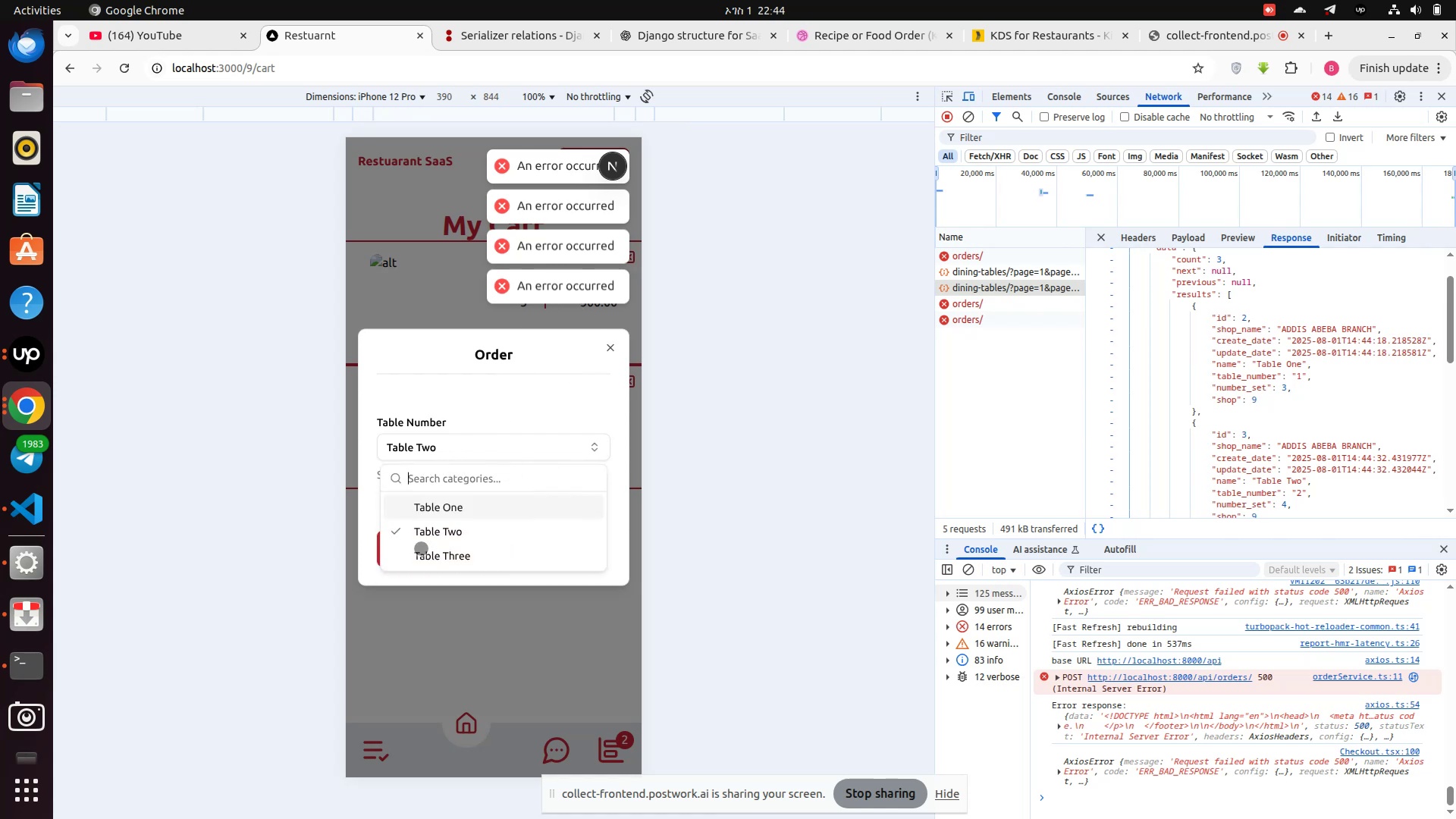 
left_click([421, 556])
 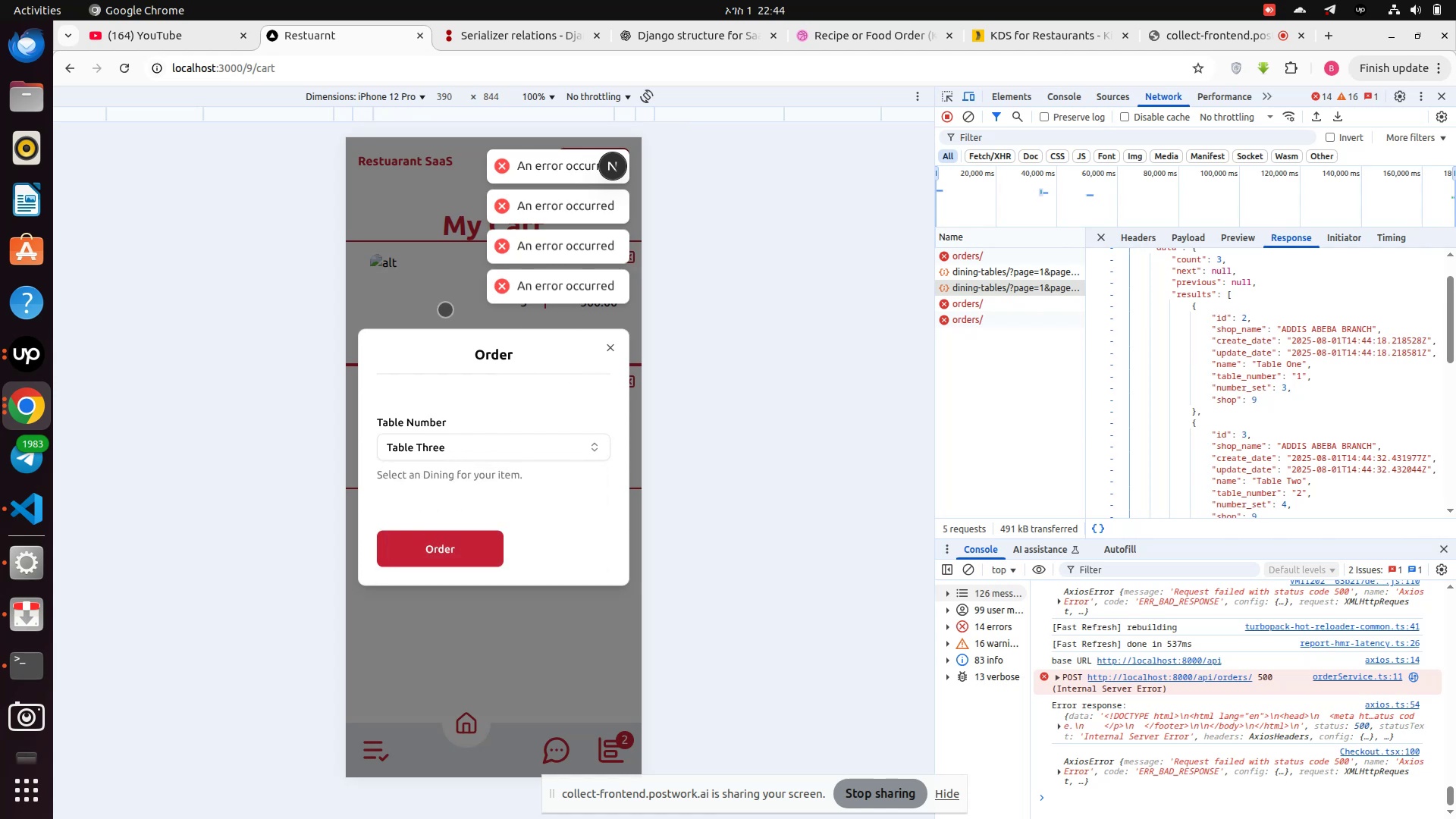 
left_click([500, 324])
 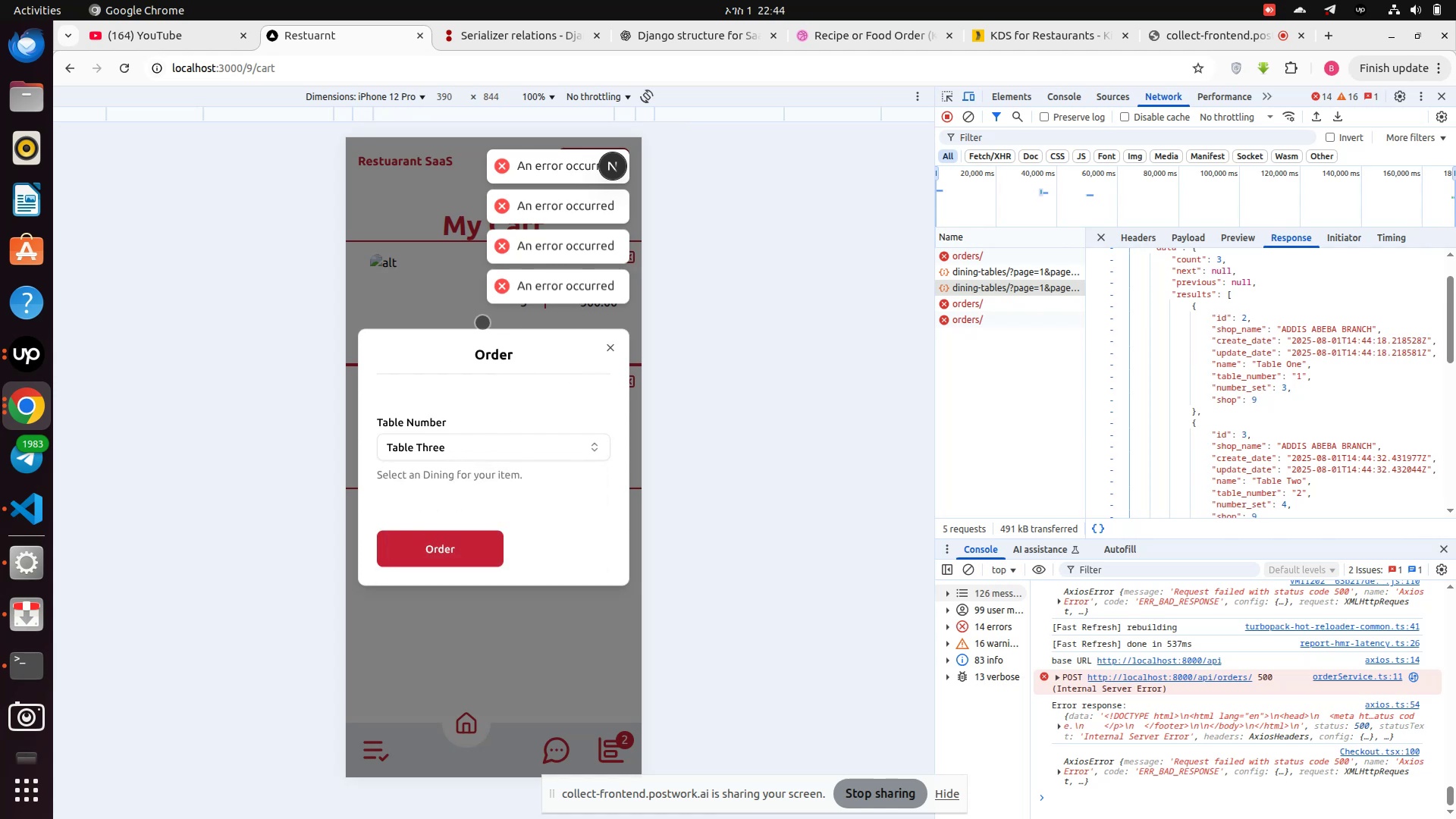 
left_click([405, 306])
 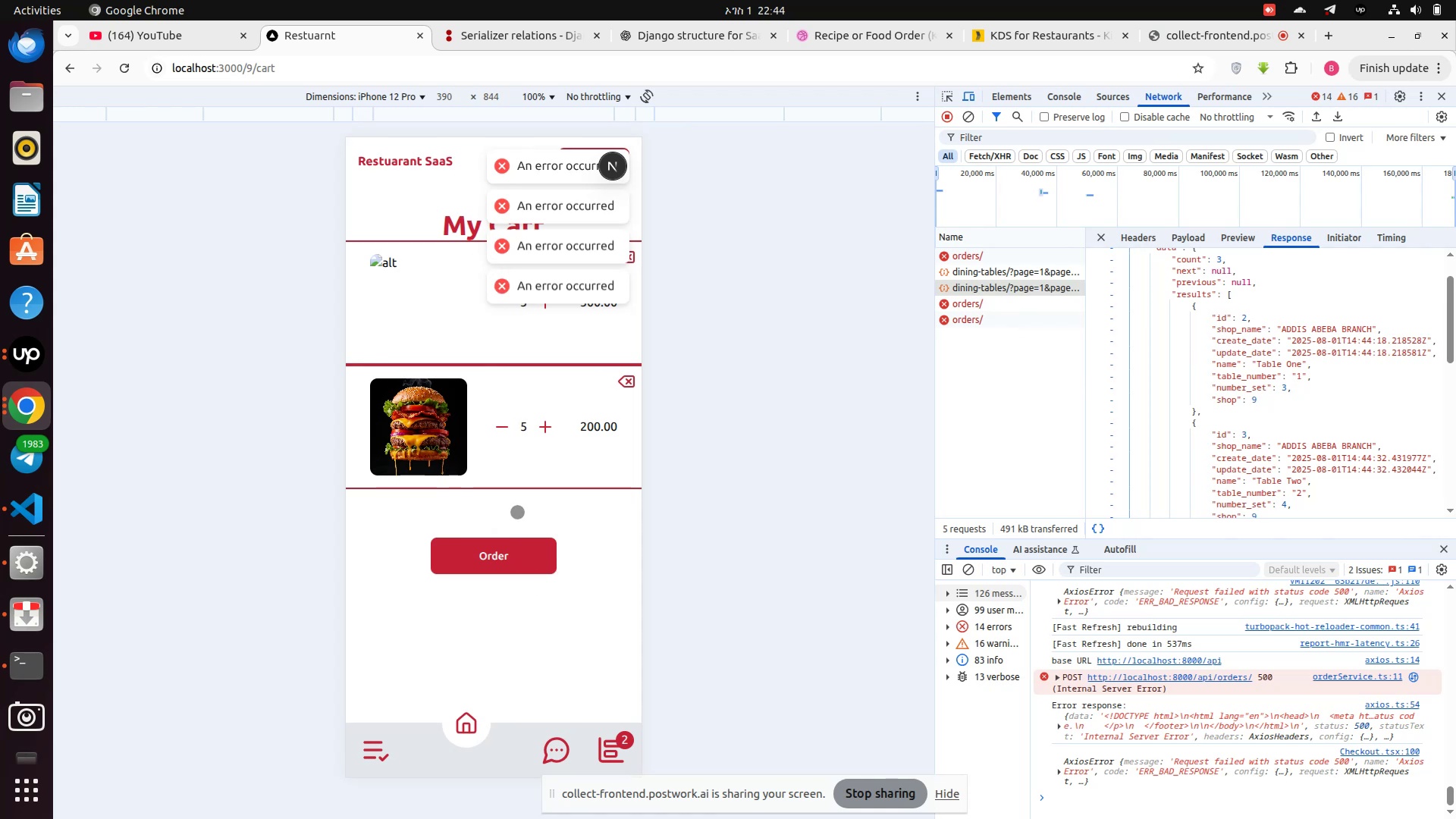 
left_click([501, 431])
 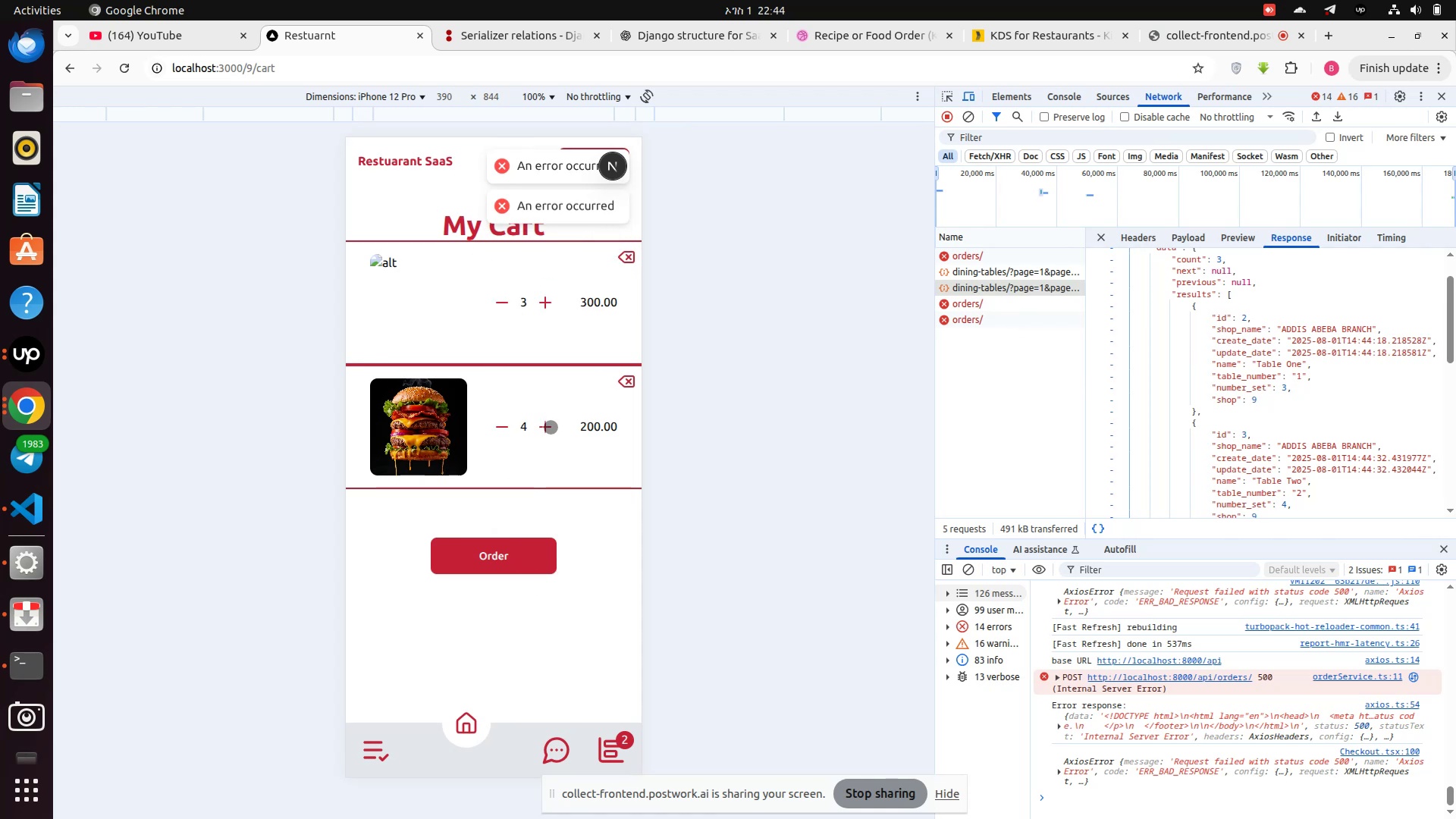 
left_click([554, 426])
 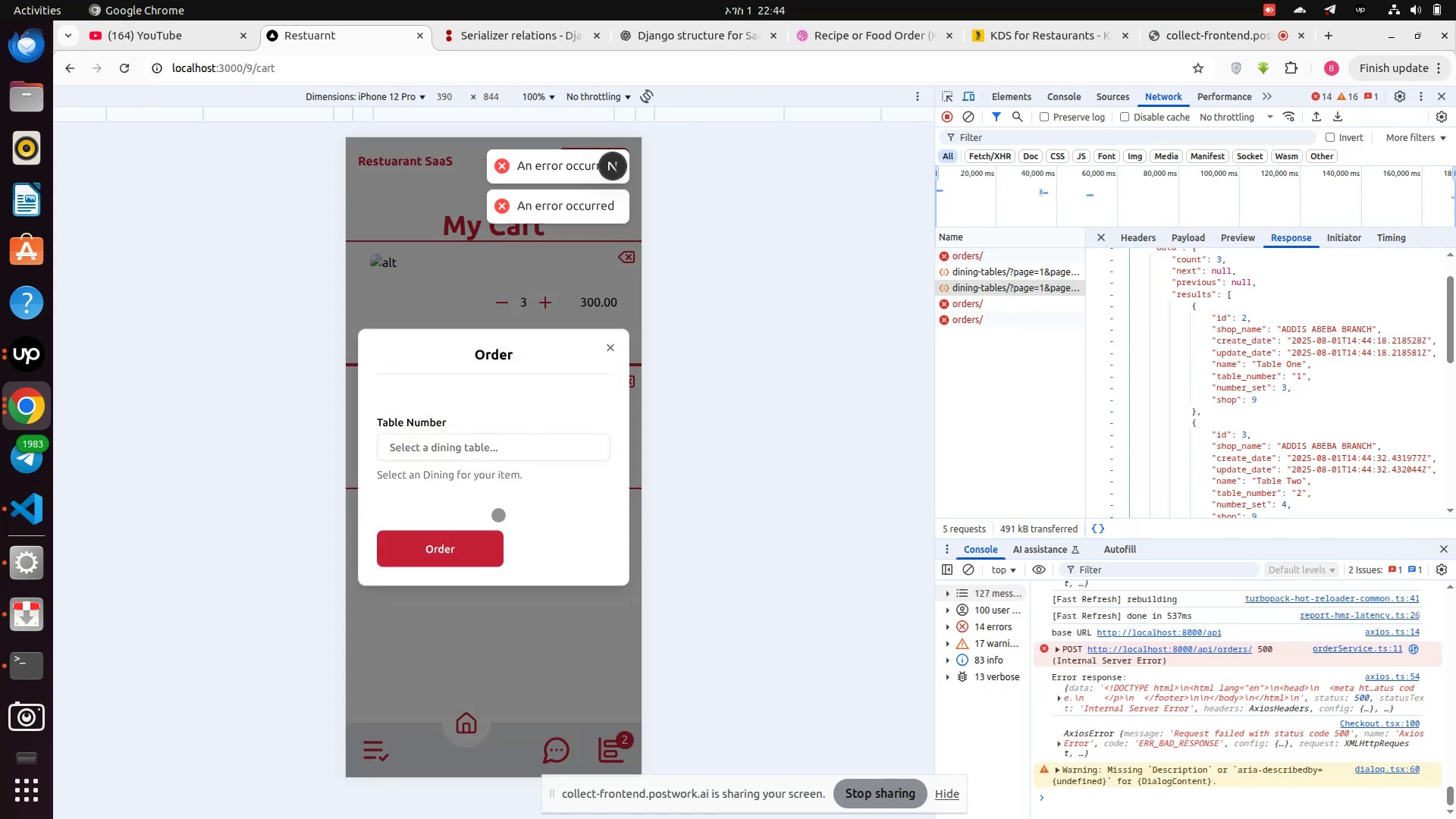 
left_click([465, 451])
 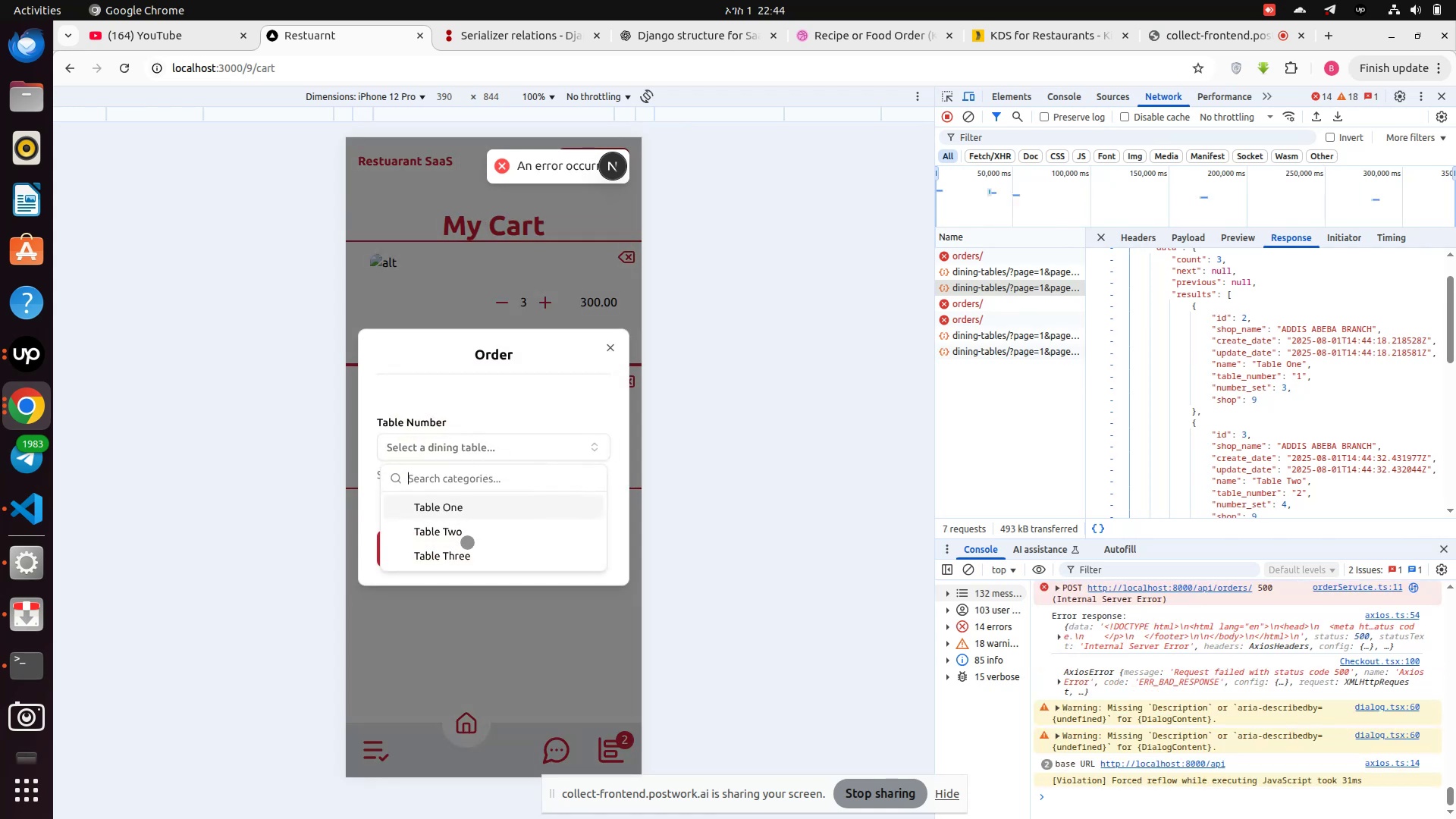 
left_click([460, 538])
 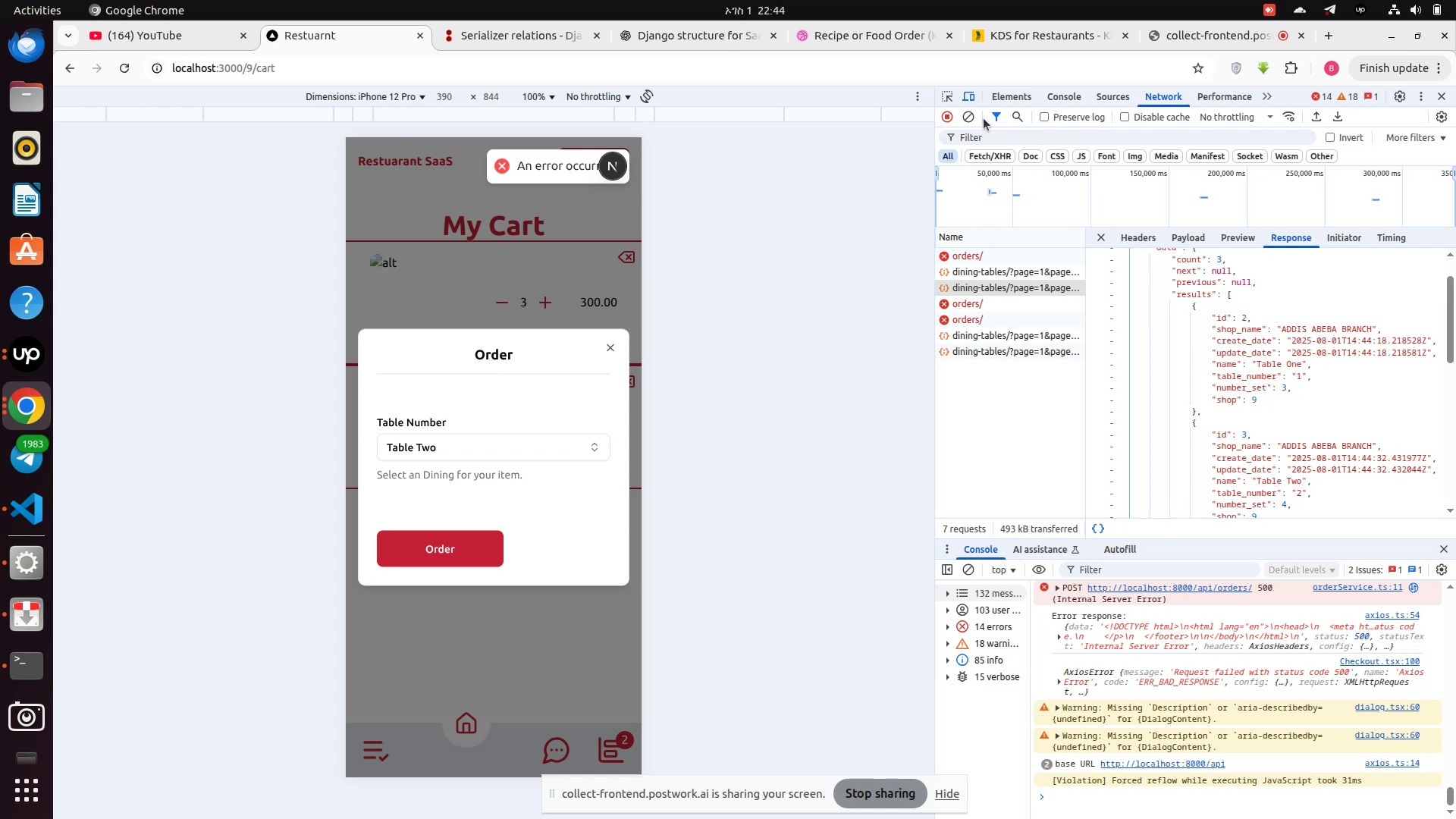 
left_click([973, 115])
 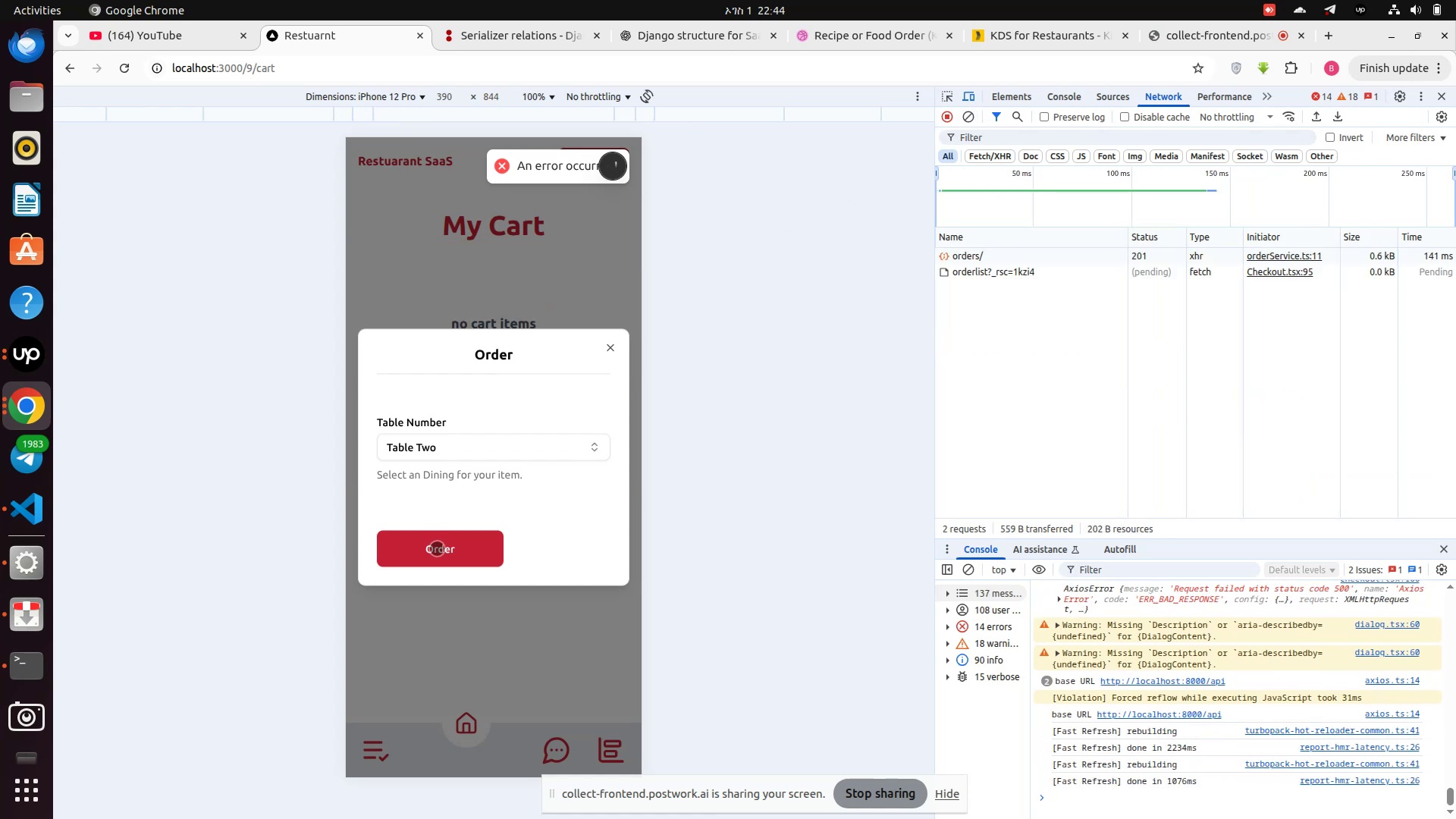 
wait(11.09)
 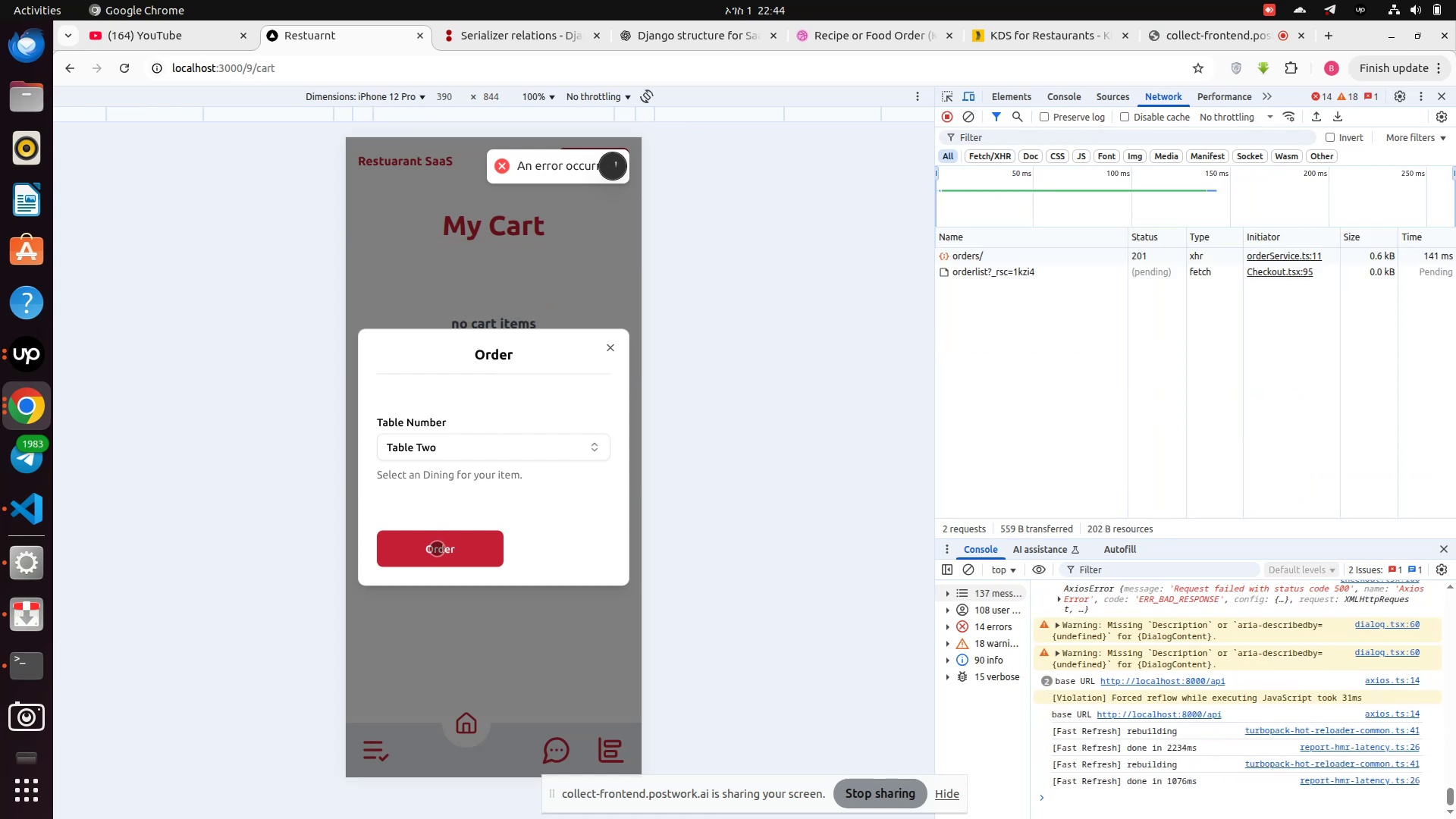 
left_click([464, 250])
 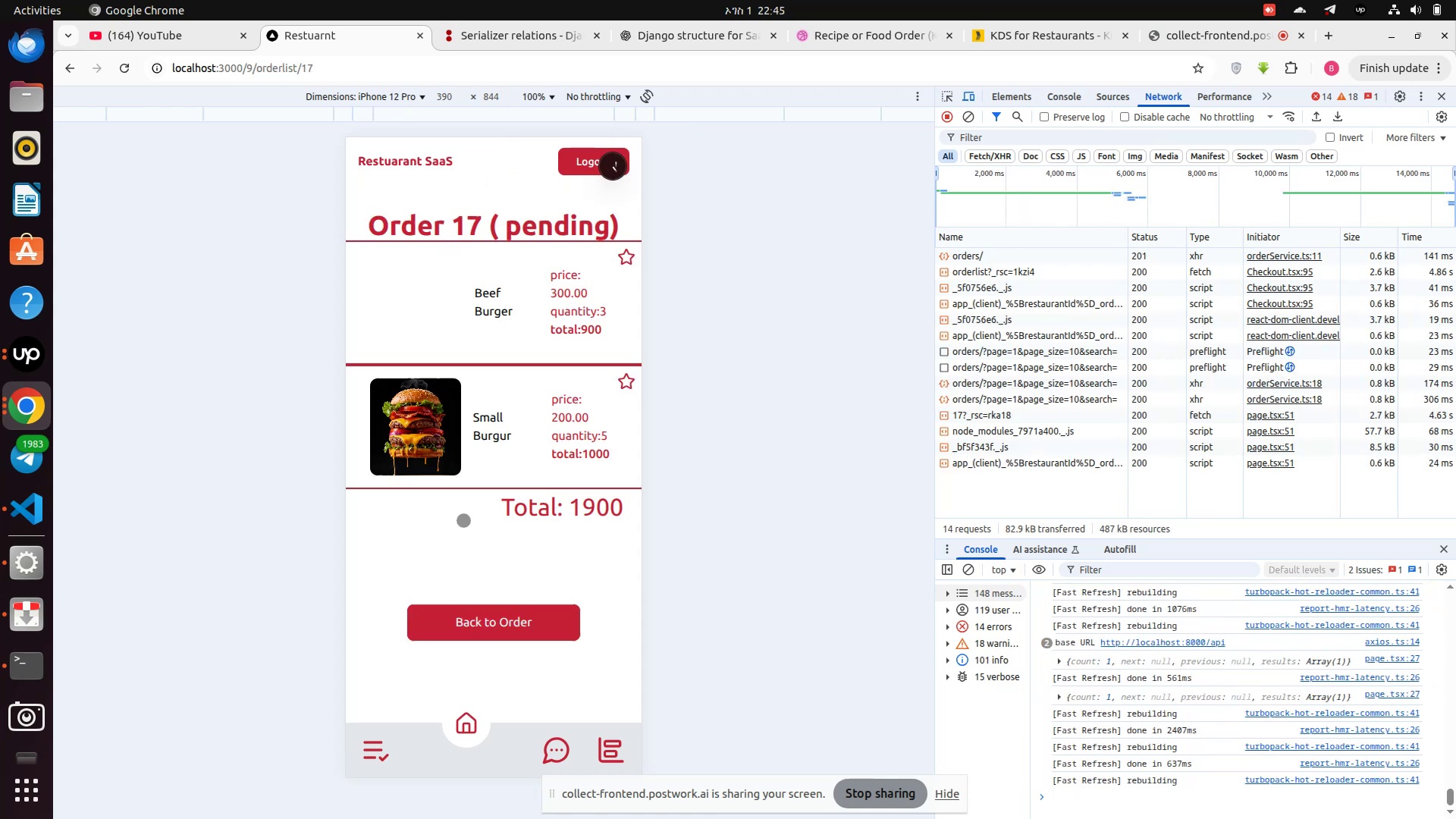 
wait(10.86)
 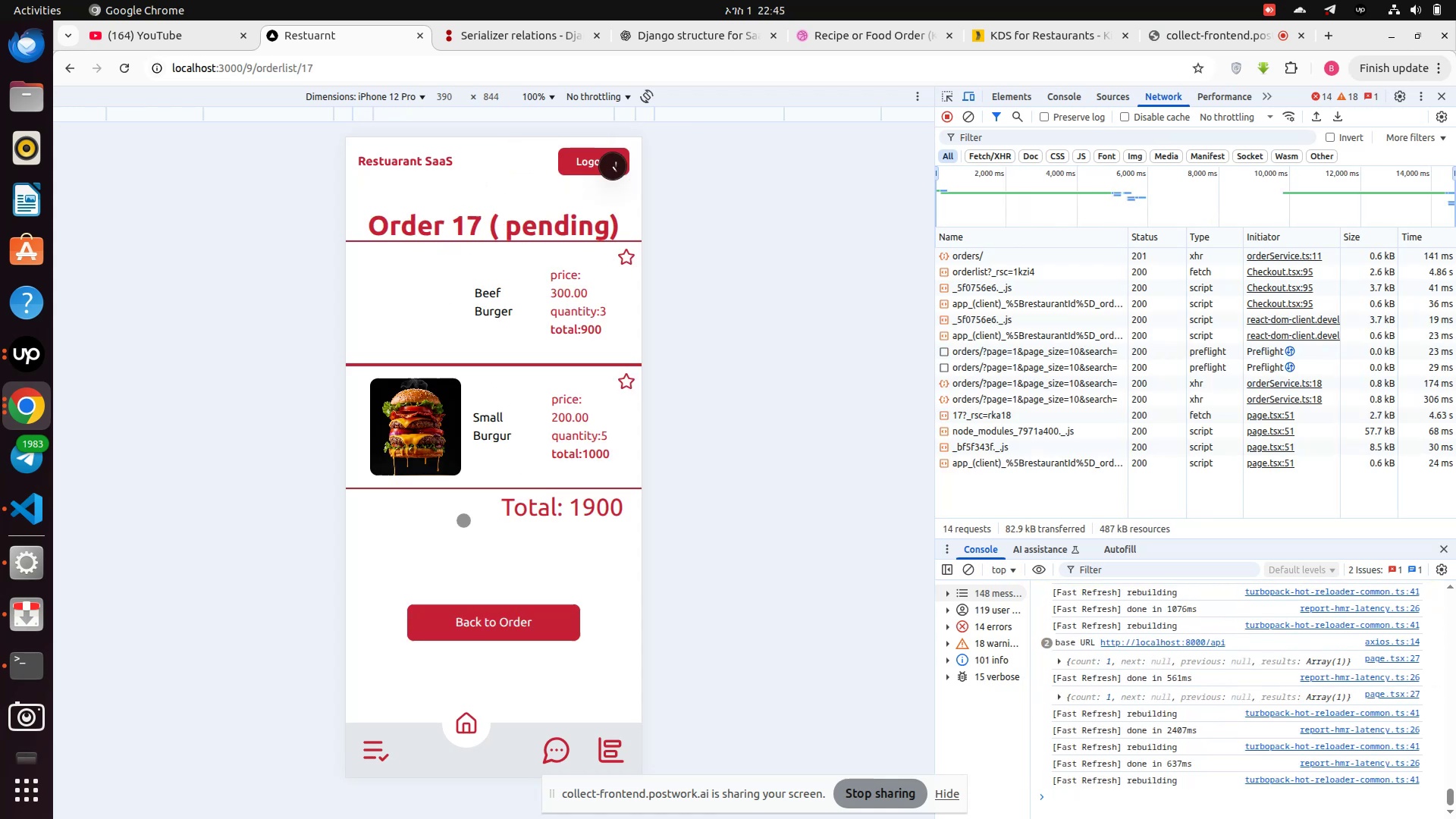 
left_click([958, 497])
 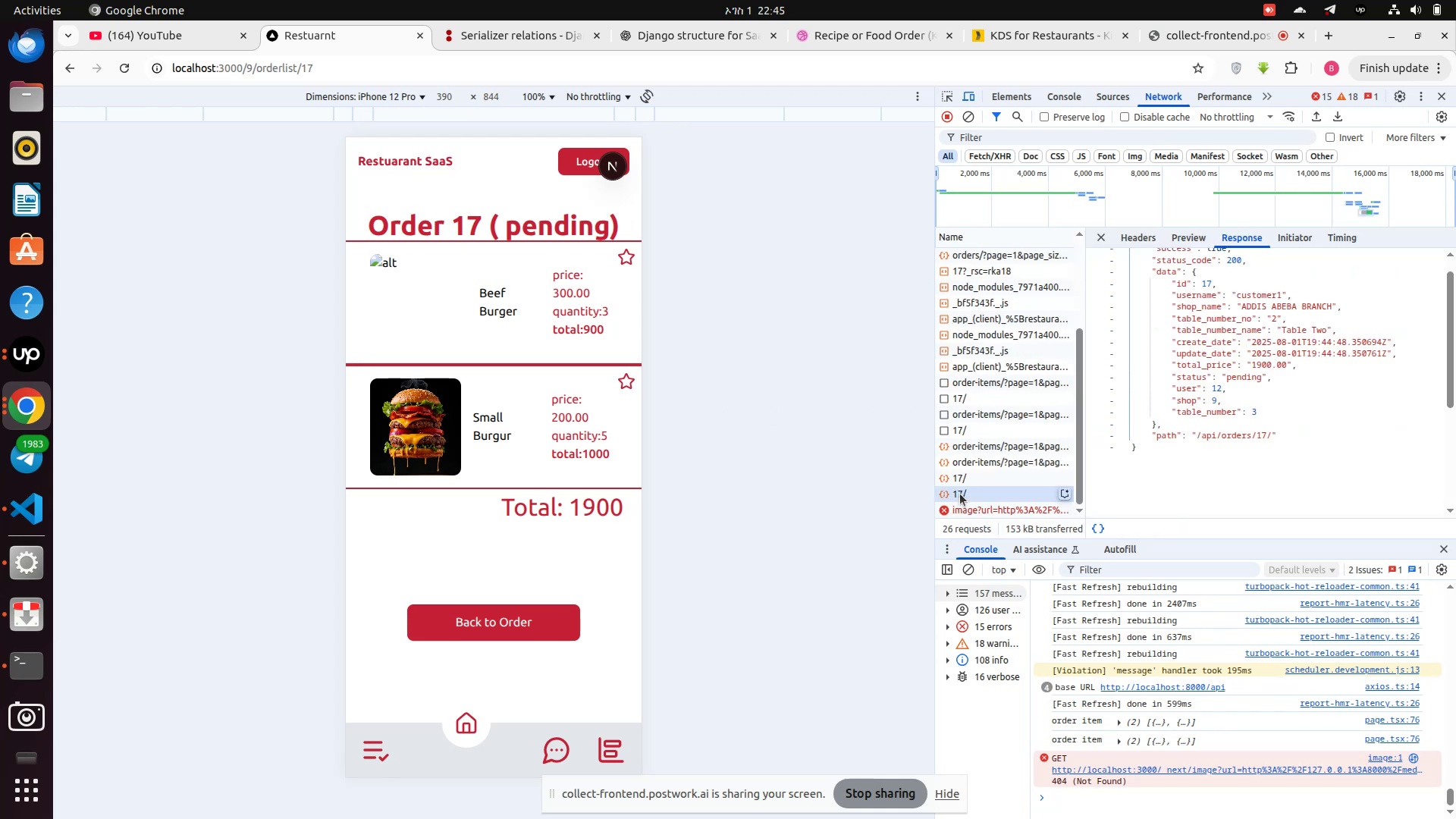 
mouse_move([977, 472])
 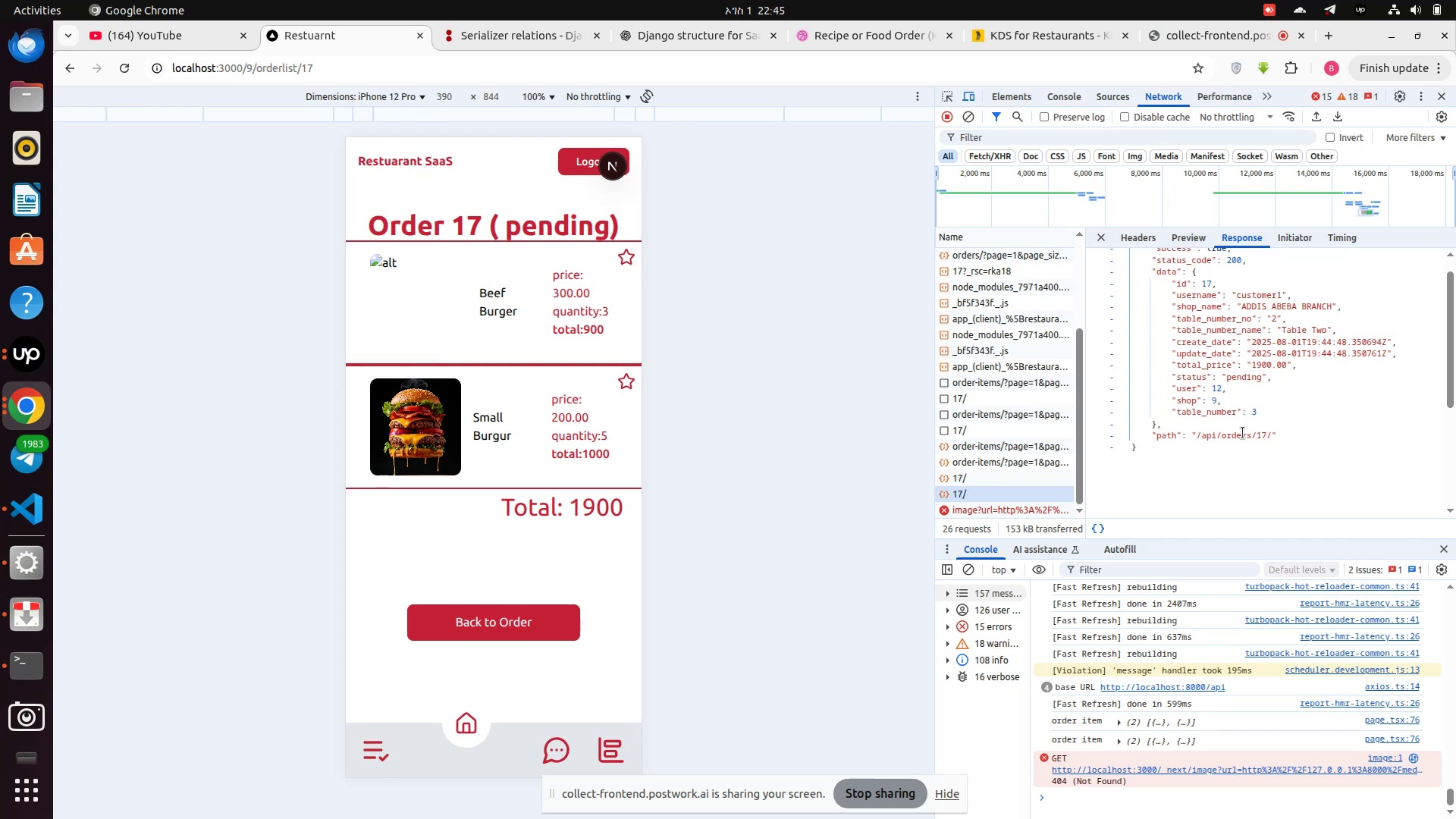 
wait(22.77)
 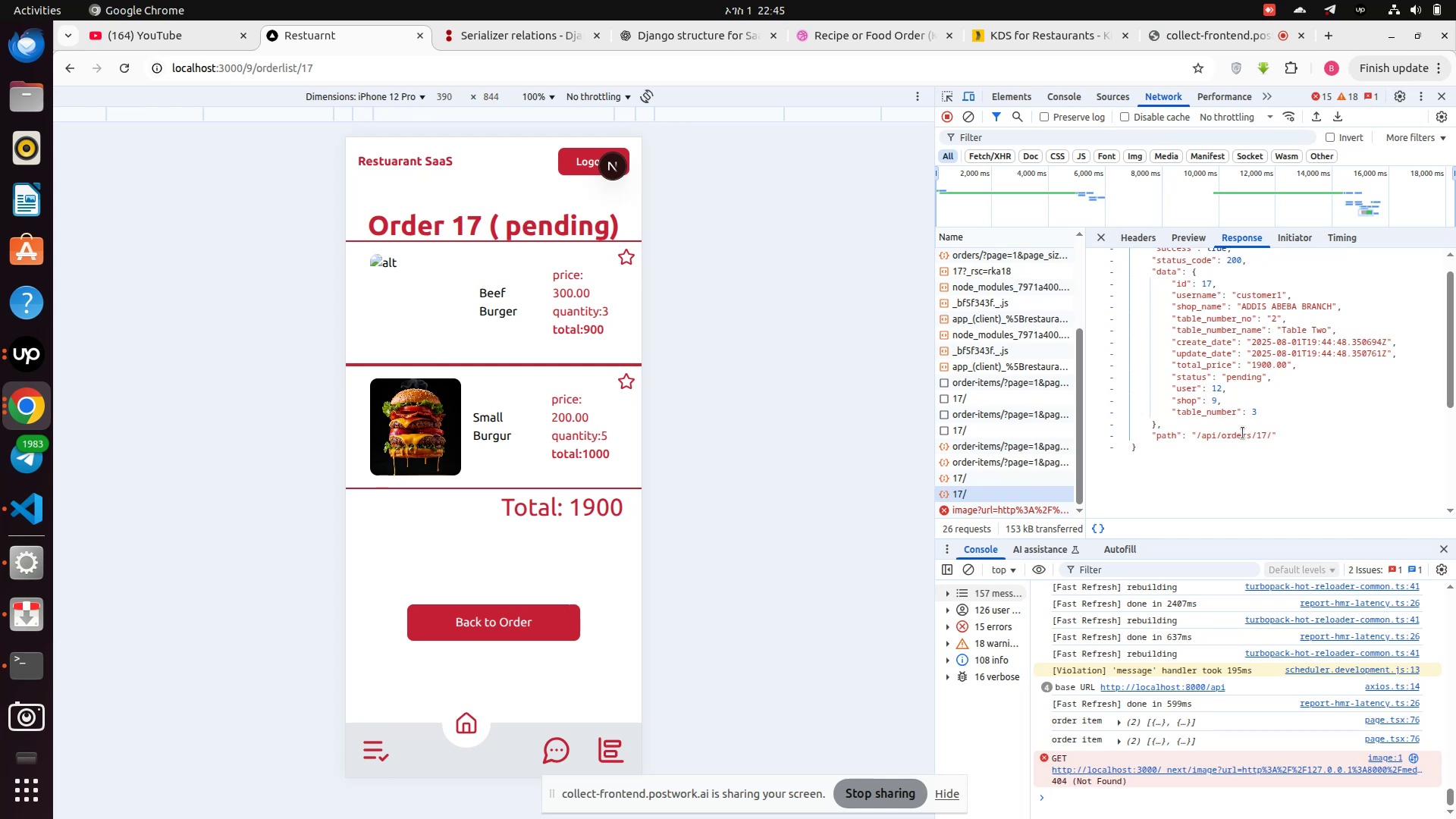 
left_click([1186, 41])
 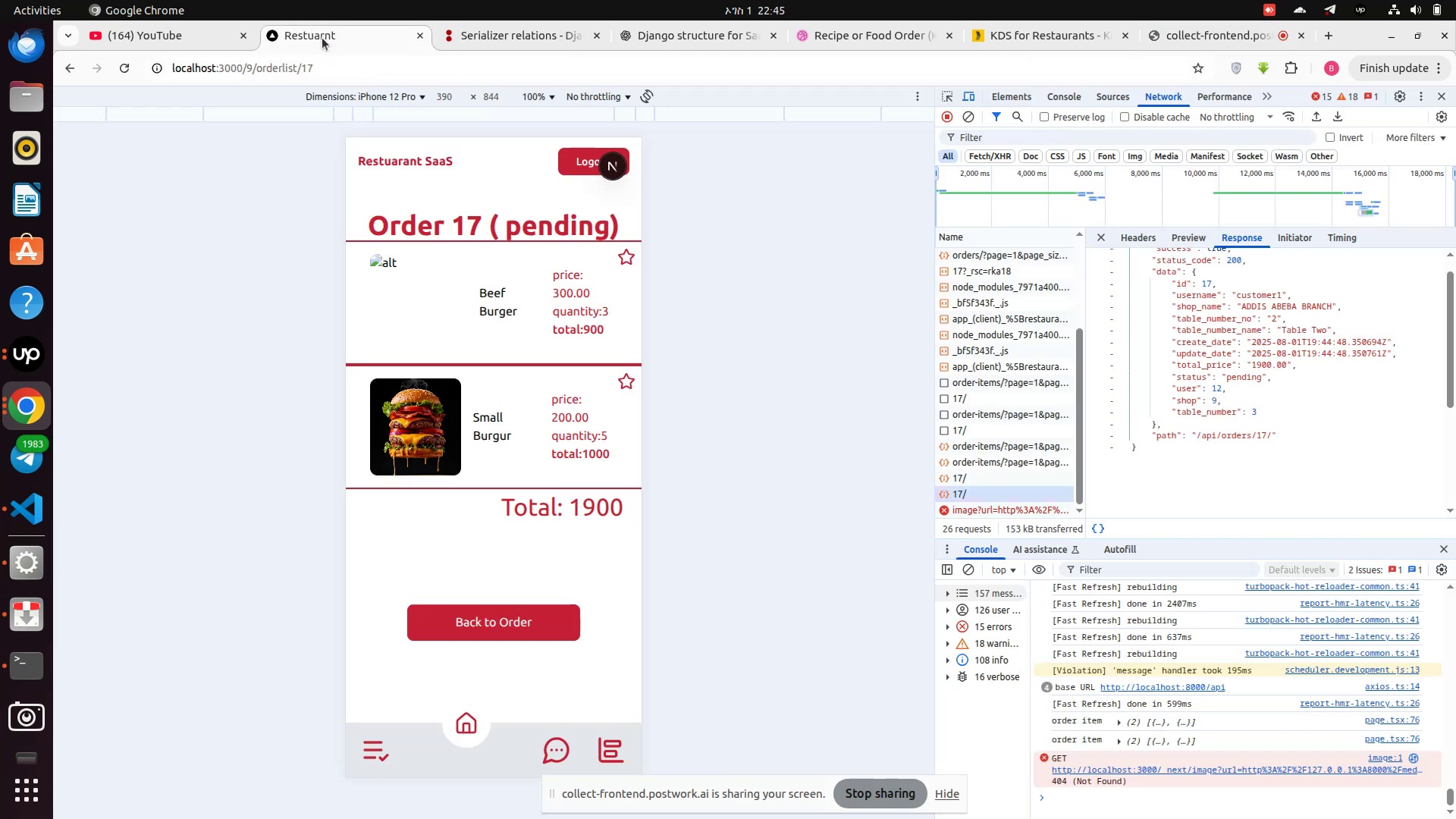 
wait(5.41)
 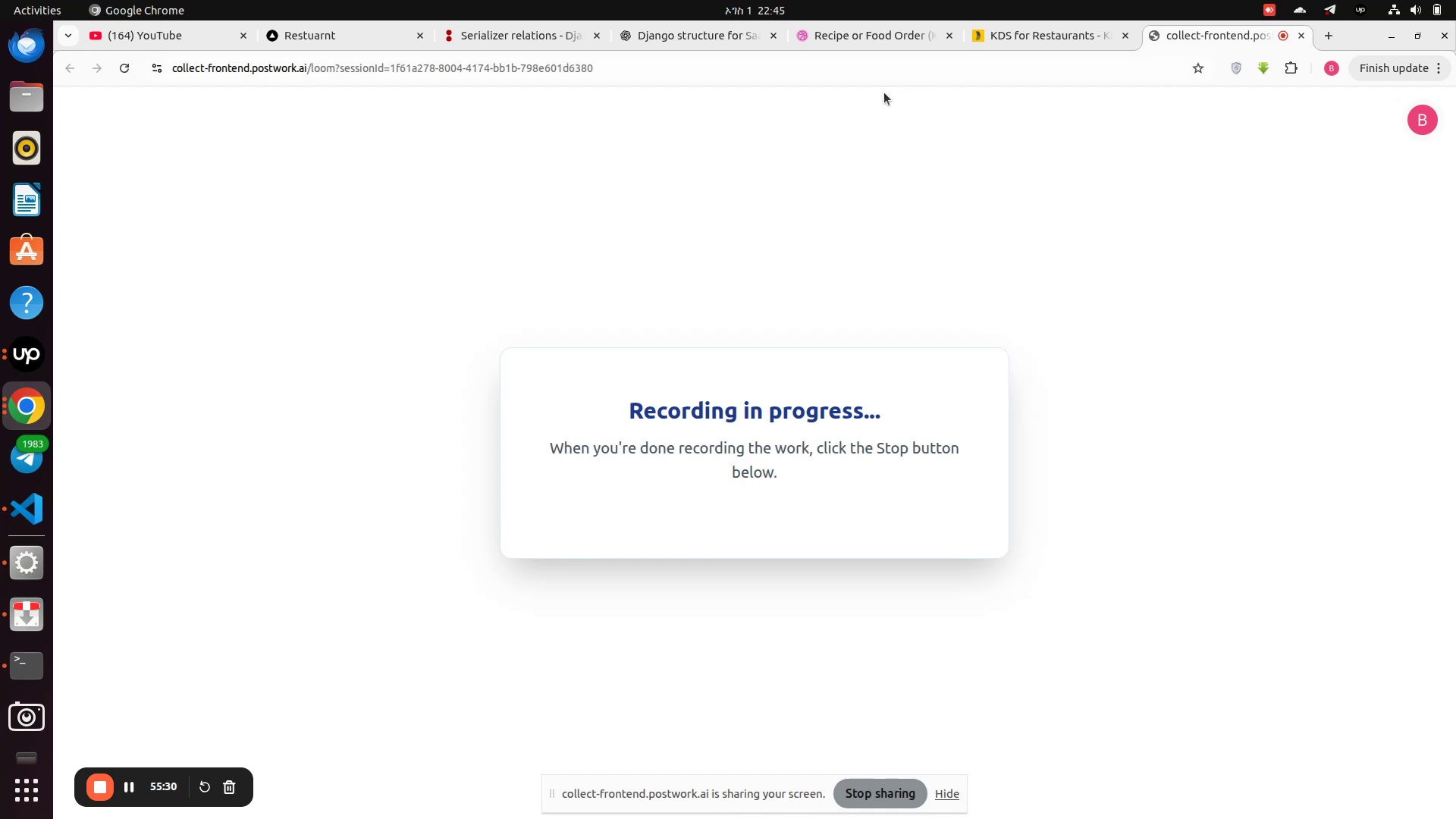 
left_click([39, 331])
 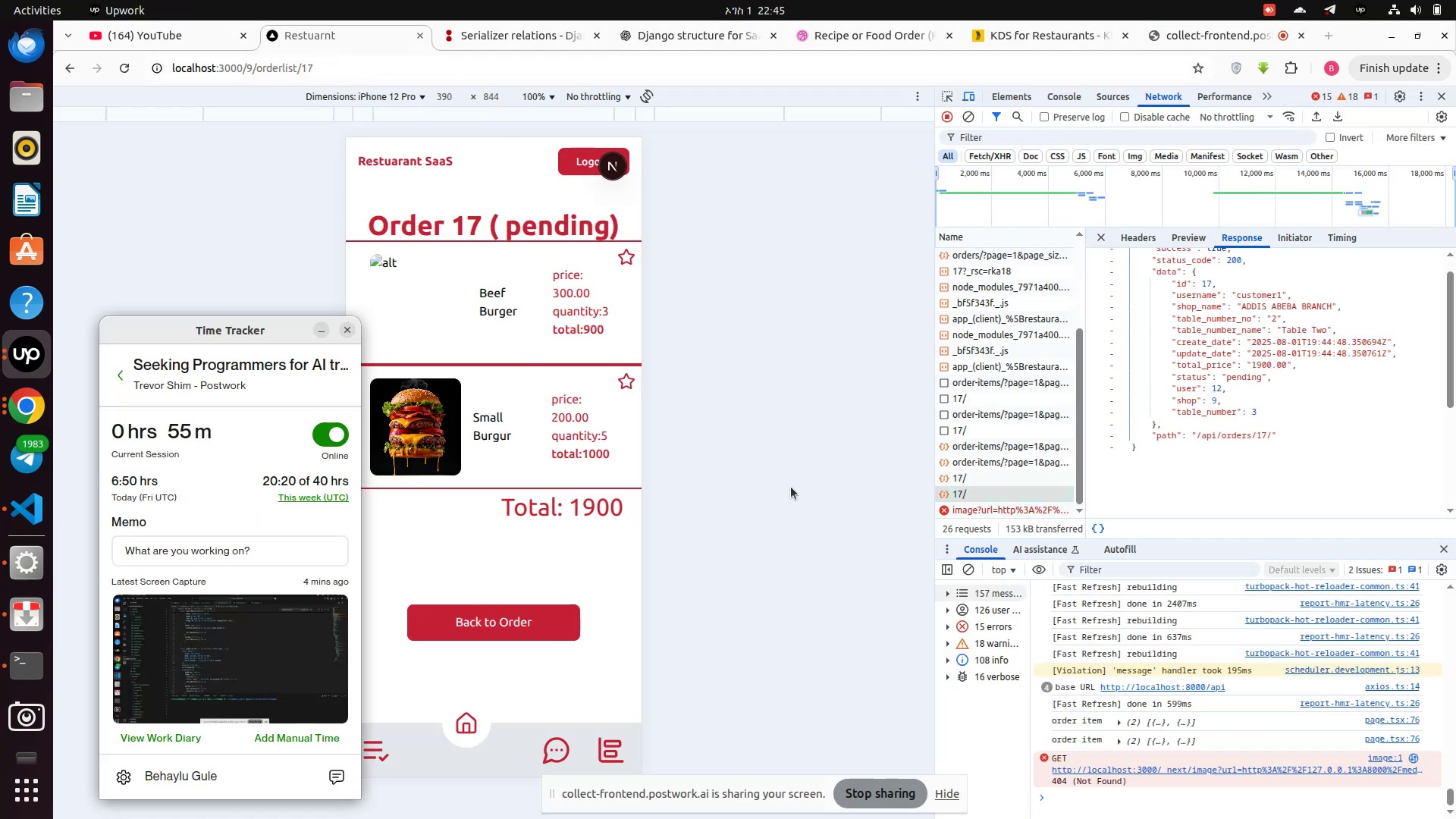 
left_click([792, 485])
 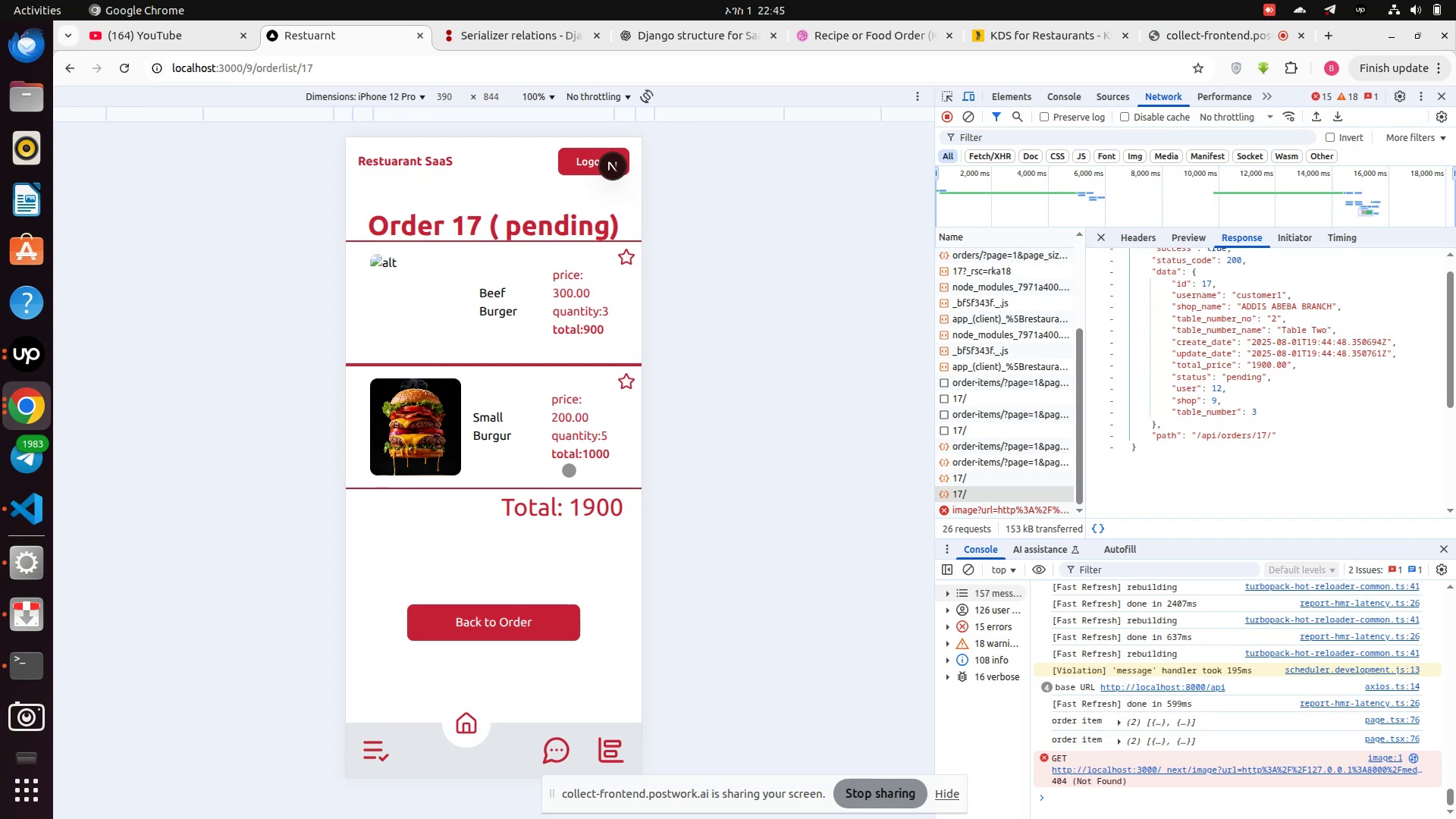 
wait(12.4)
 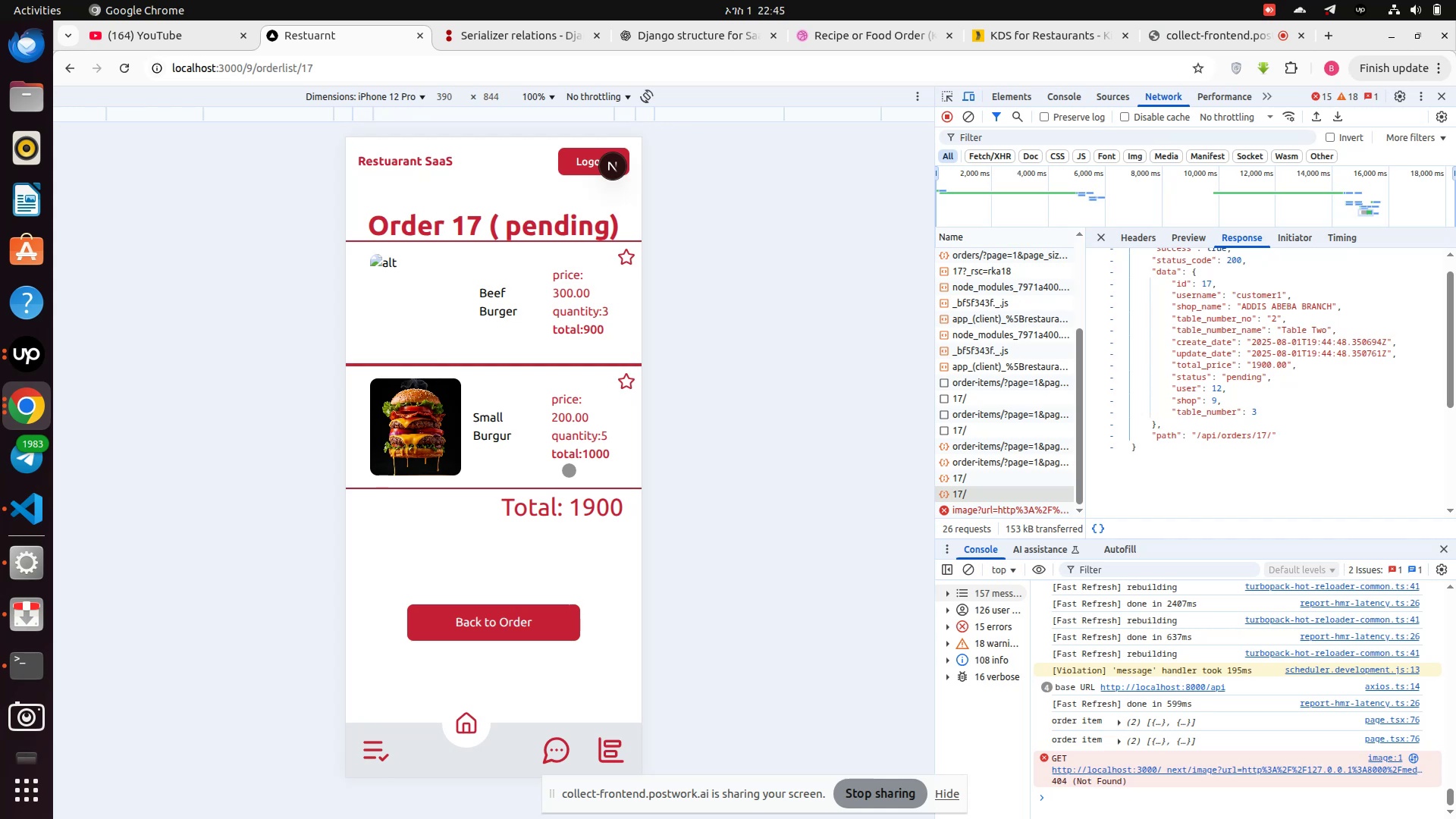 
scroll: coordinate [415, 603], scroll_direction: down, amount: 4.0
 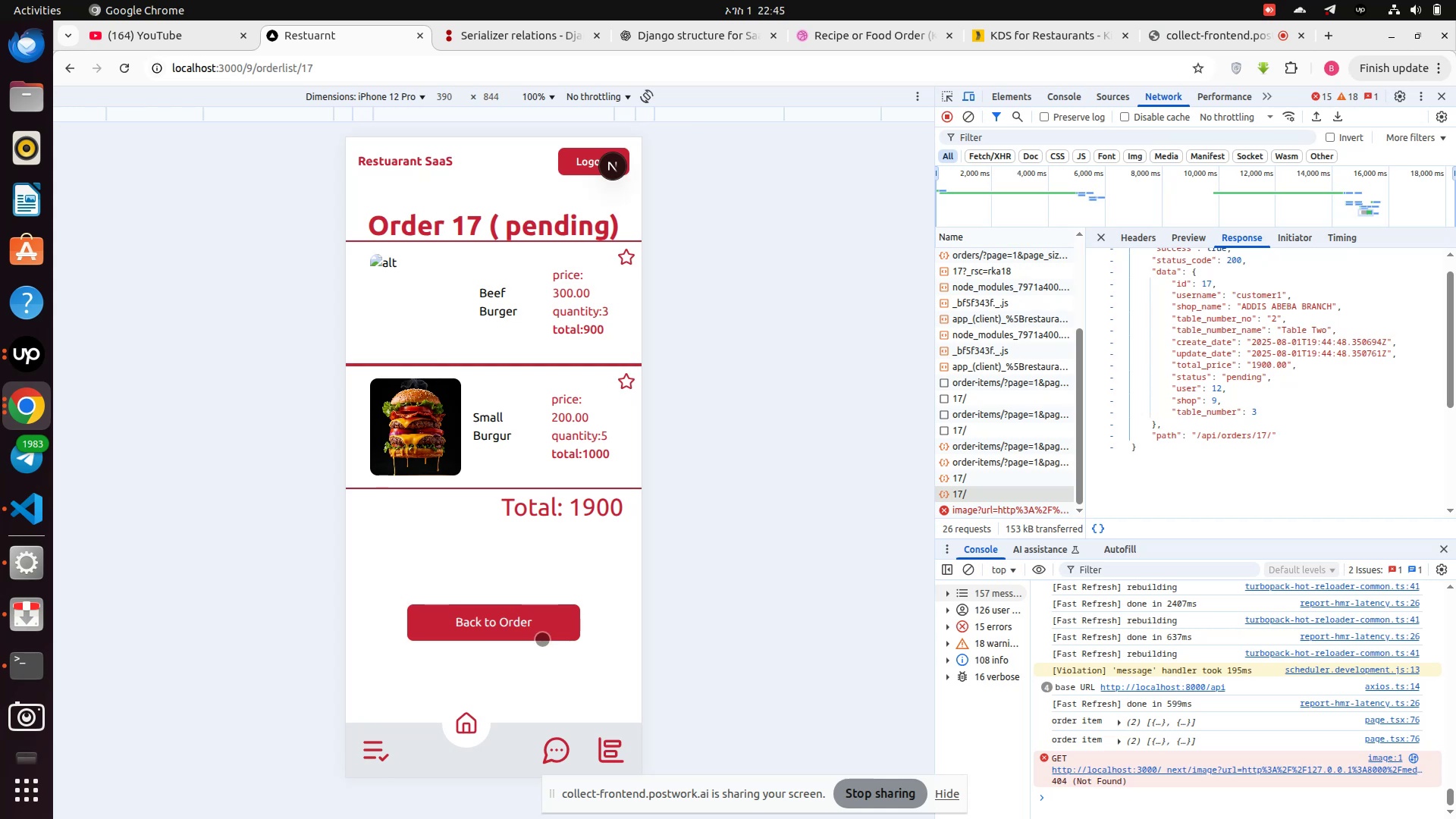 
left_click([541, 632])
 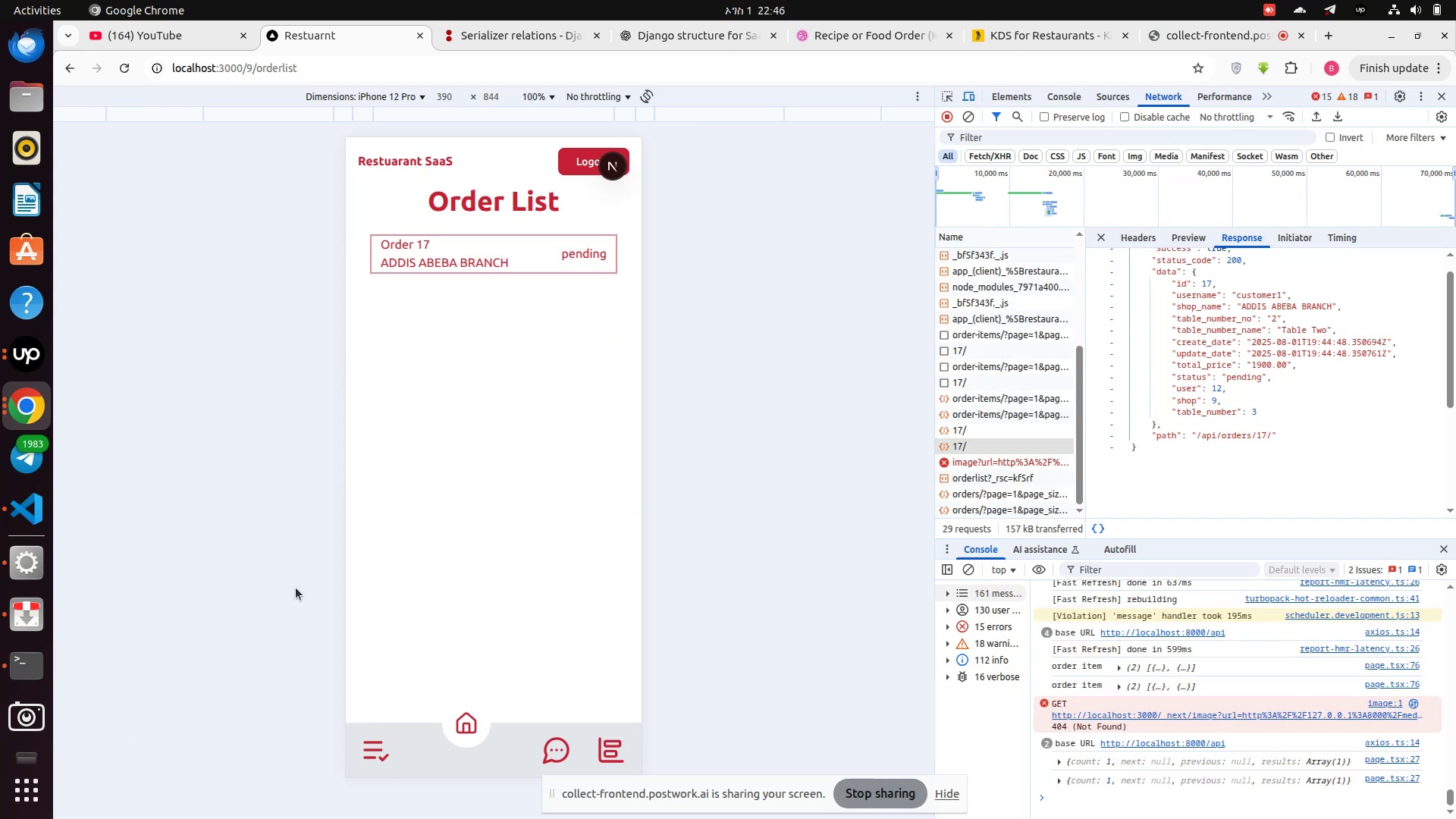 
wait(6.67)
 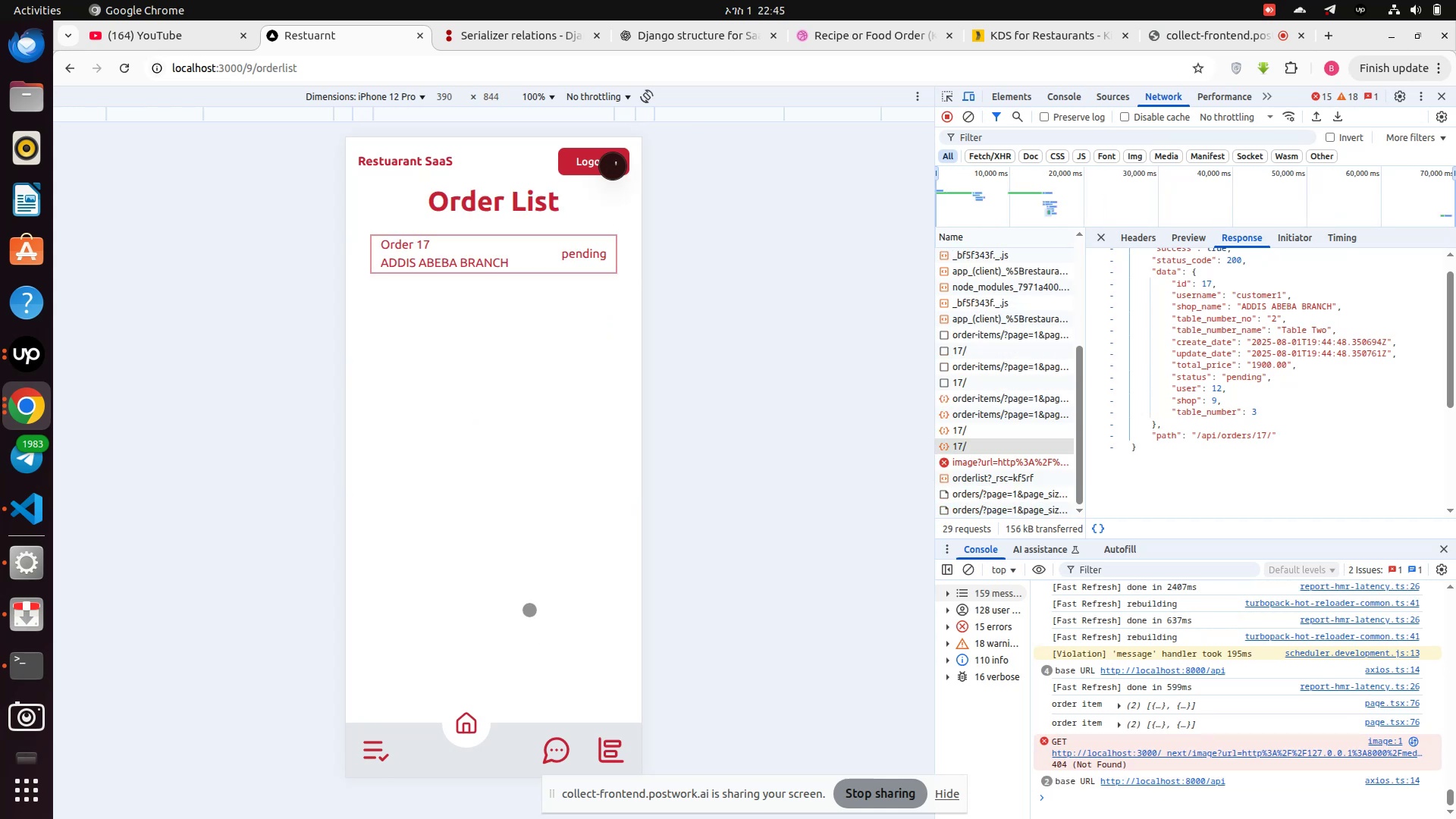 
mouse_move([24, 410])
 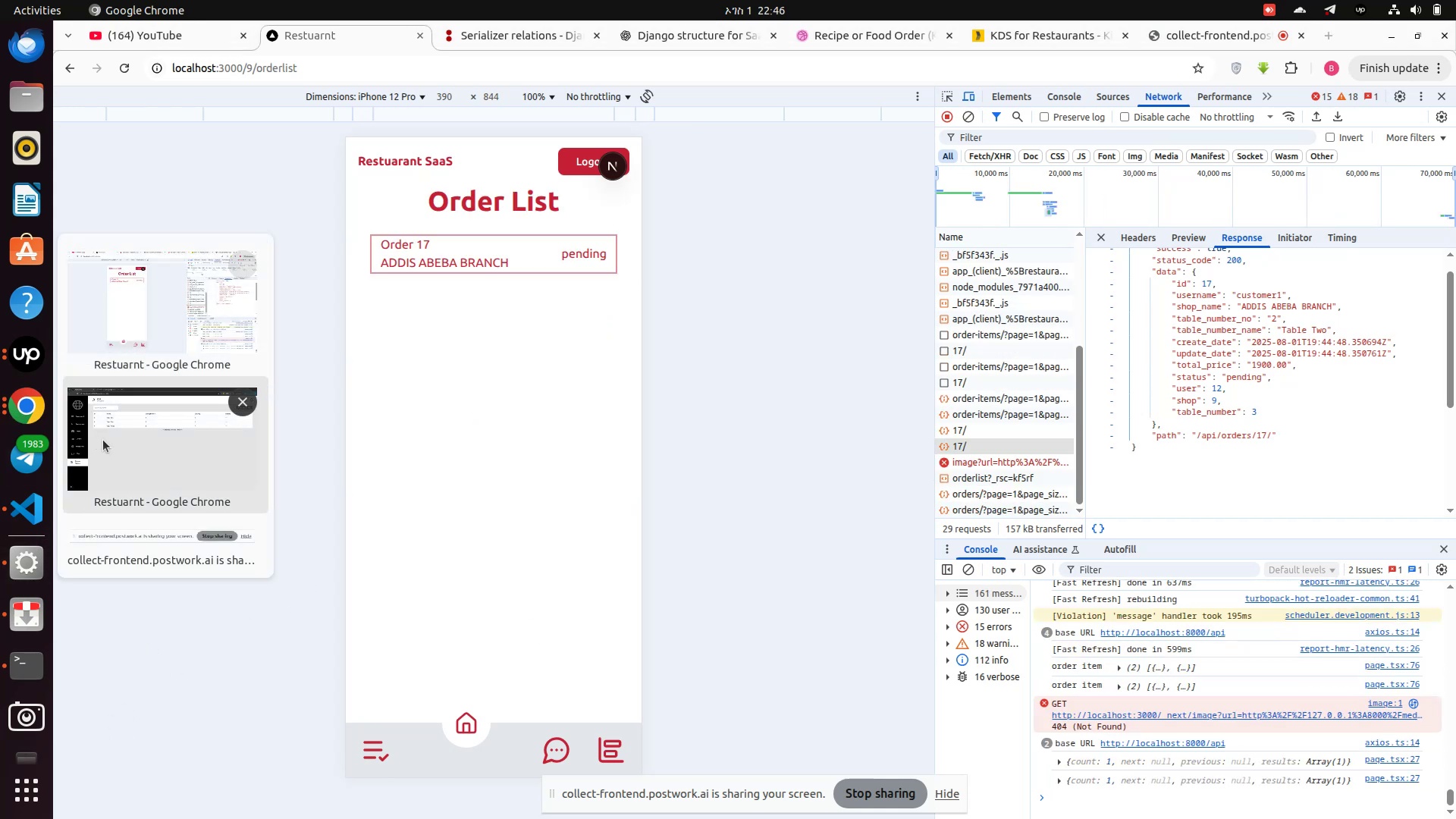 
left_click([111, 441])
 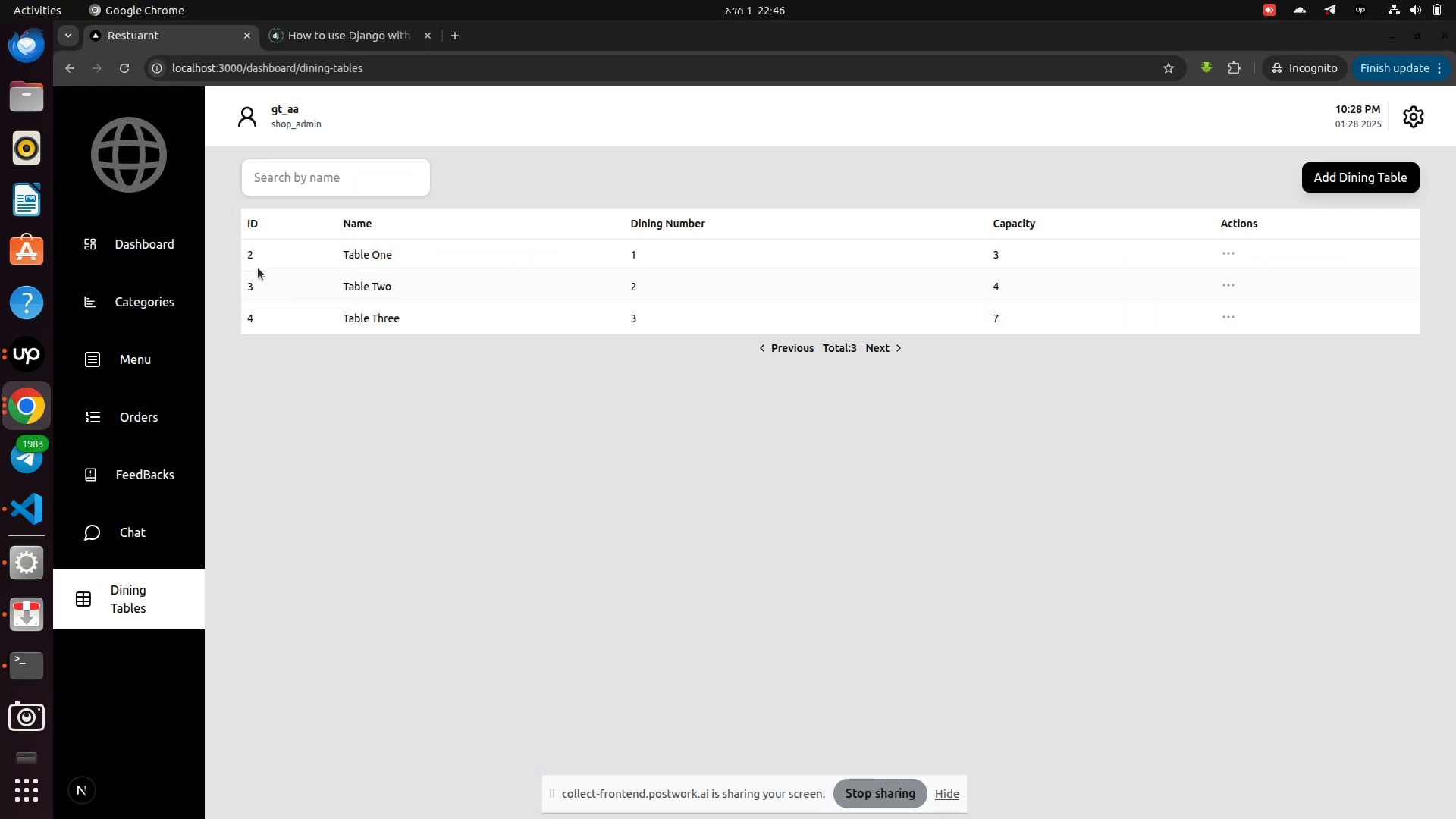 
left_click([121, 242])
 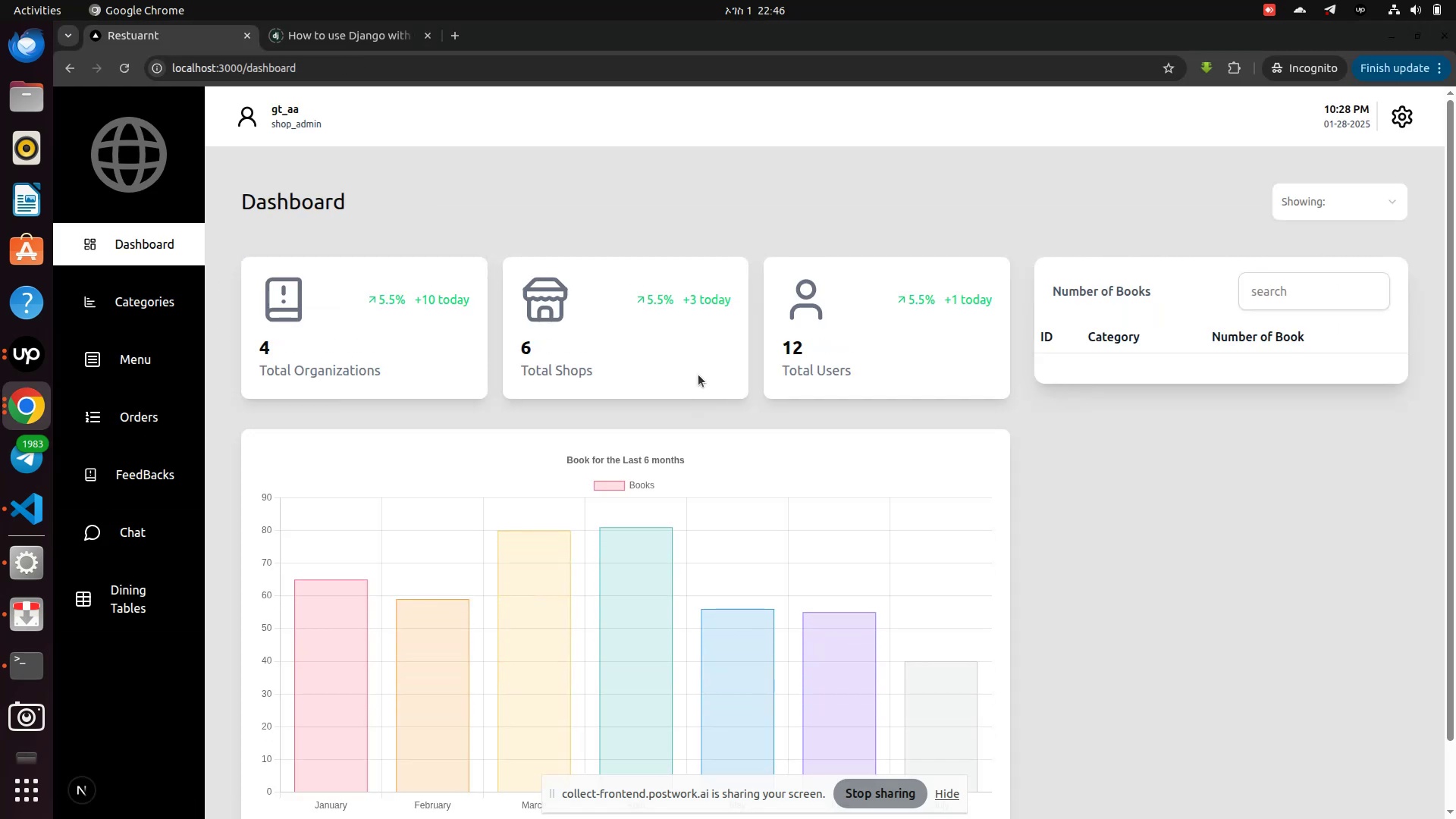 
wait(8.51)
 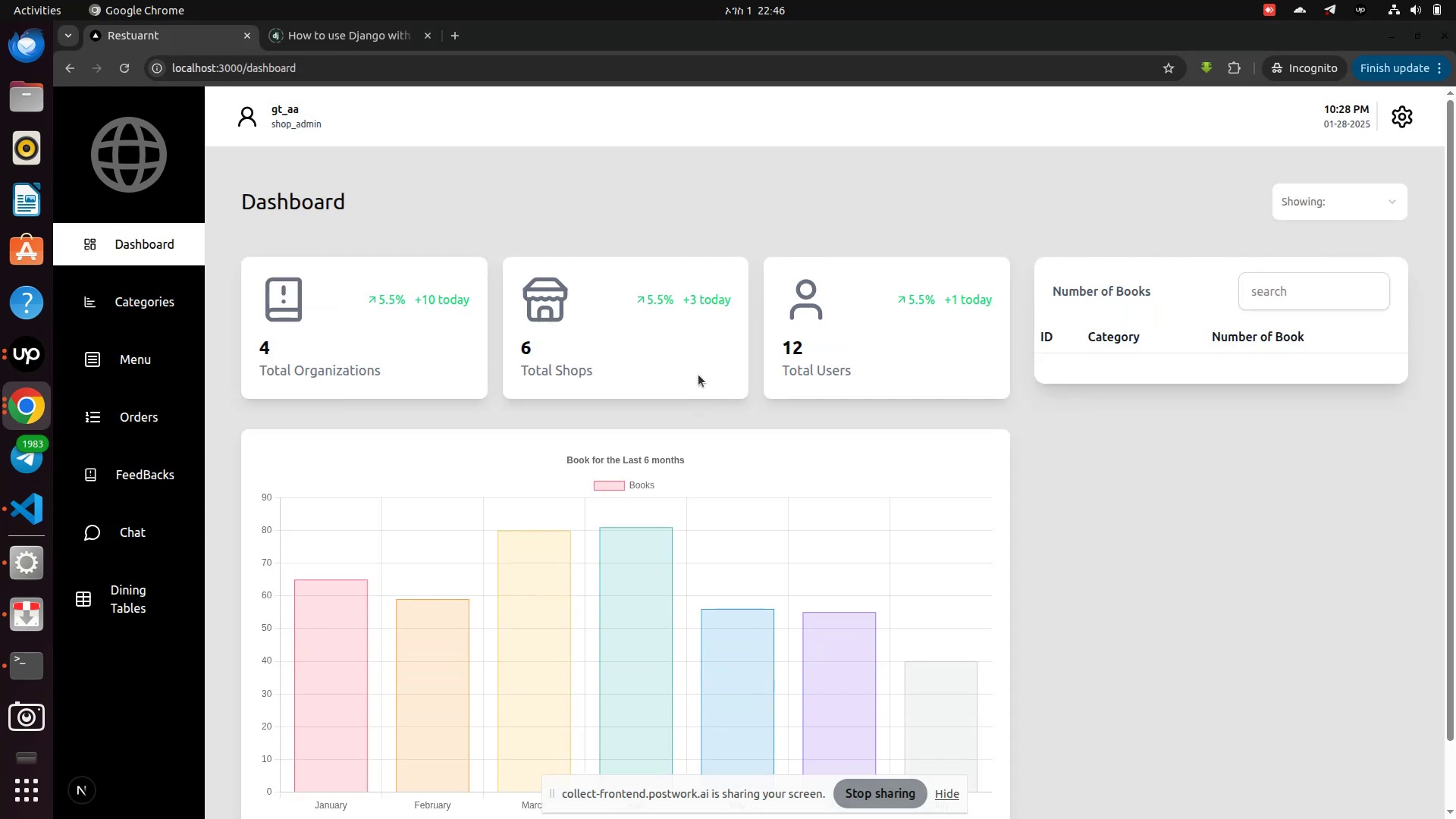 
left_click_drag(start_coordinate=[381, 202], to_coordinate=[293, 202])
 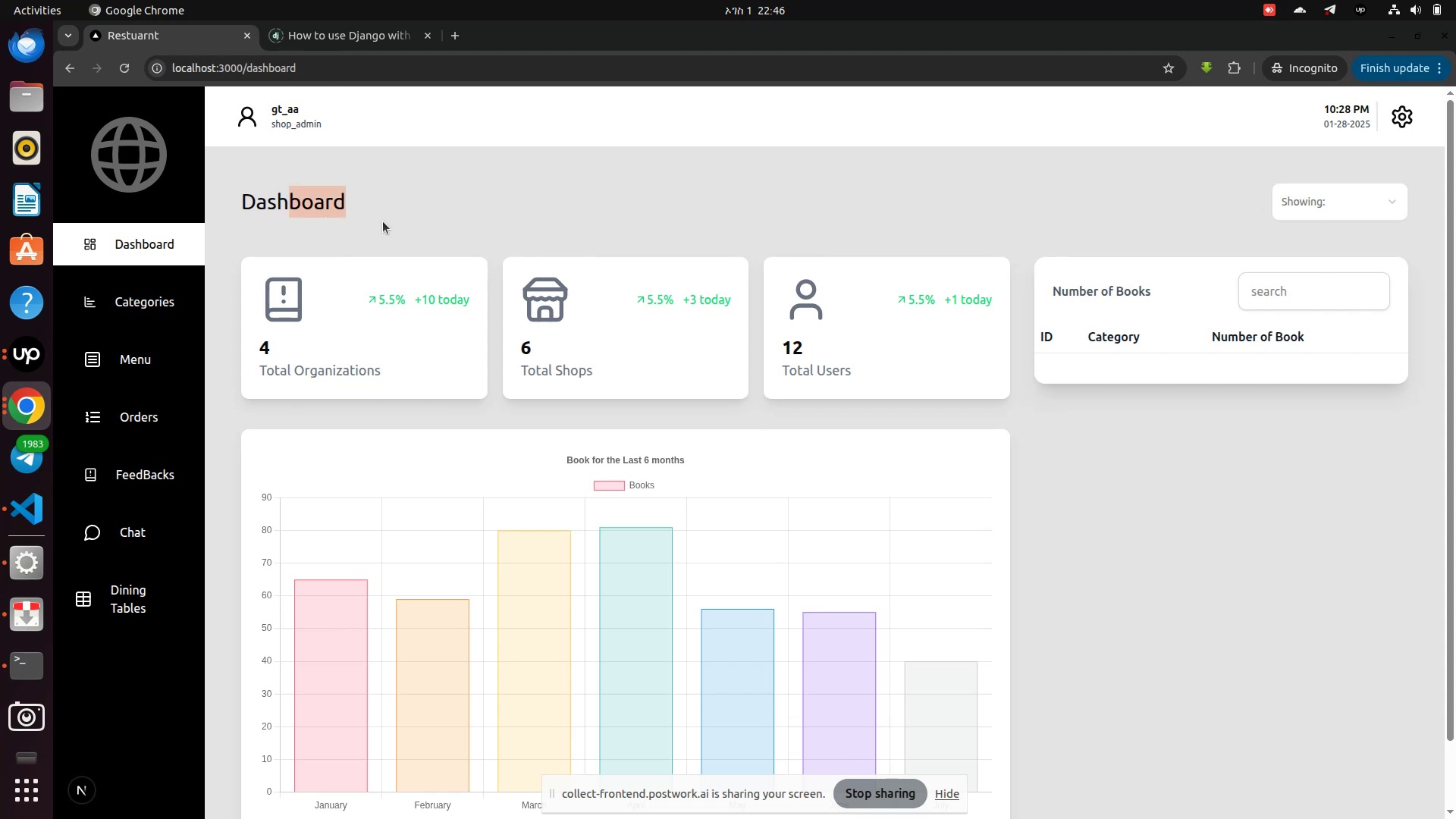 
left_click([383, 221])
 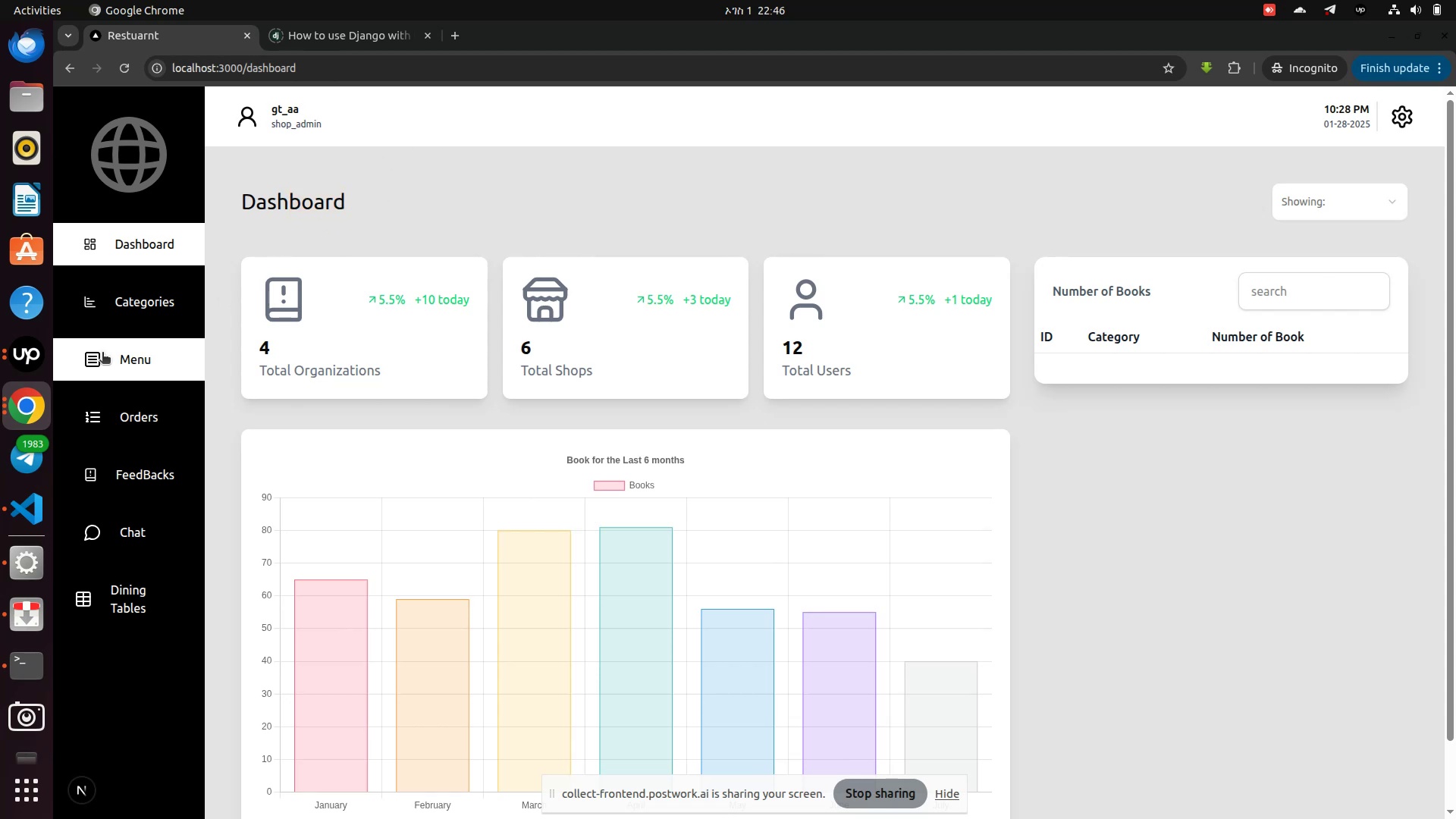 
mouse_move([35, 411])
 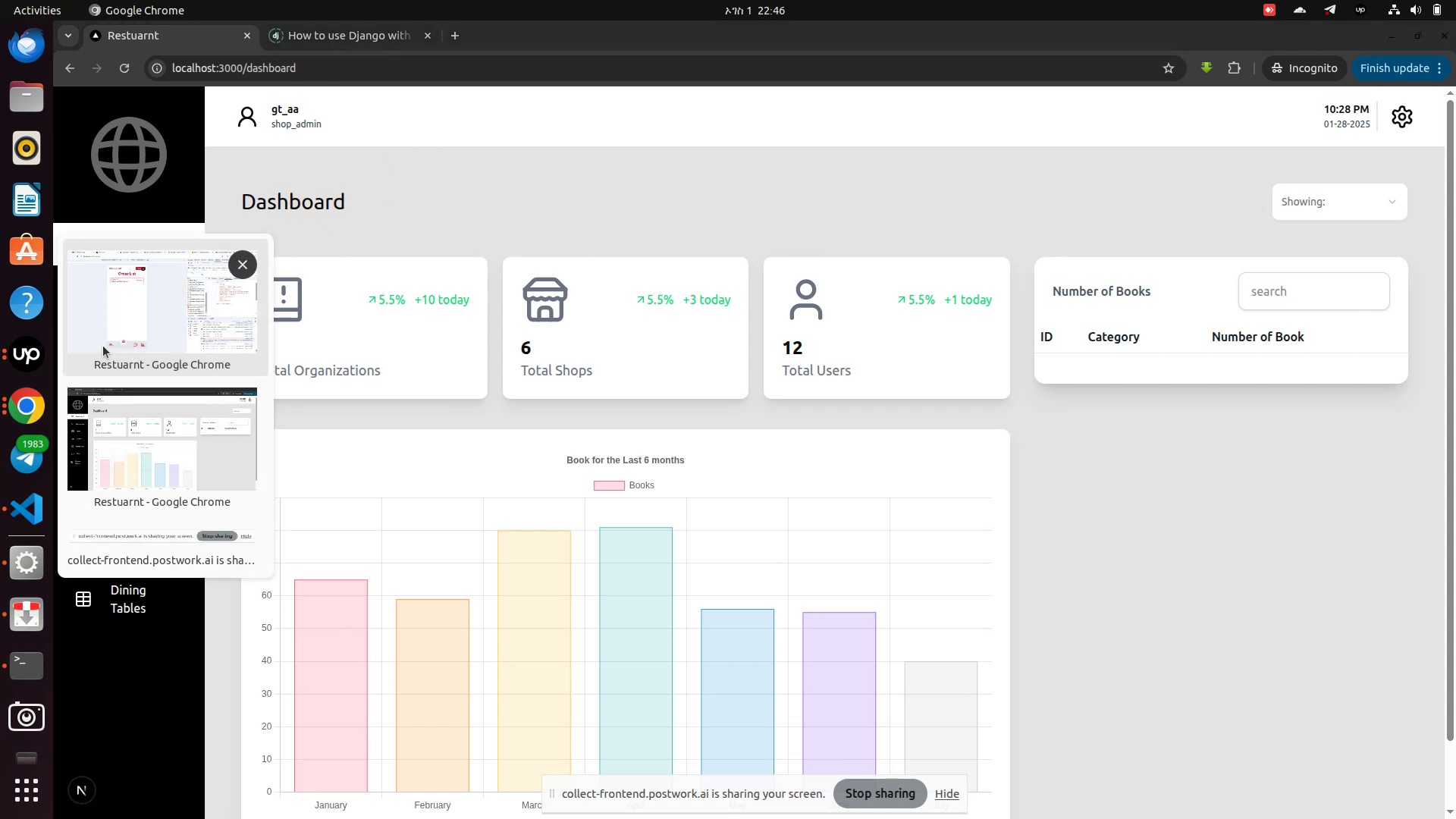 
left_click([103, 346])
 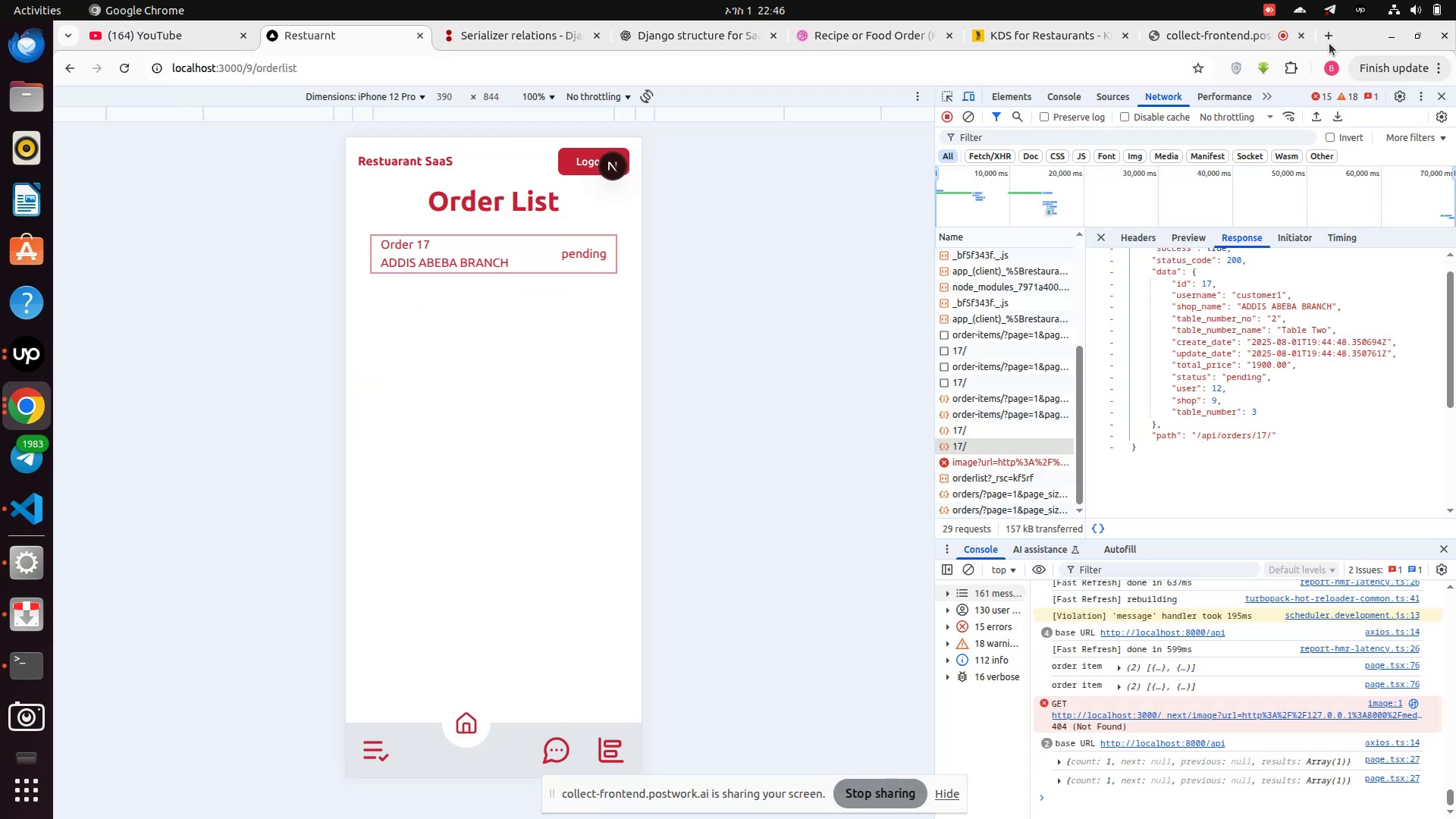 
left_click([1337, 34])
 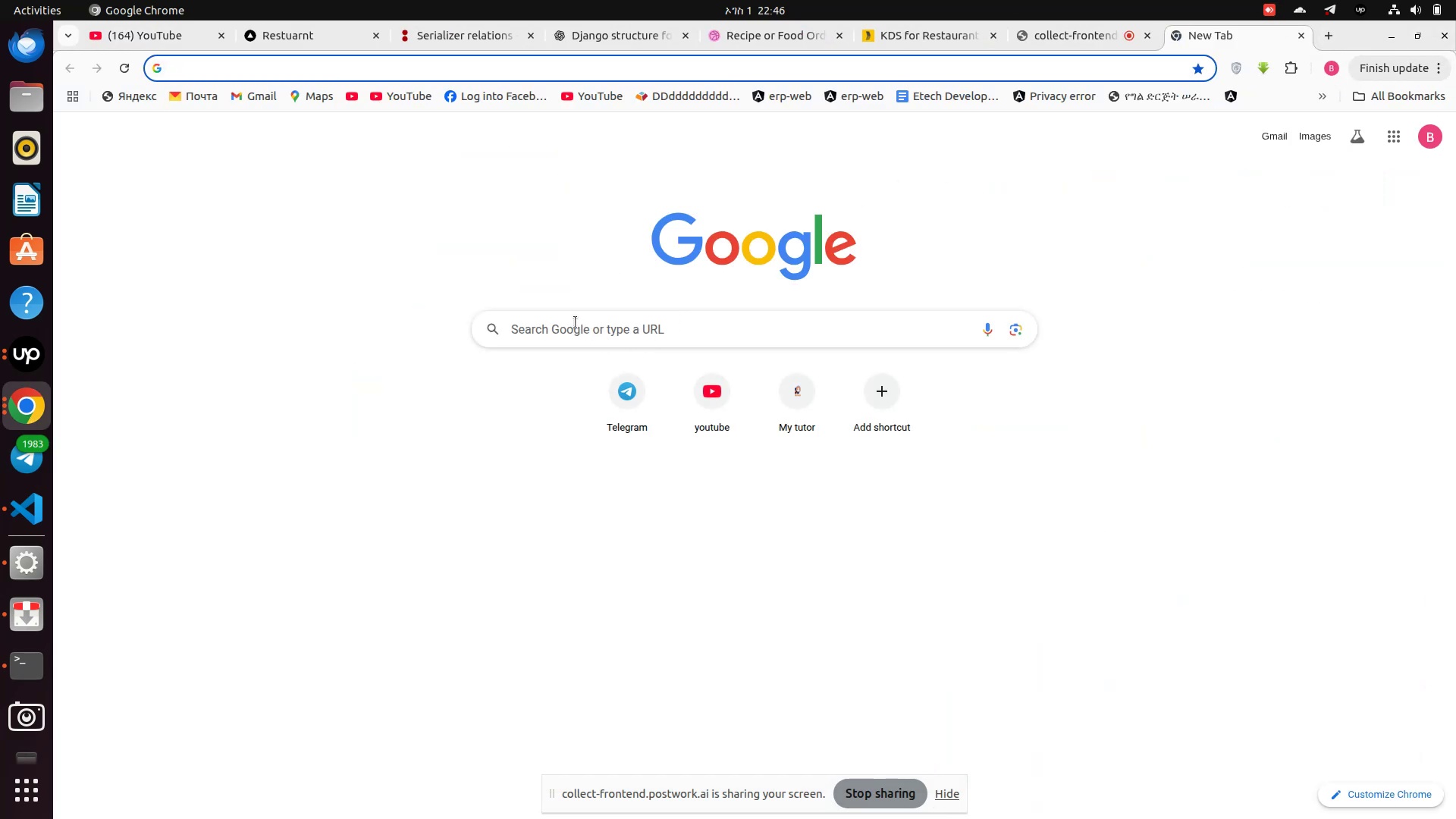 
left_click([576, 323])
 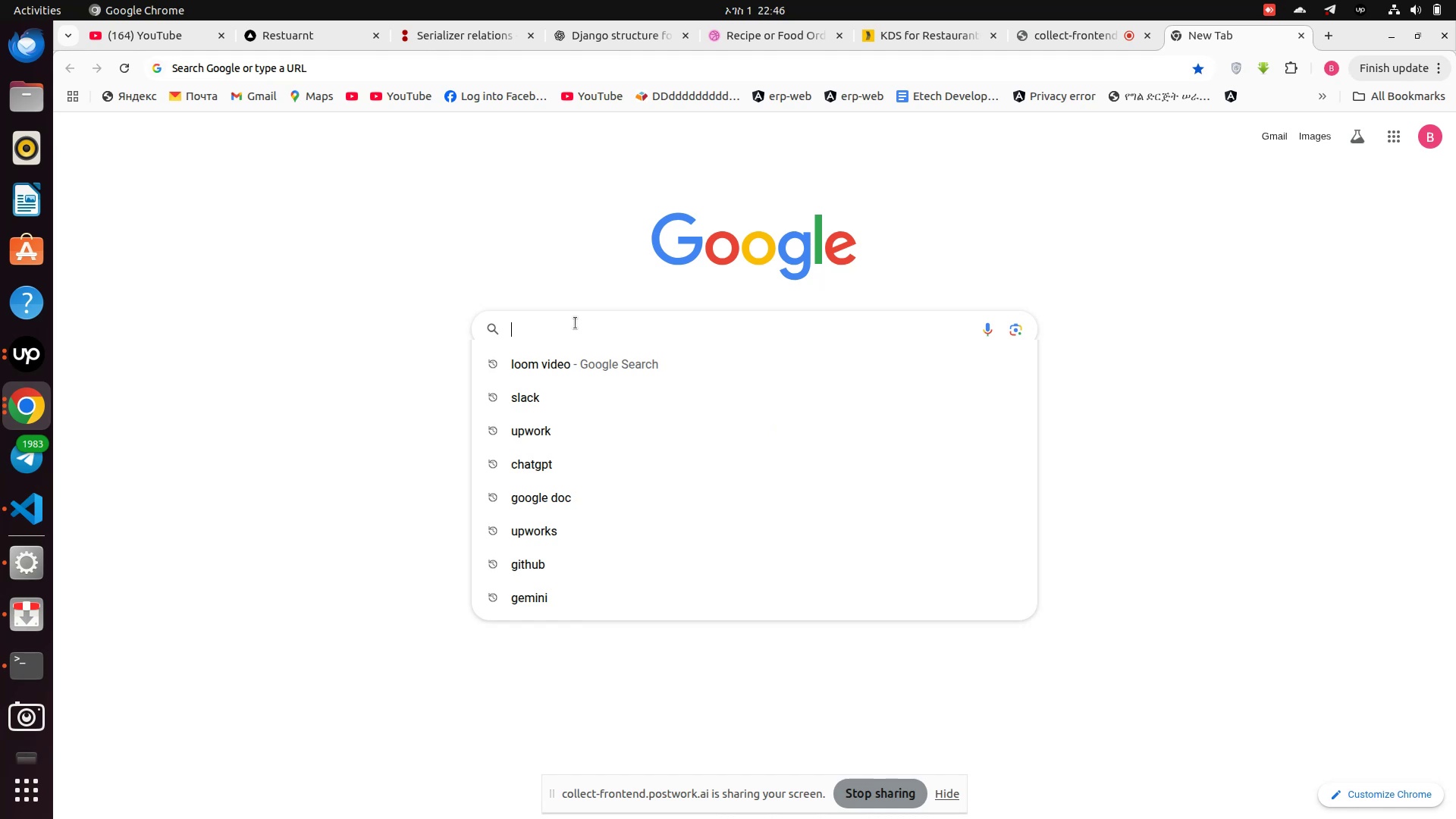 
type(shad)
 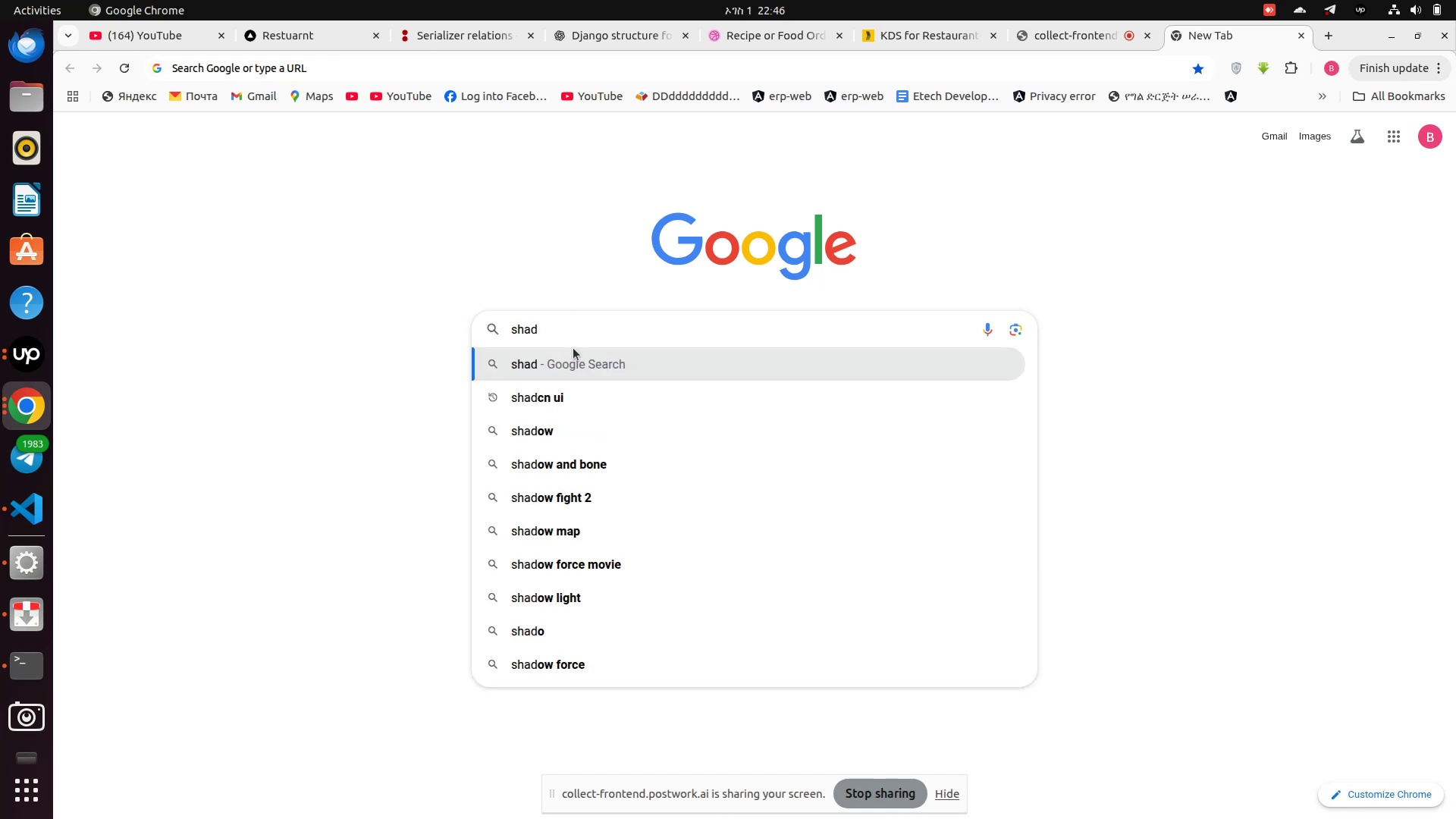 
left_click([561, 388])
 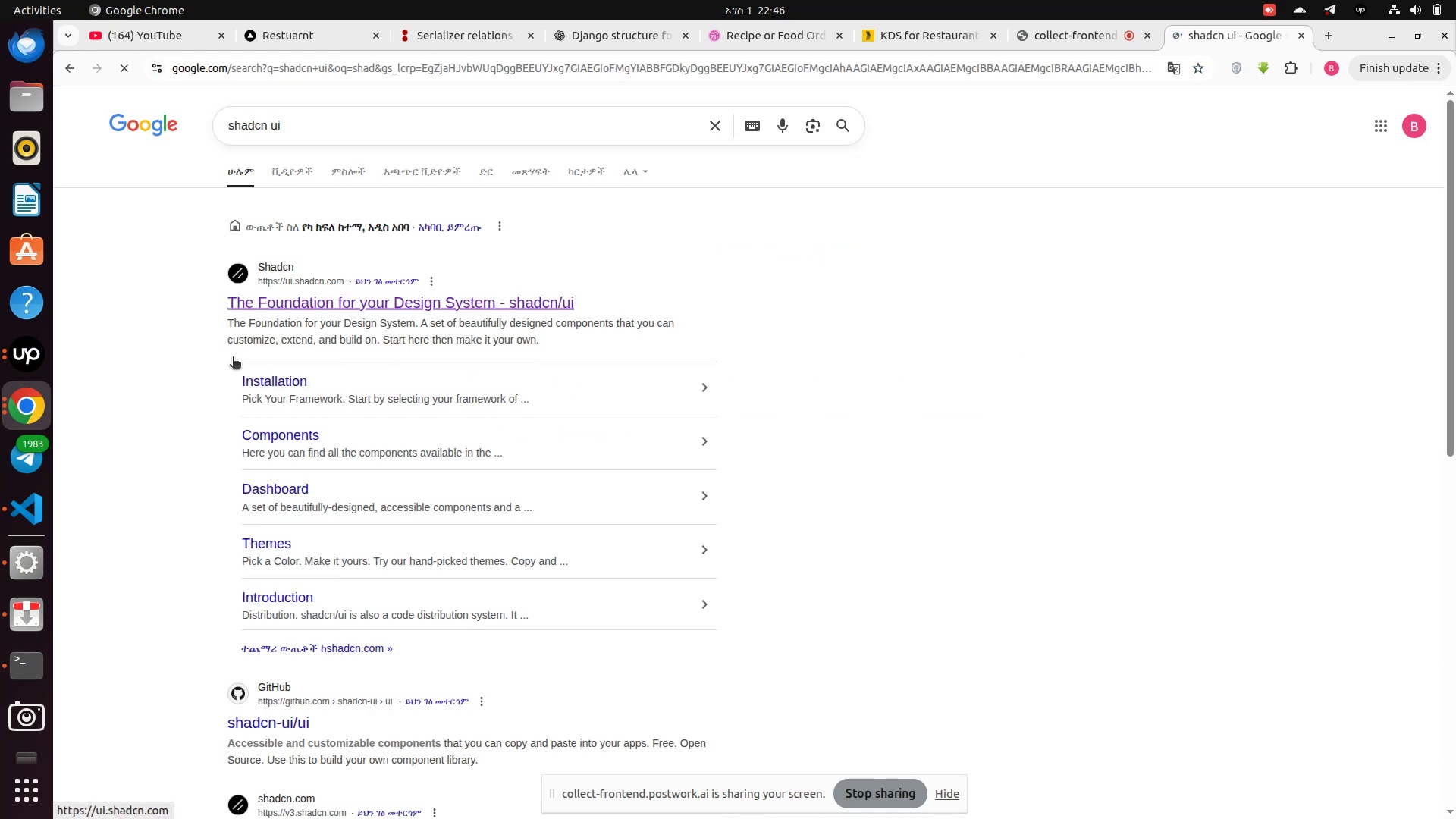 
left_click([281, 318])
 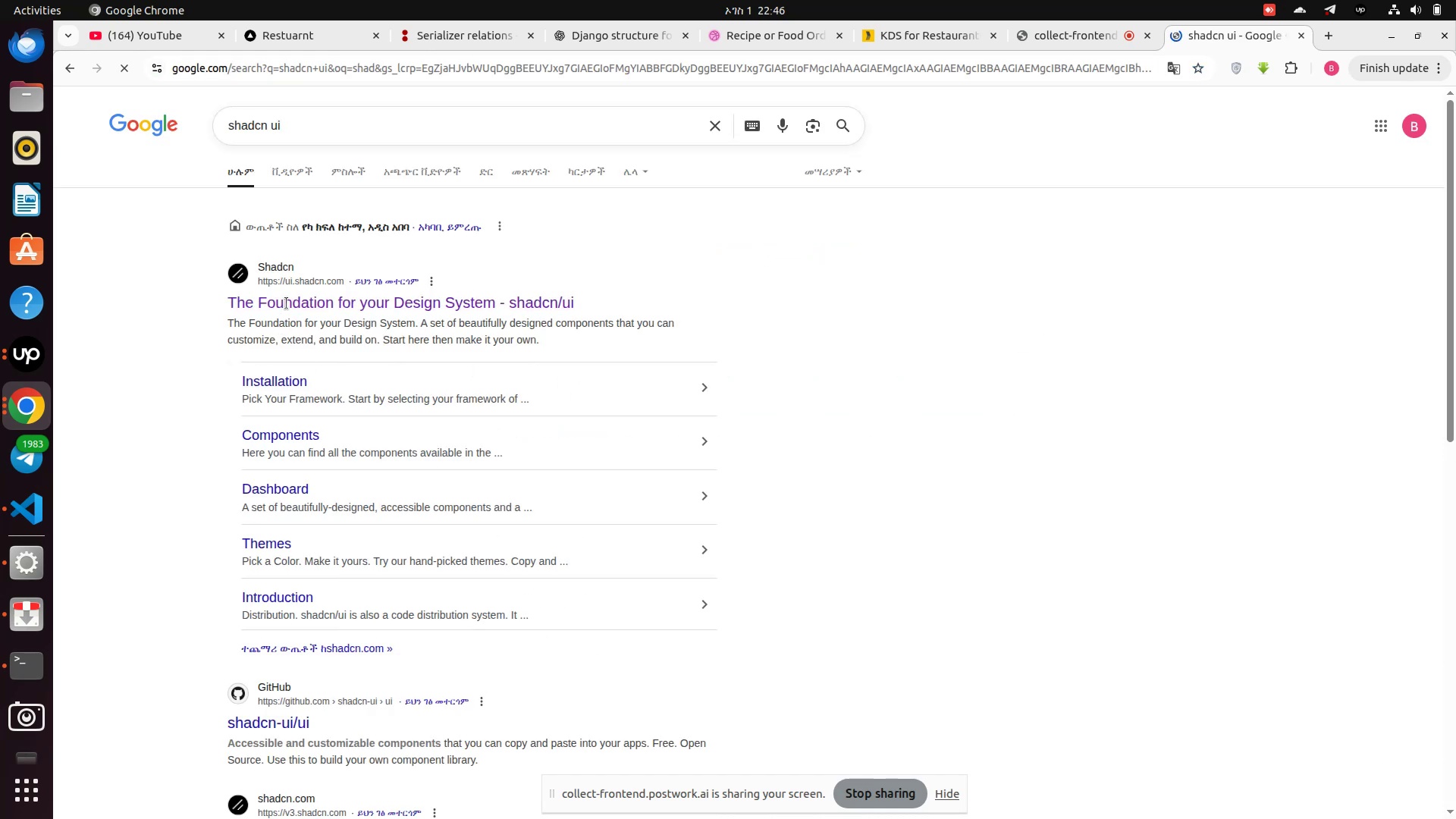 
left_click([292, 300])
 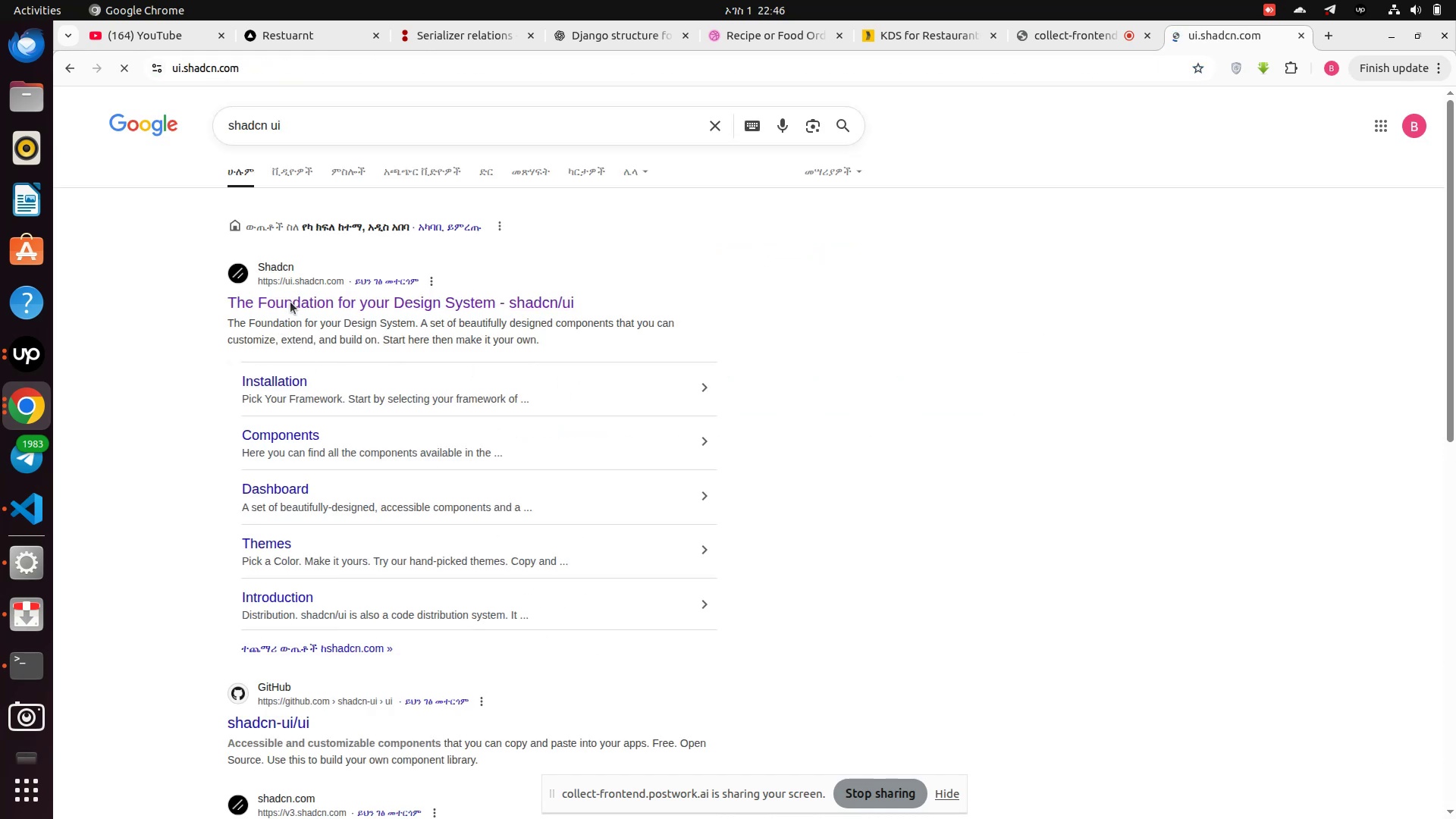 
left_click([289, 303])
 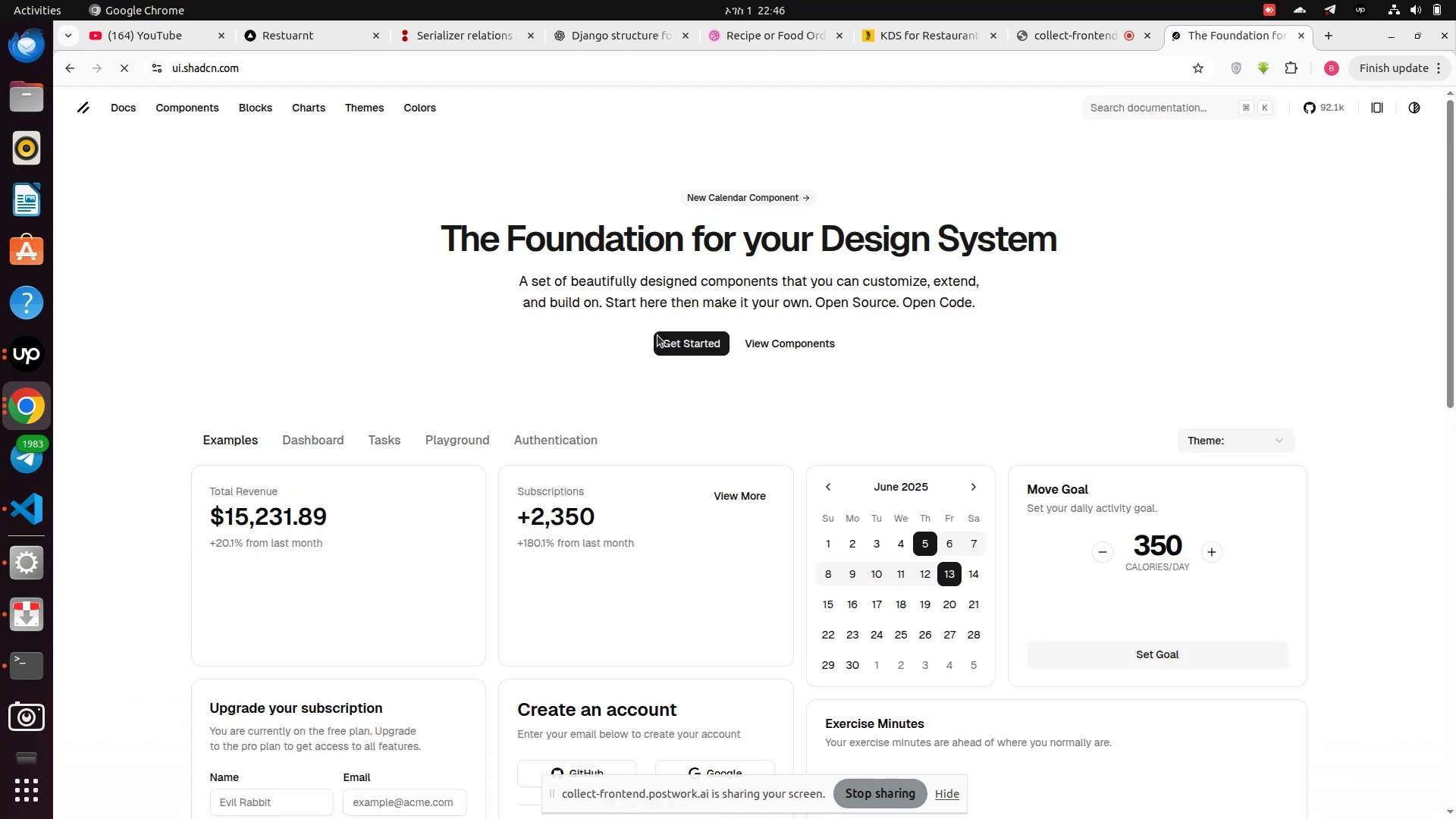 
left_click([712, 341])
 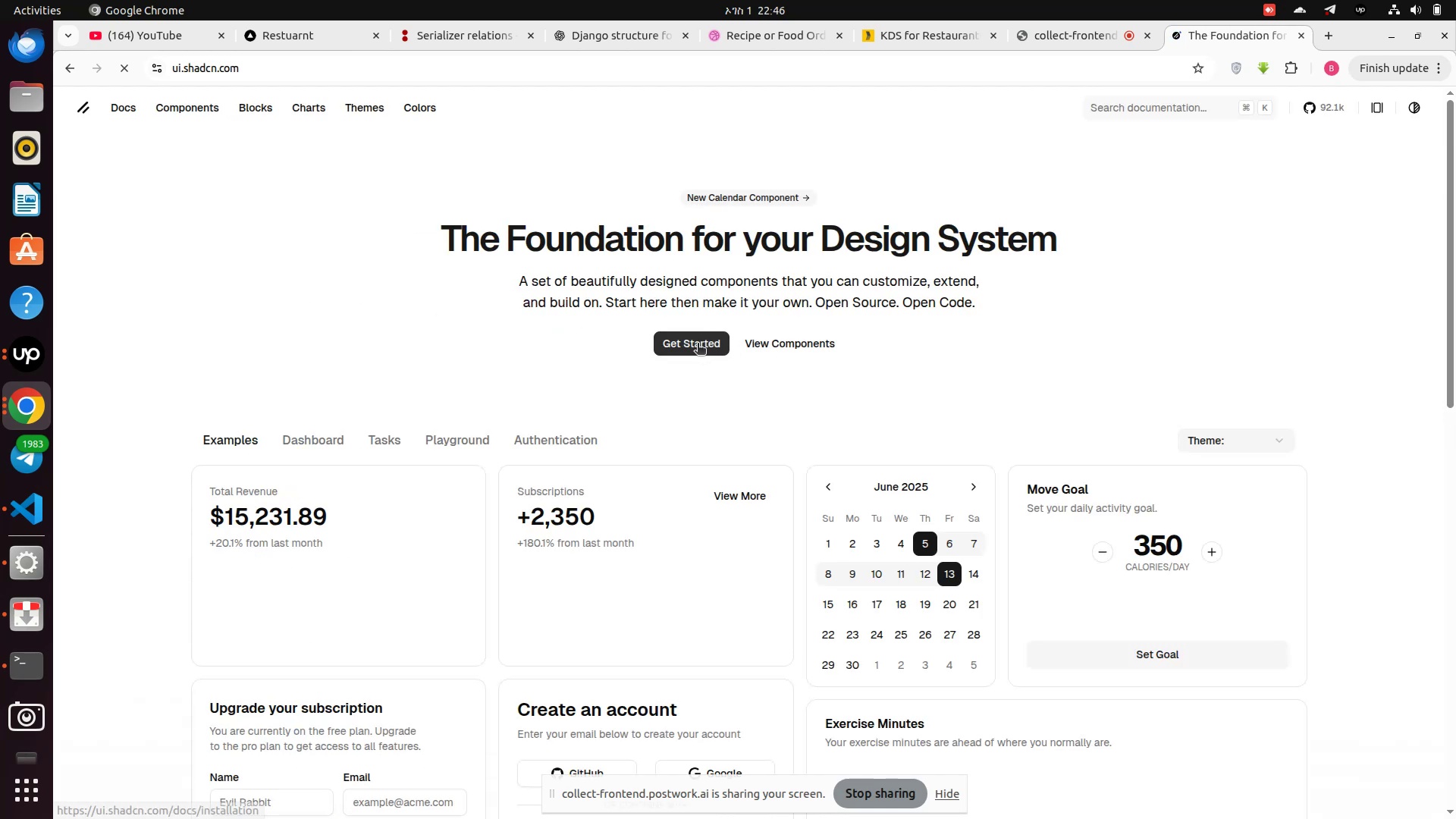 
left_click([698, 344])
 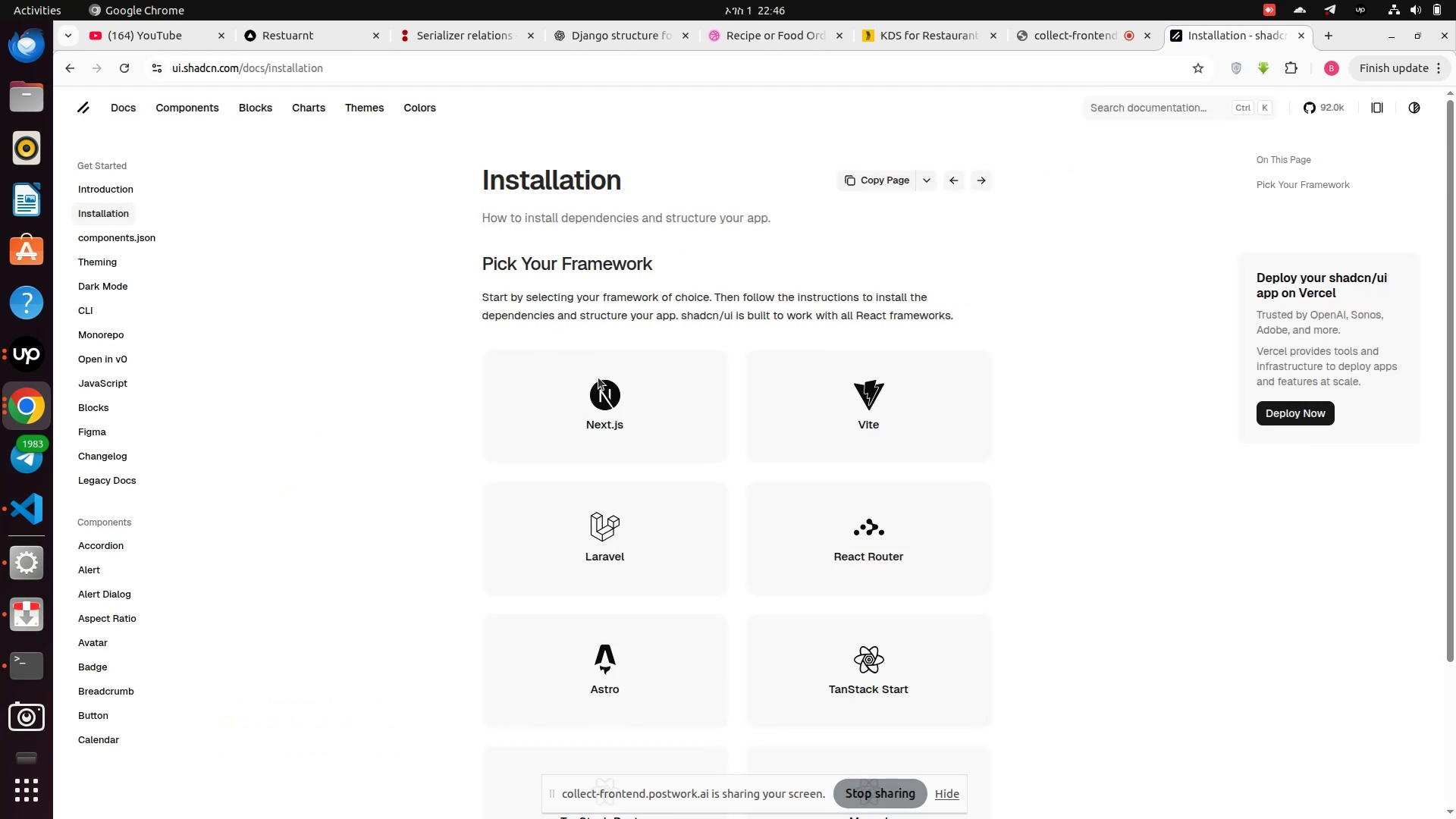 
left_click([610, 400])
 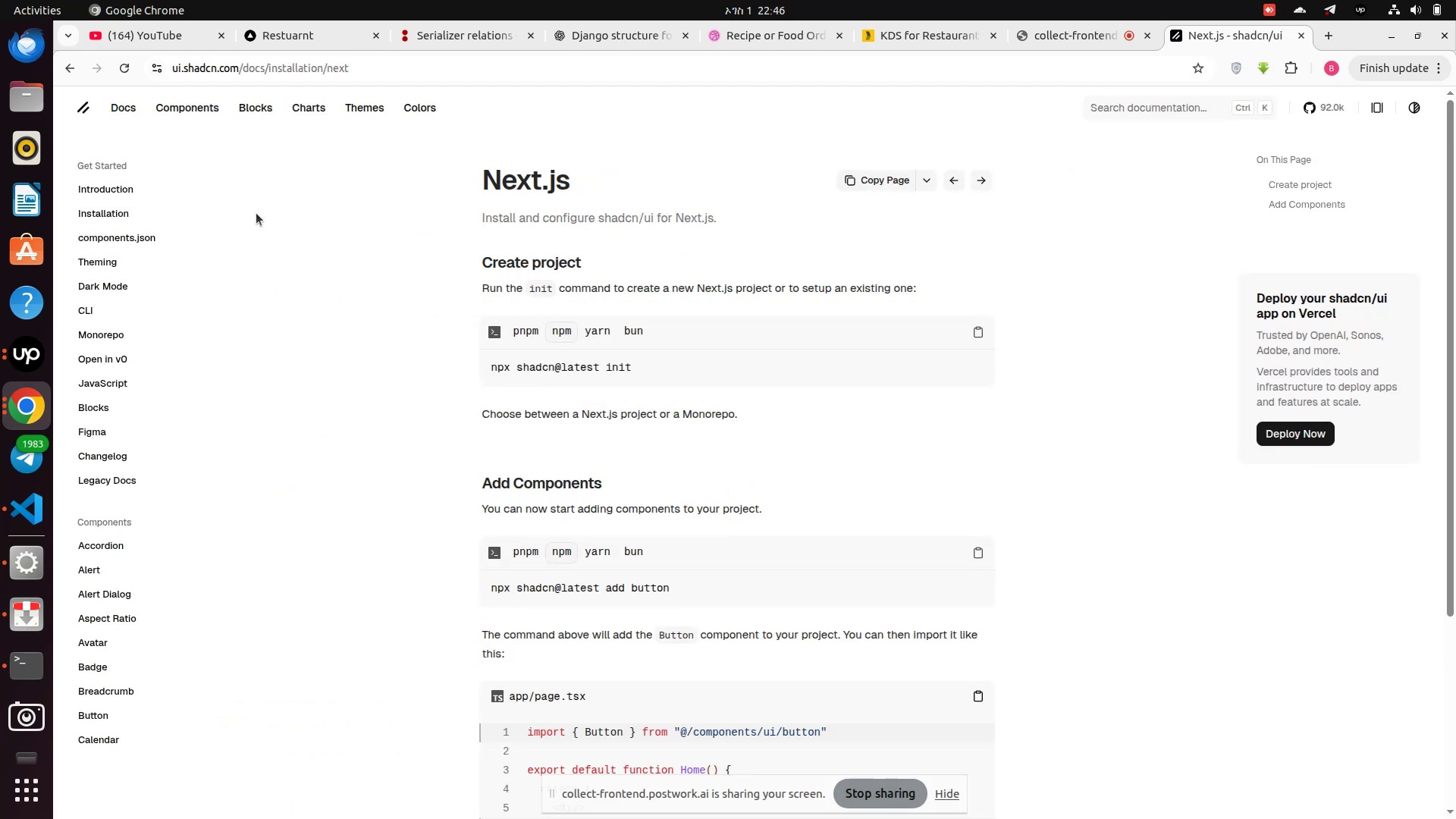 
left_click([176, 105])
 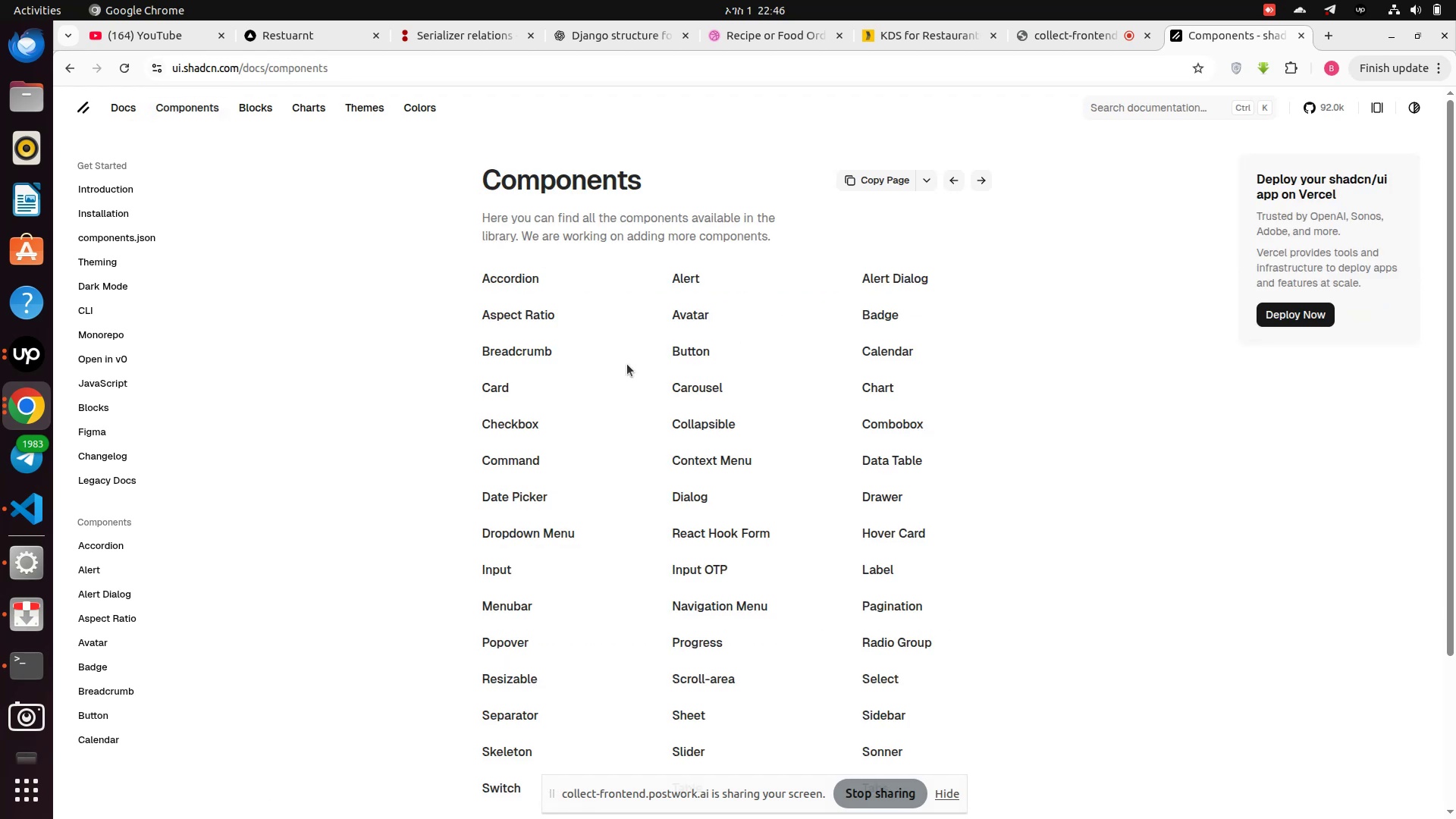 
scroll: coordinate [626, 364], scroll_direction: down, amount: 6.0
 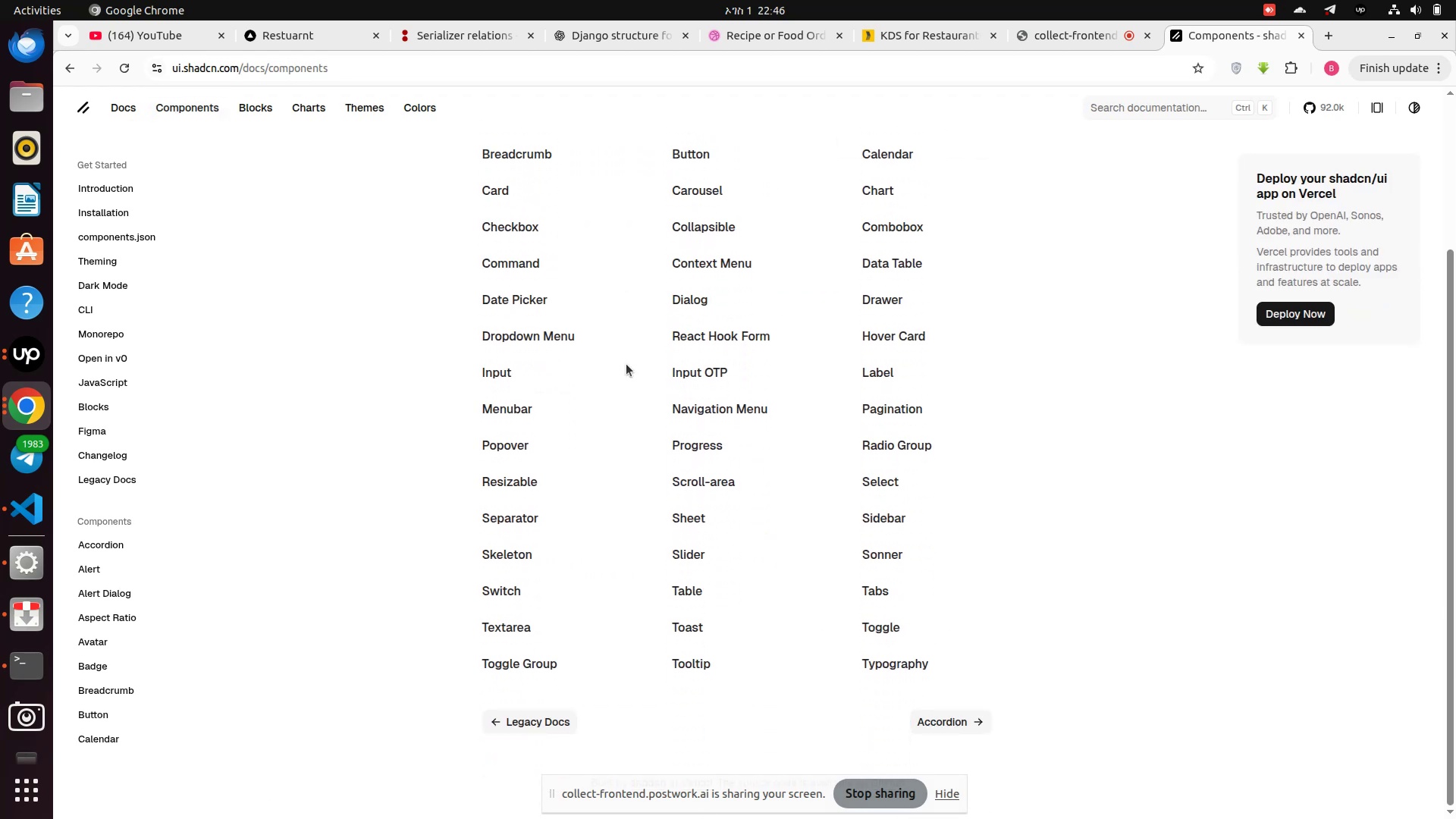 
scroll: coordinate [626, 364], scroll_direction: up, amount: 2.0
 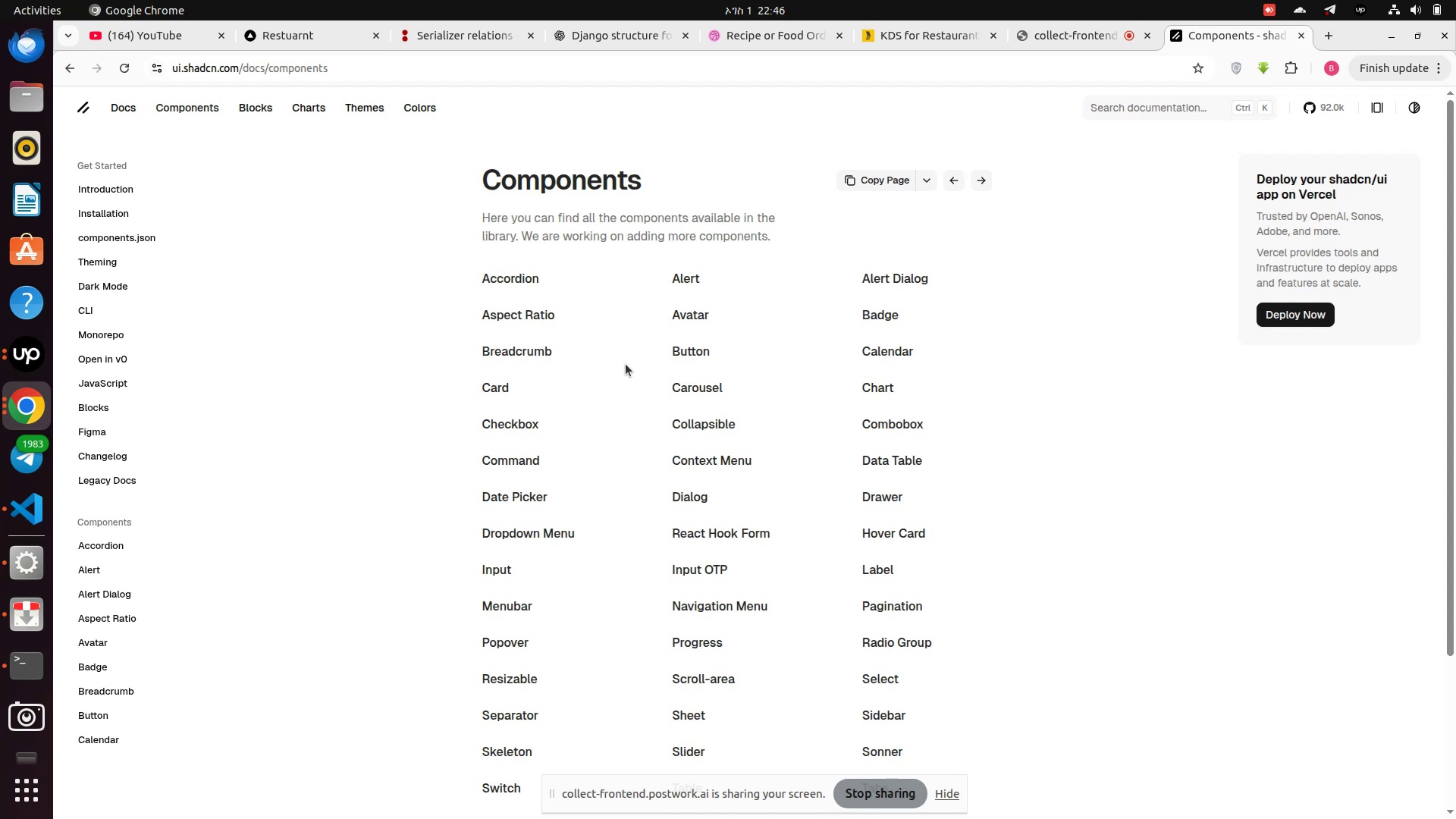 
scroll: coordinate [626, 364], scroll_direction: down, amount: 3.0
 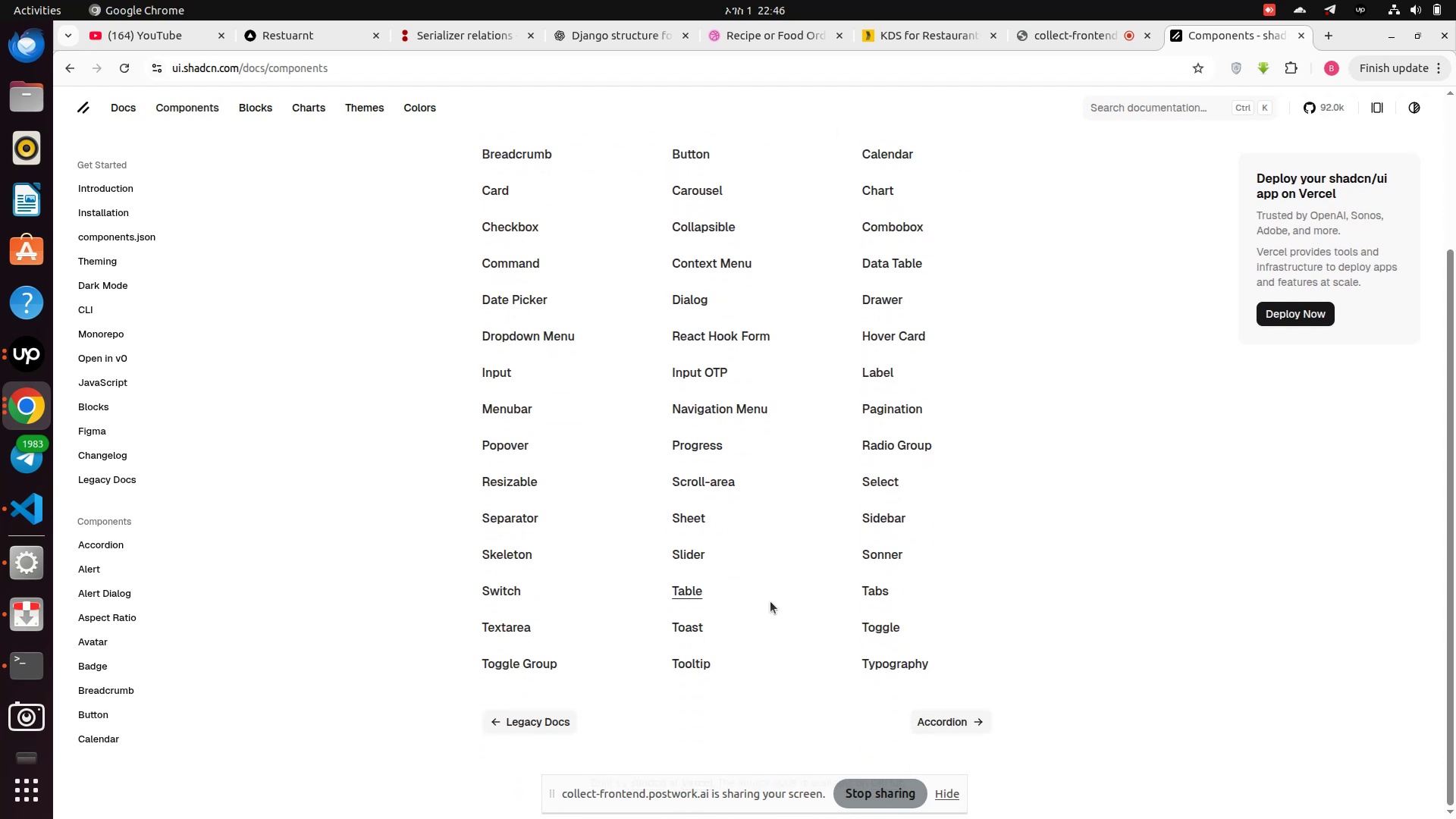 
left_click([877, 592])
 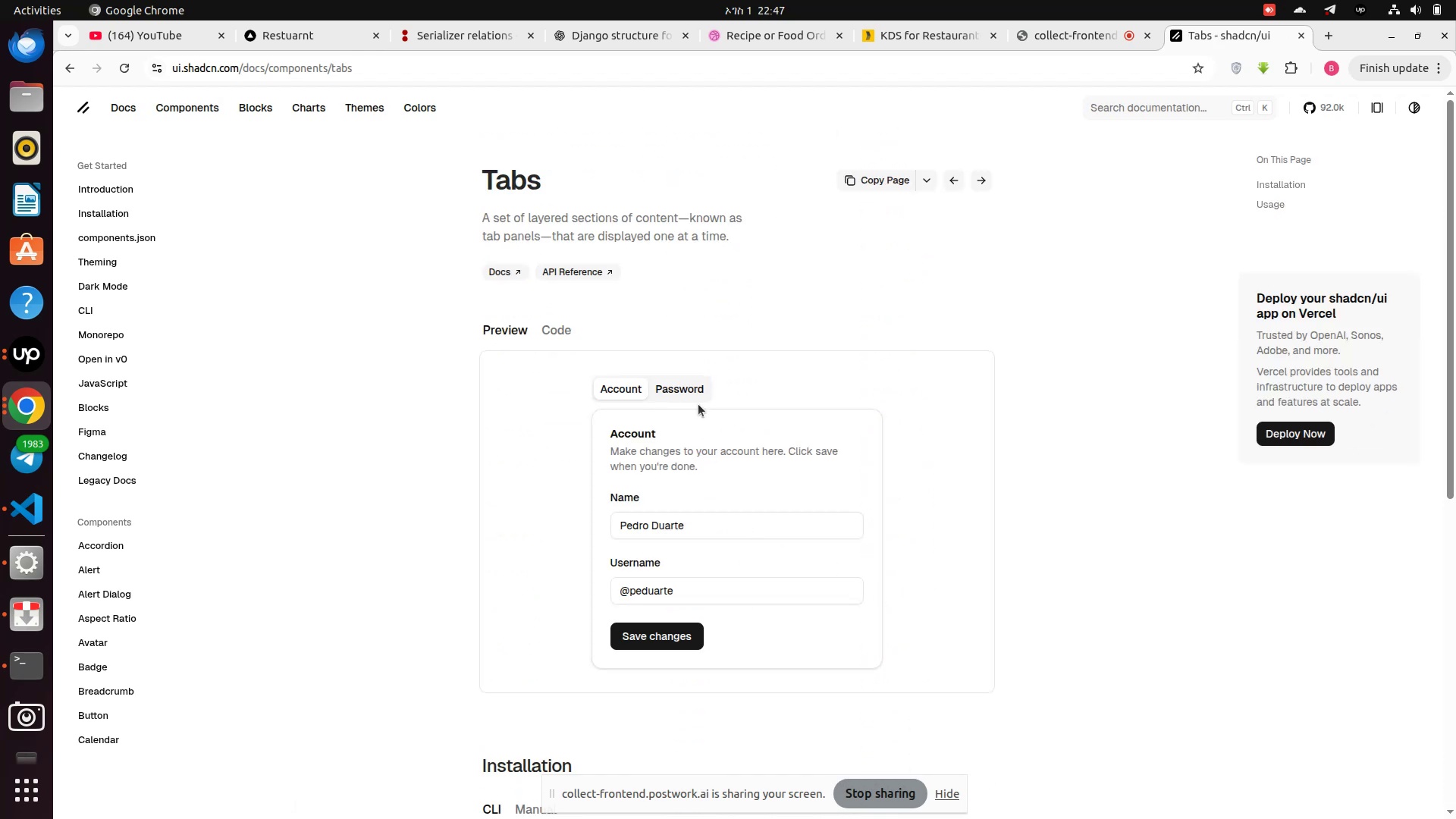 
left_click([695, 397])
 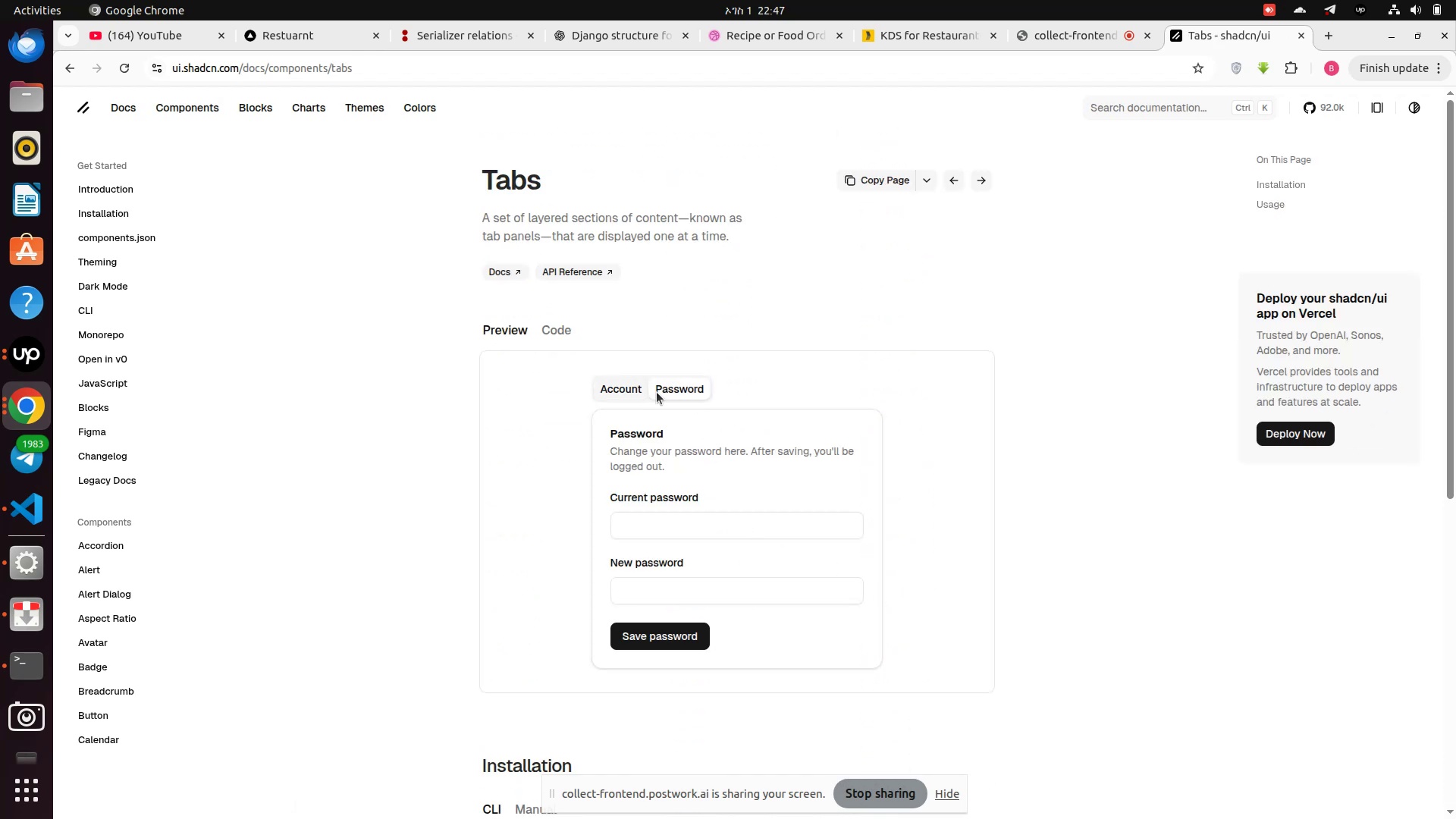 
left_click([640, 392])
 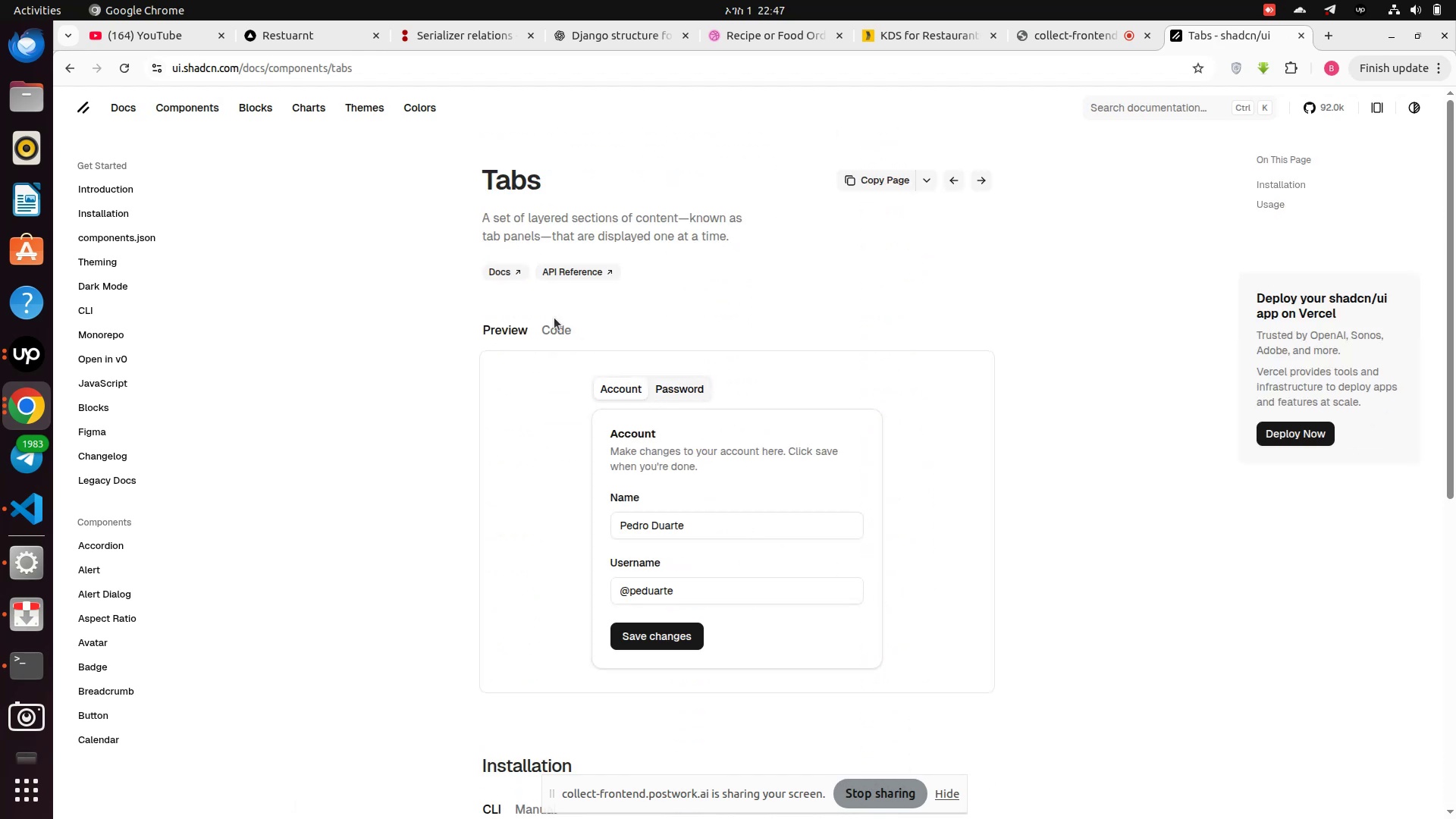 
left_click([554, 324])
 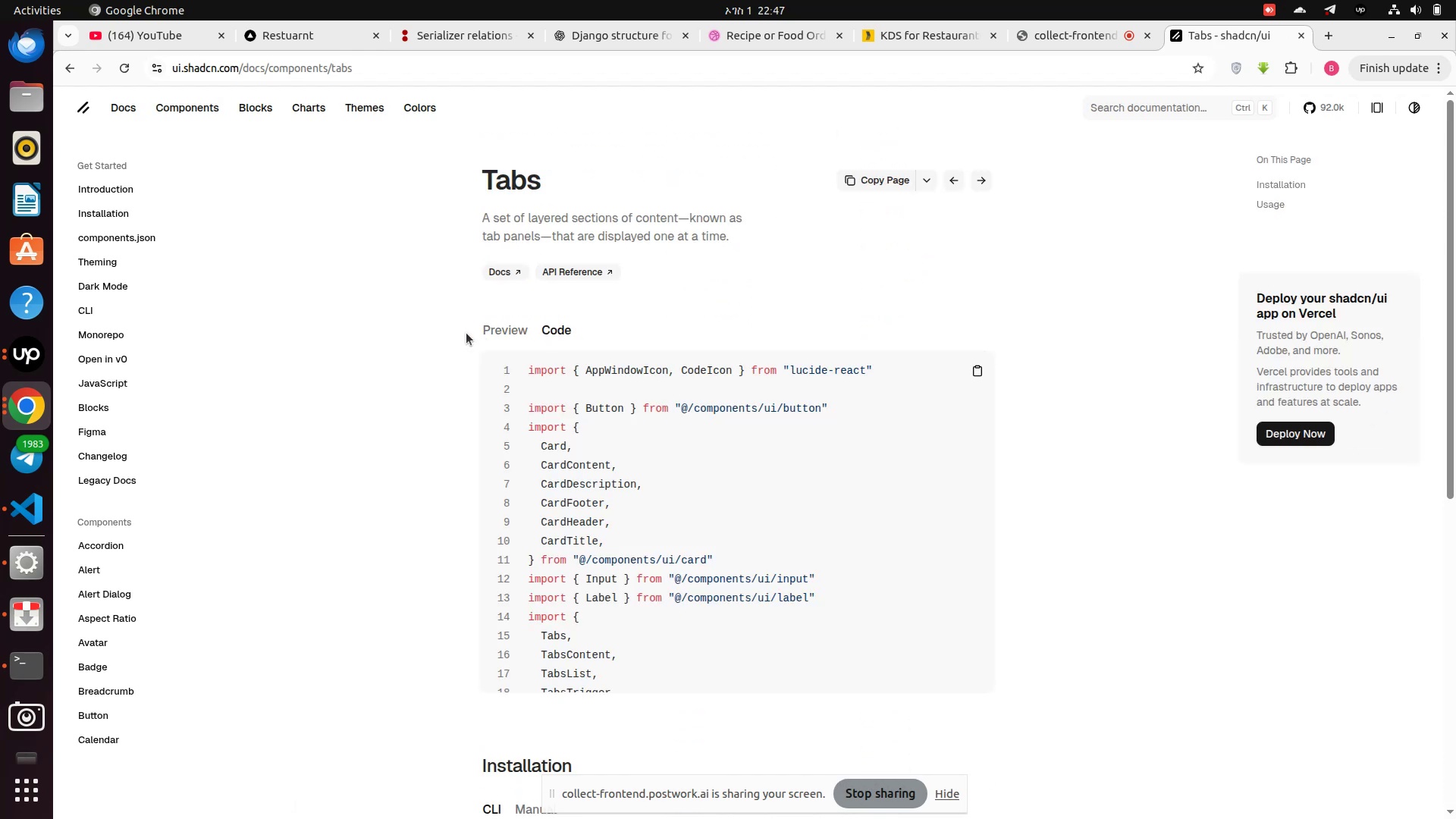 
left_click([466, 332])
 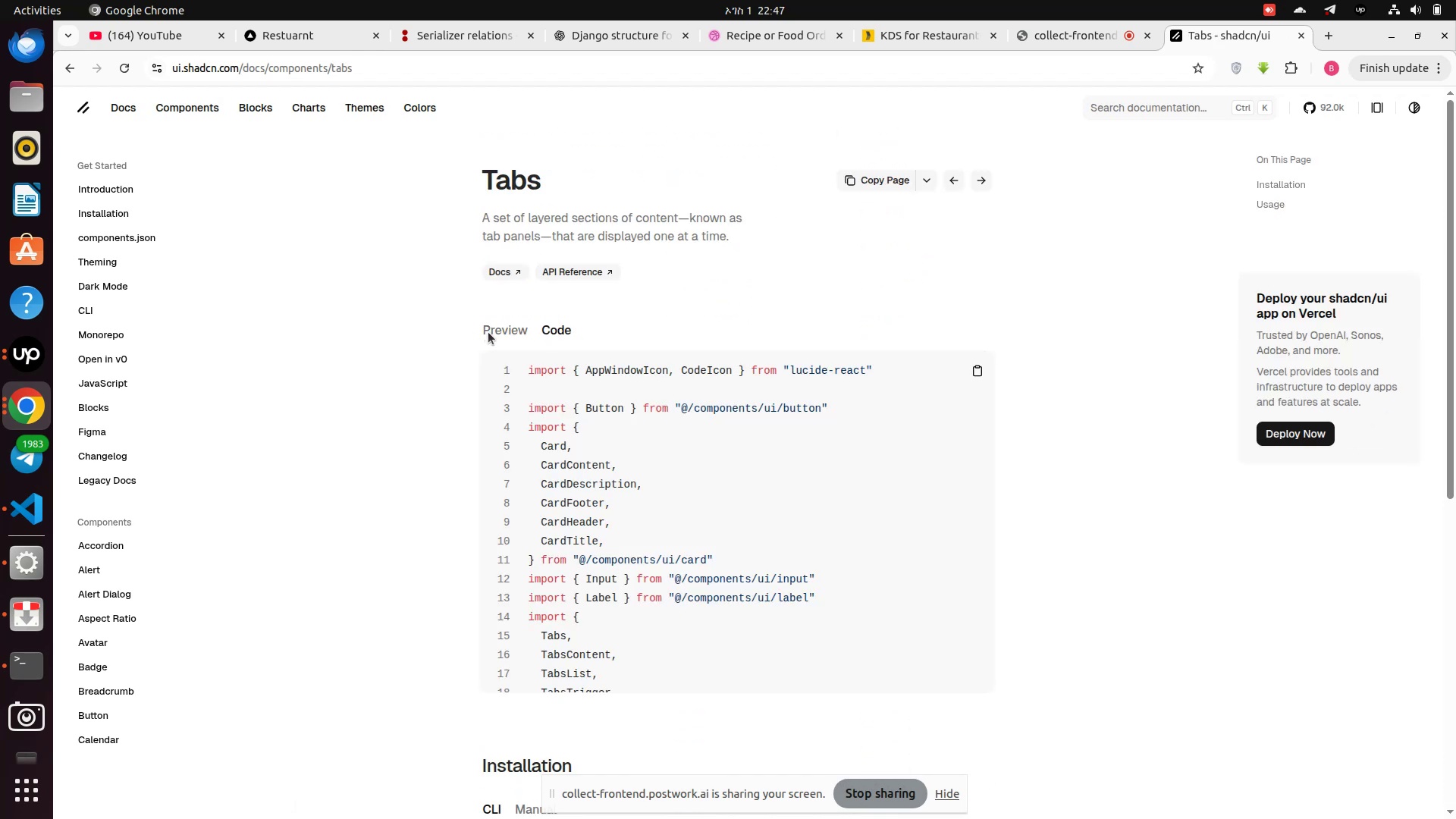 
left_click([488, 332])
 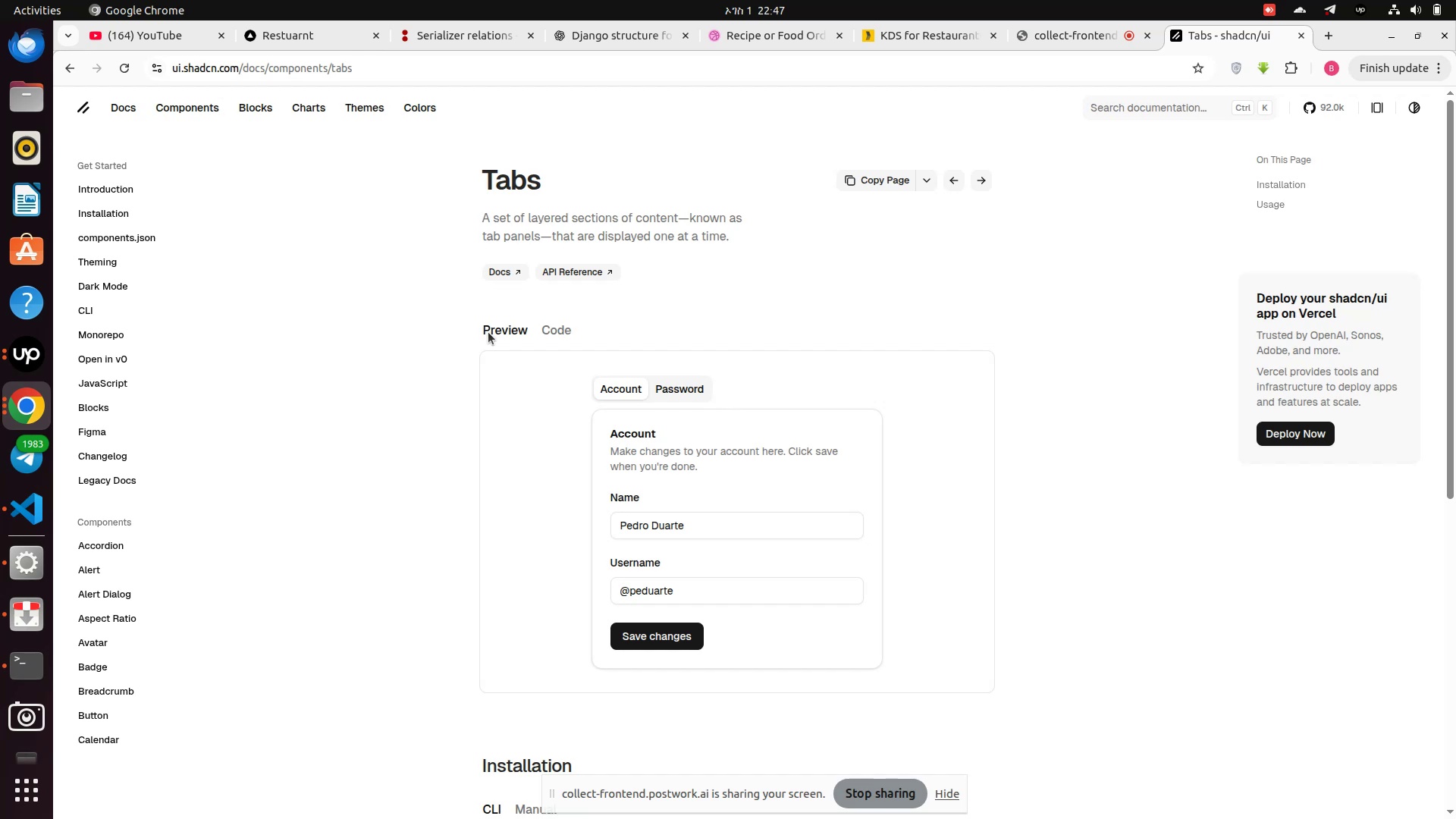 
scroll: coordinate [549, 364], scroll_direction: down, amount: 5.0
 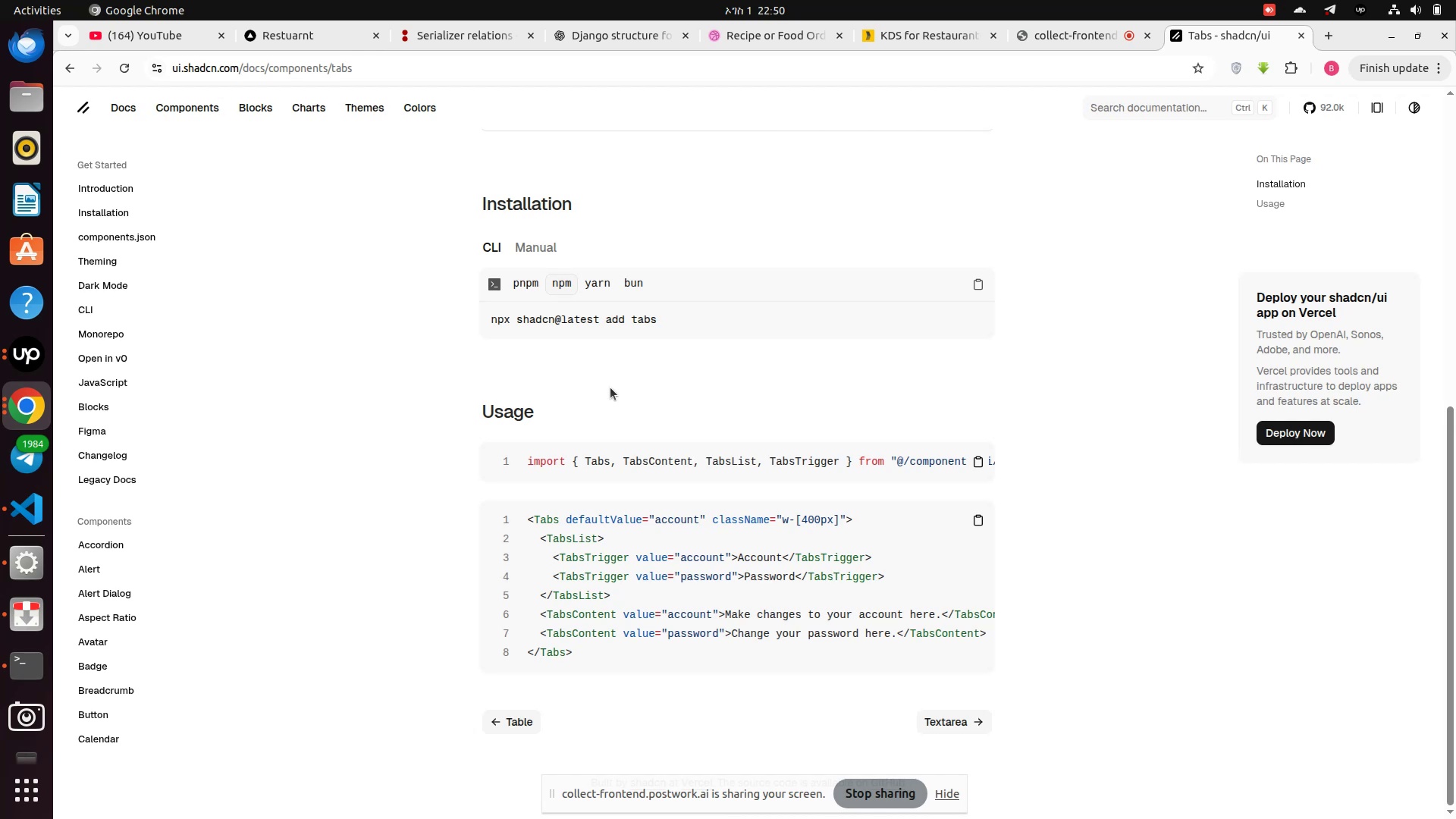 
wait(230.63)
 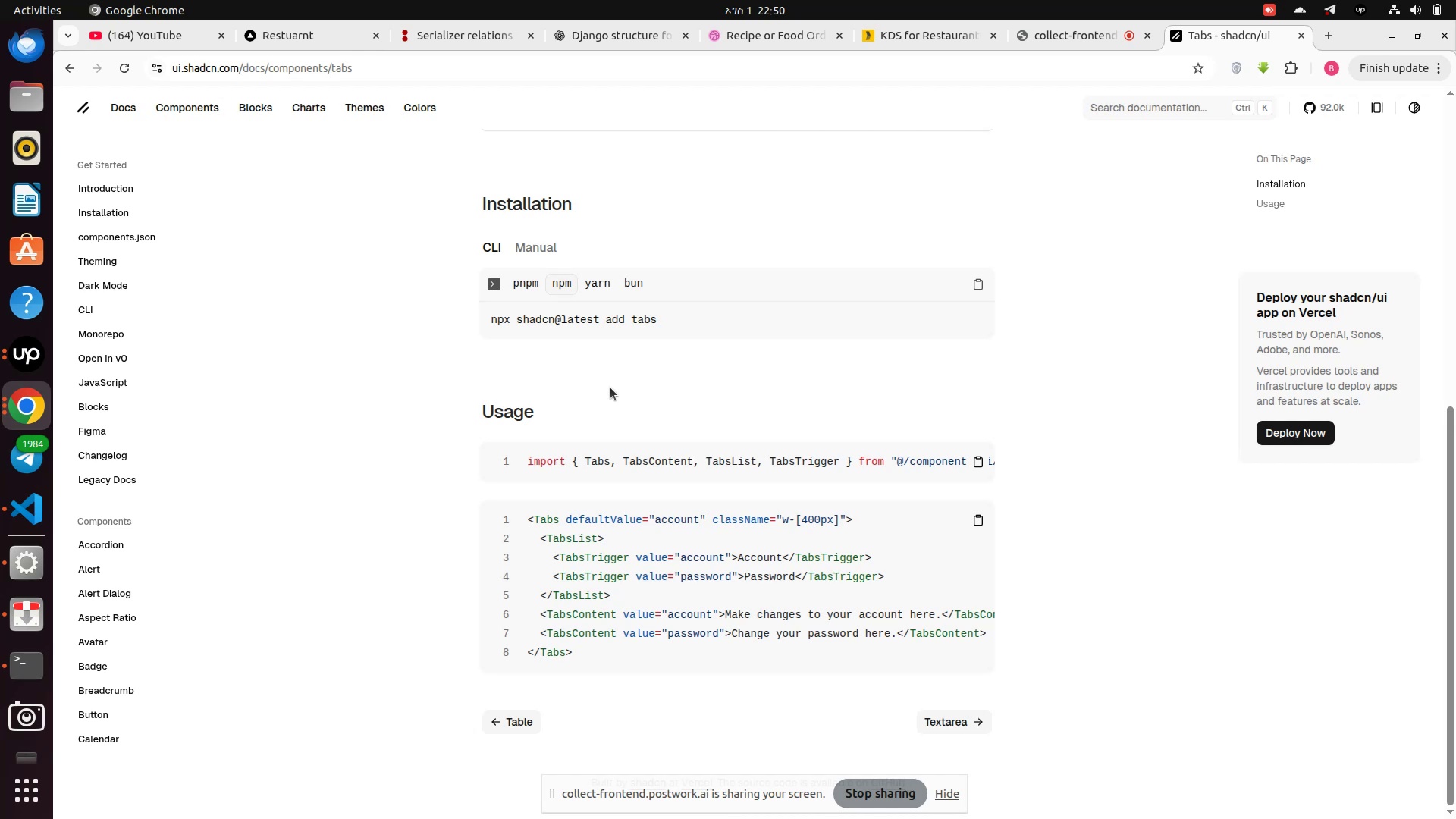 
left_click([37, 366])
 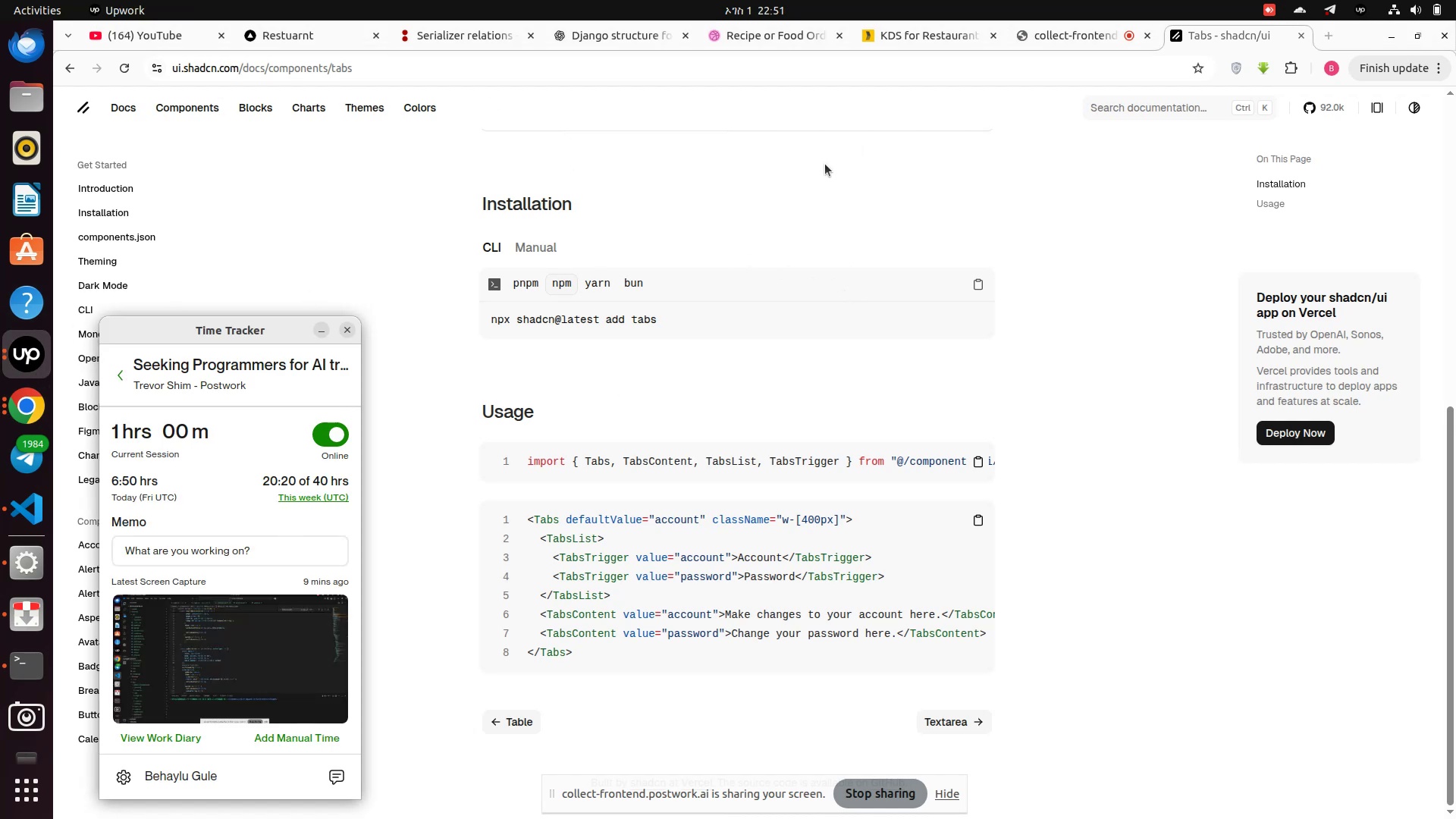 
left_click([825, 164])
 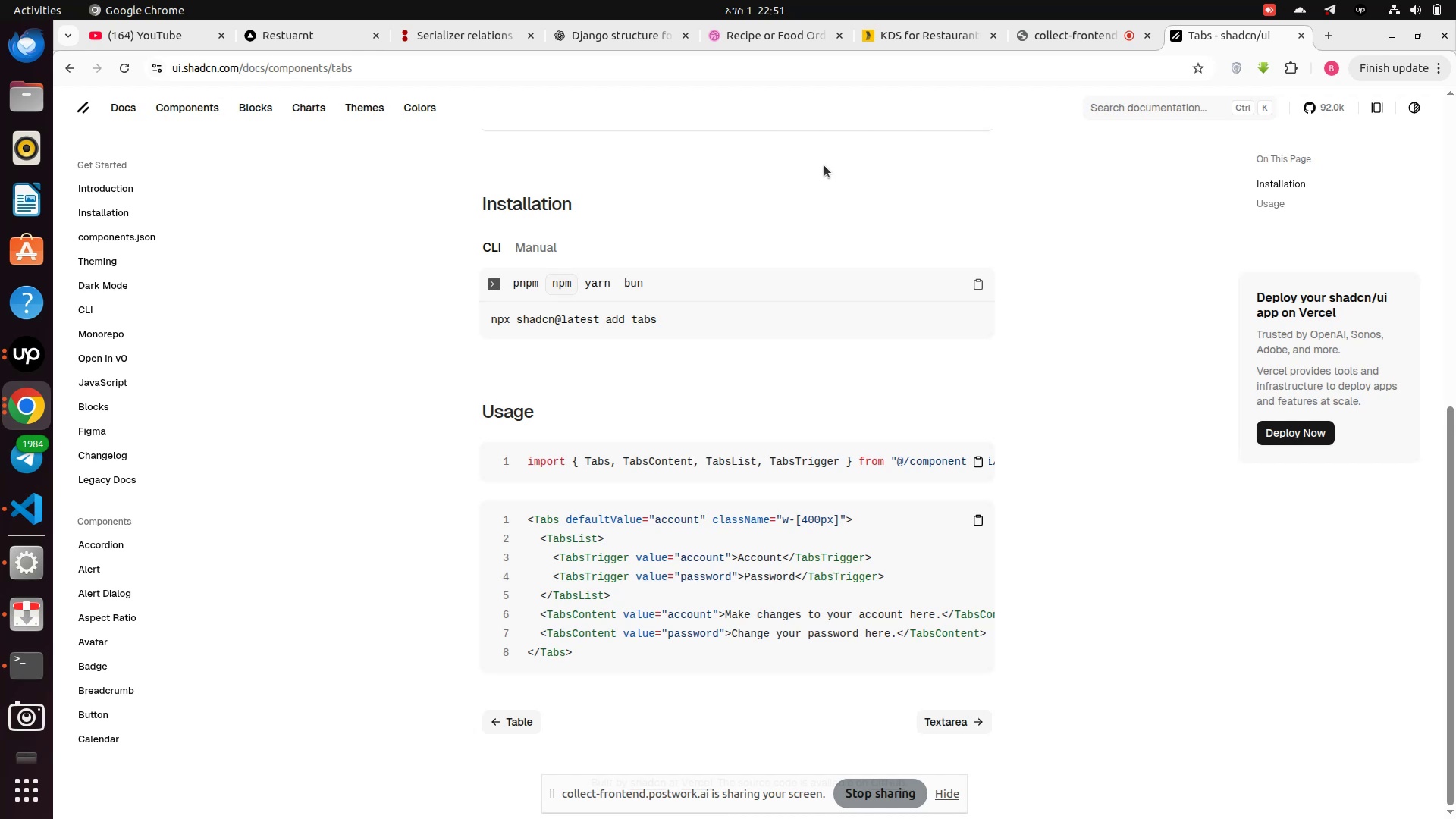 
wait(7.35)
 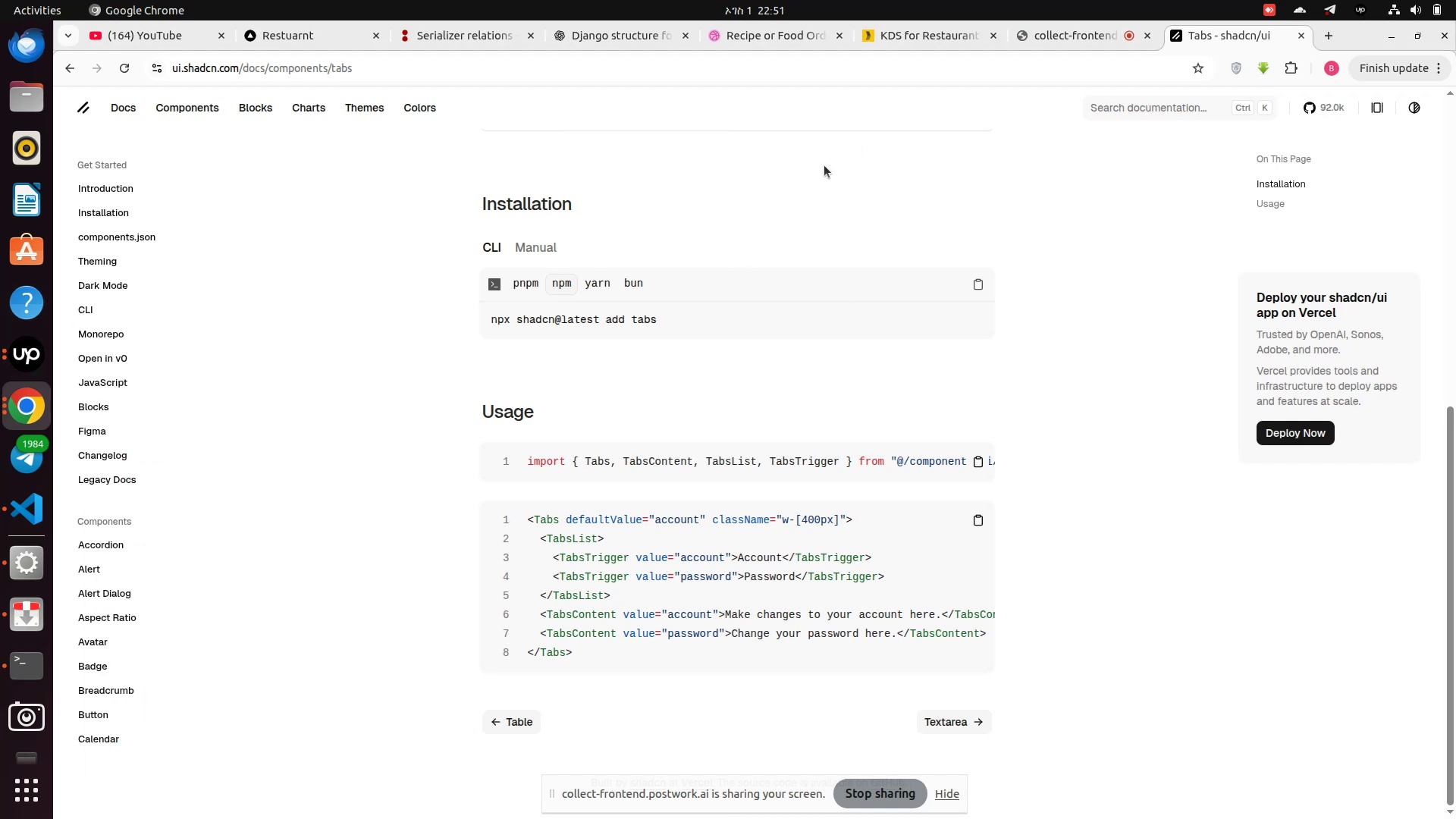 
left_click([984, 285])
 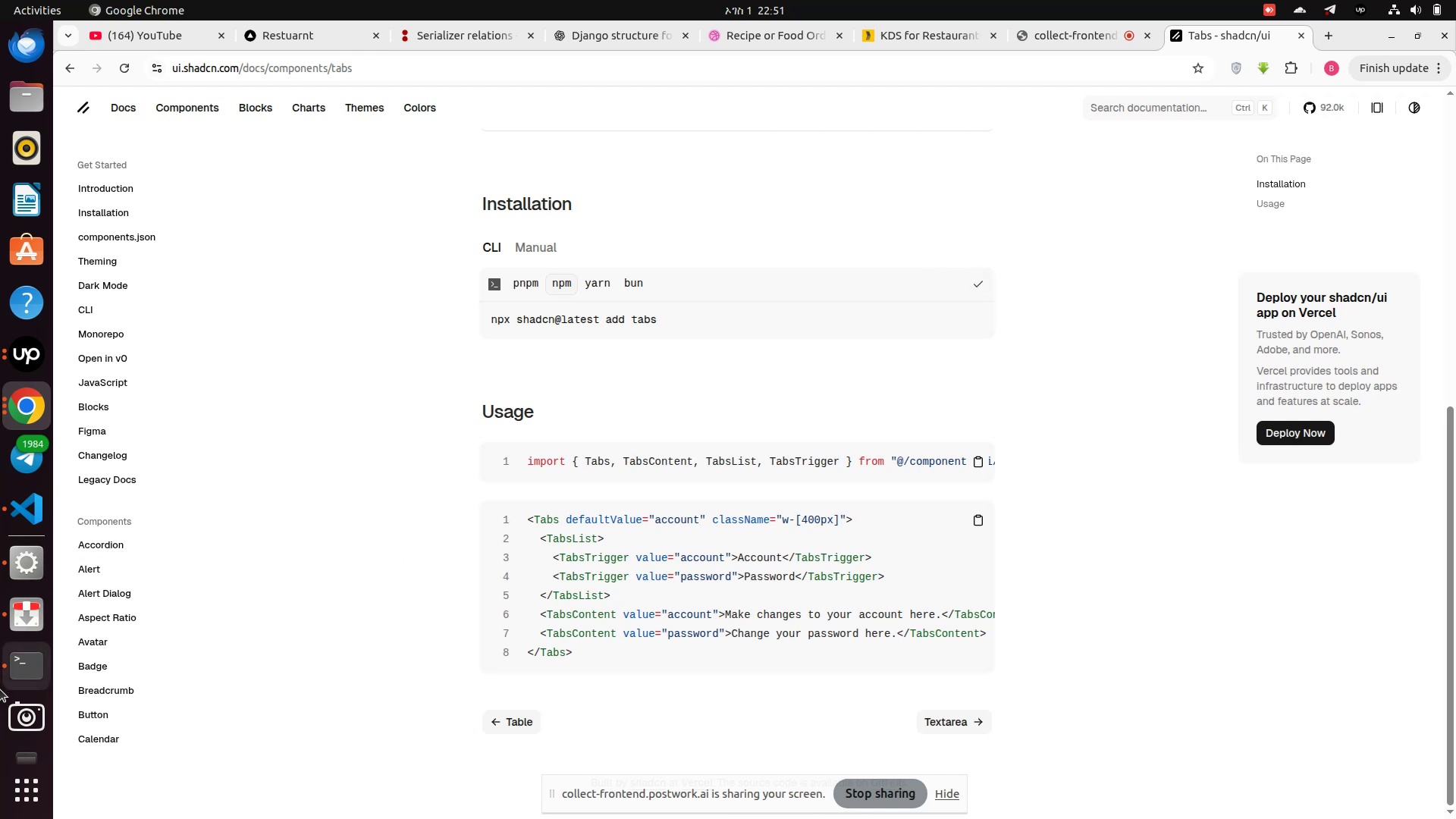 
left_click([24, 669])
 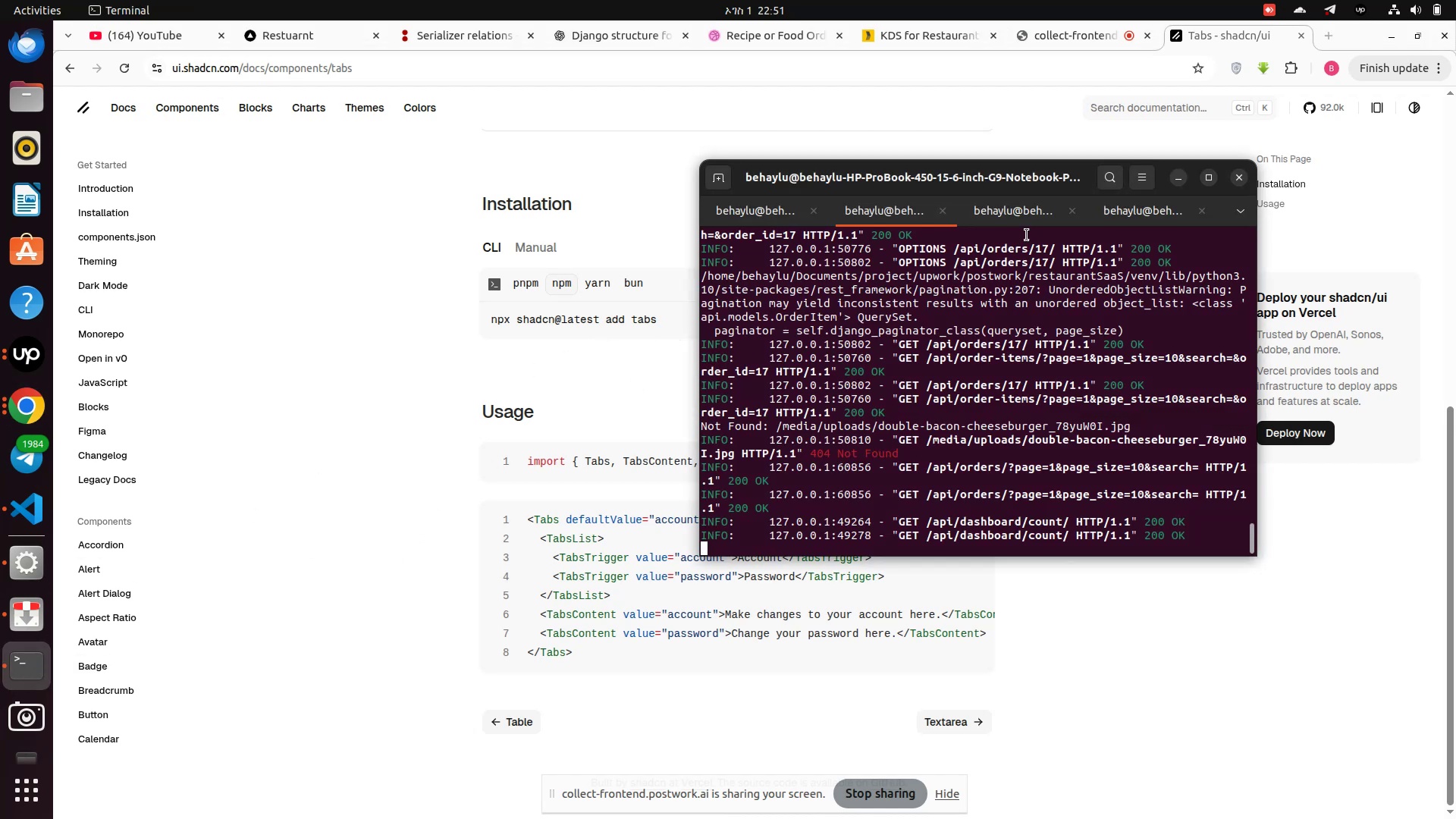 
left_click([1025, 216])
 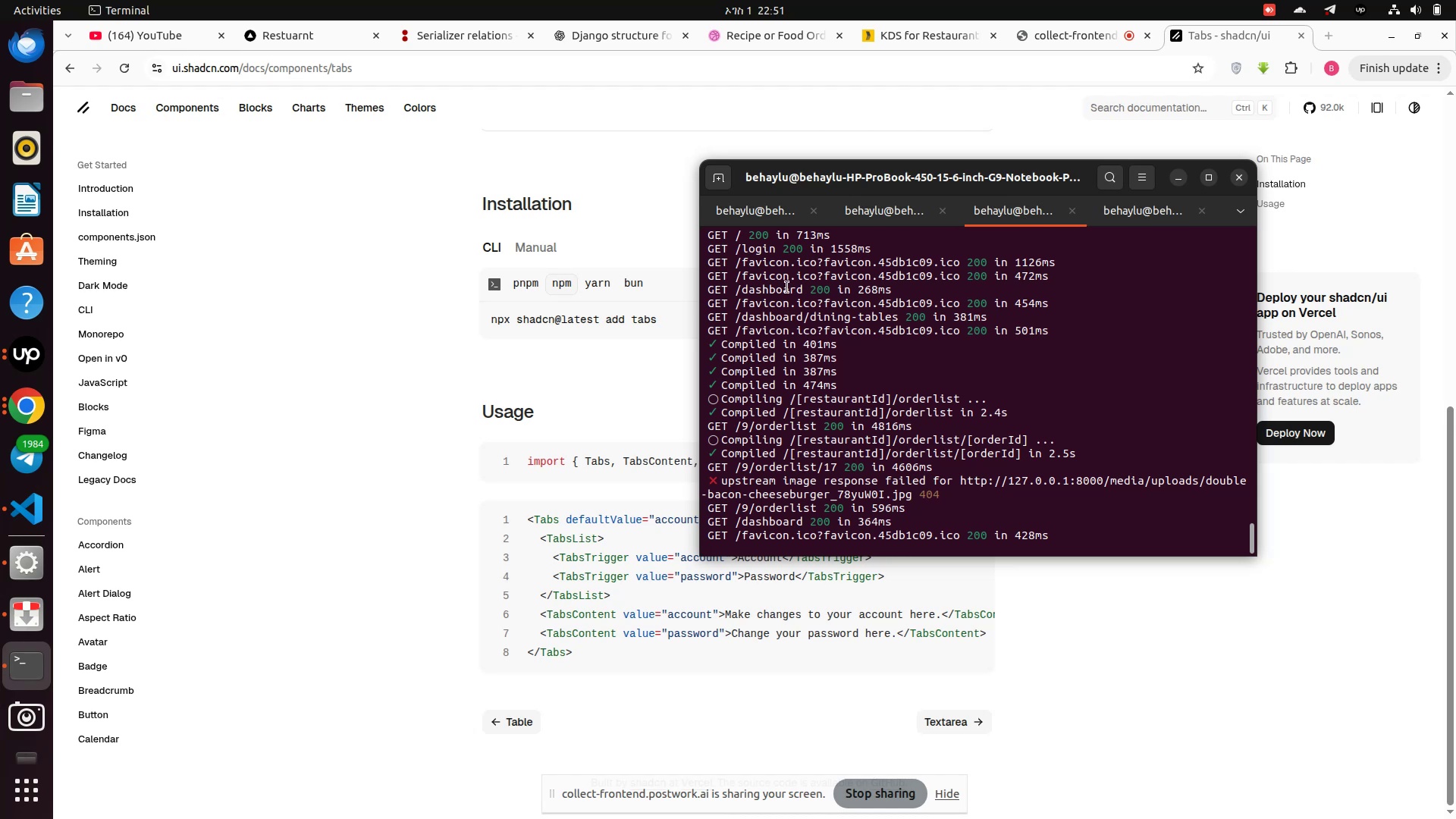 
left_click([1113, 217])
 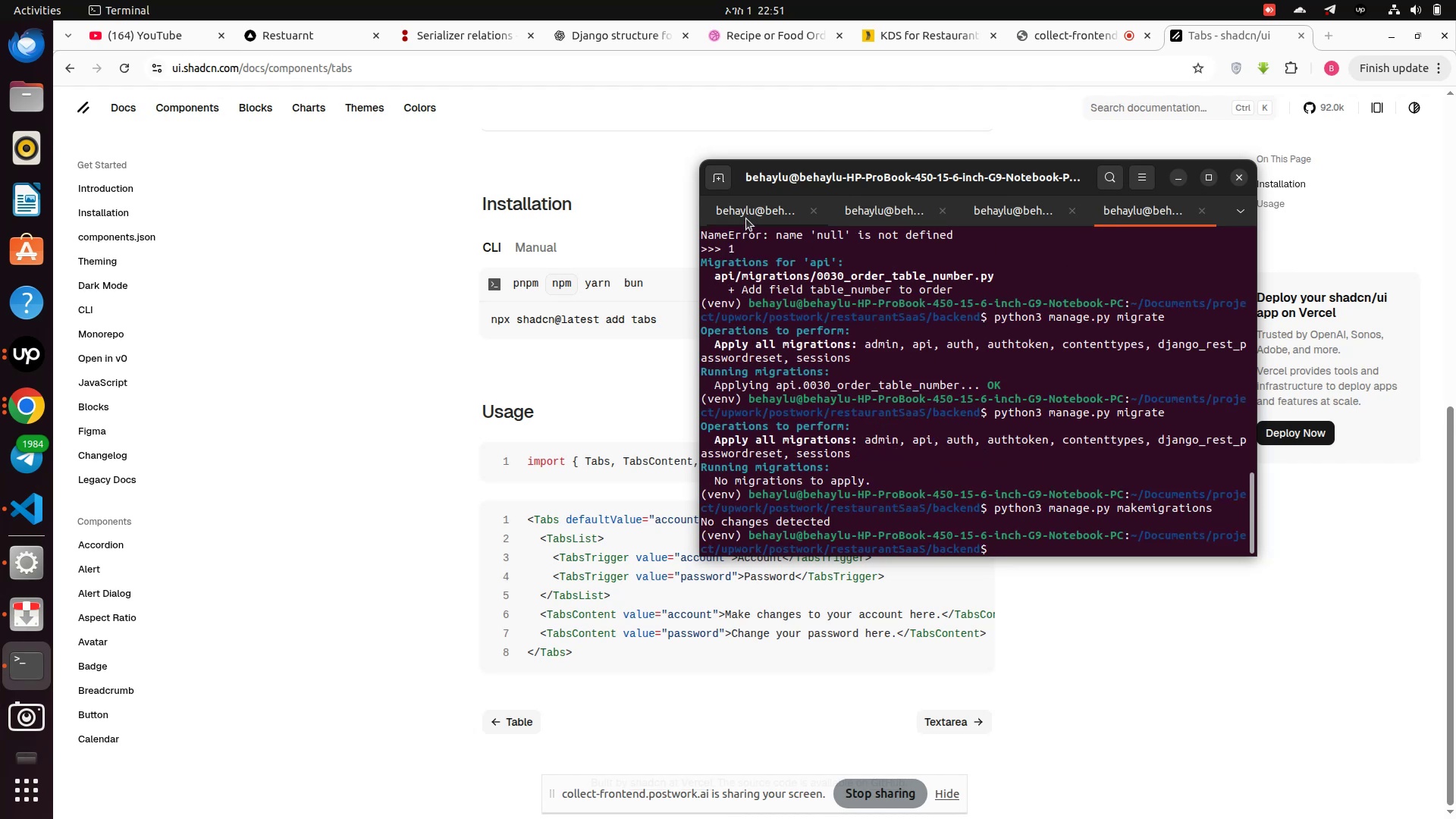 
wait(5.76)
 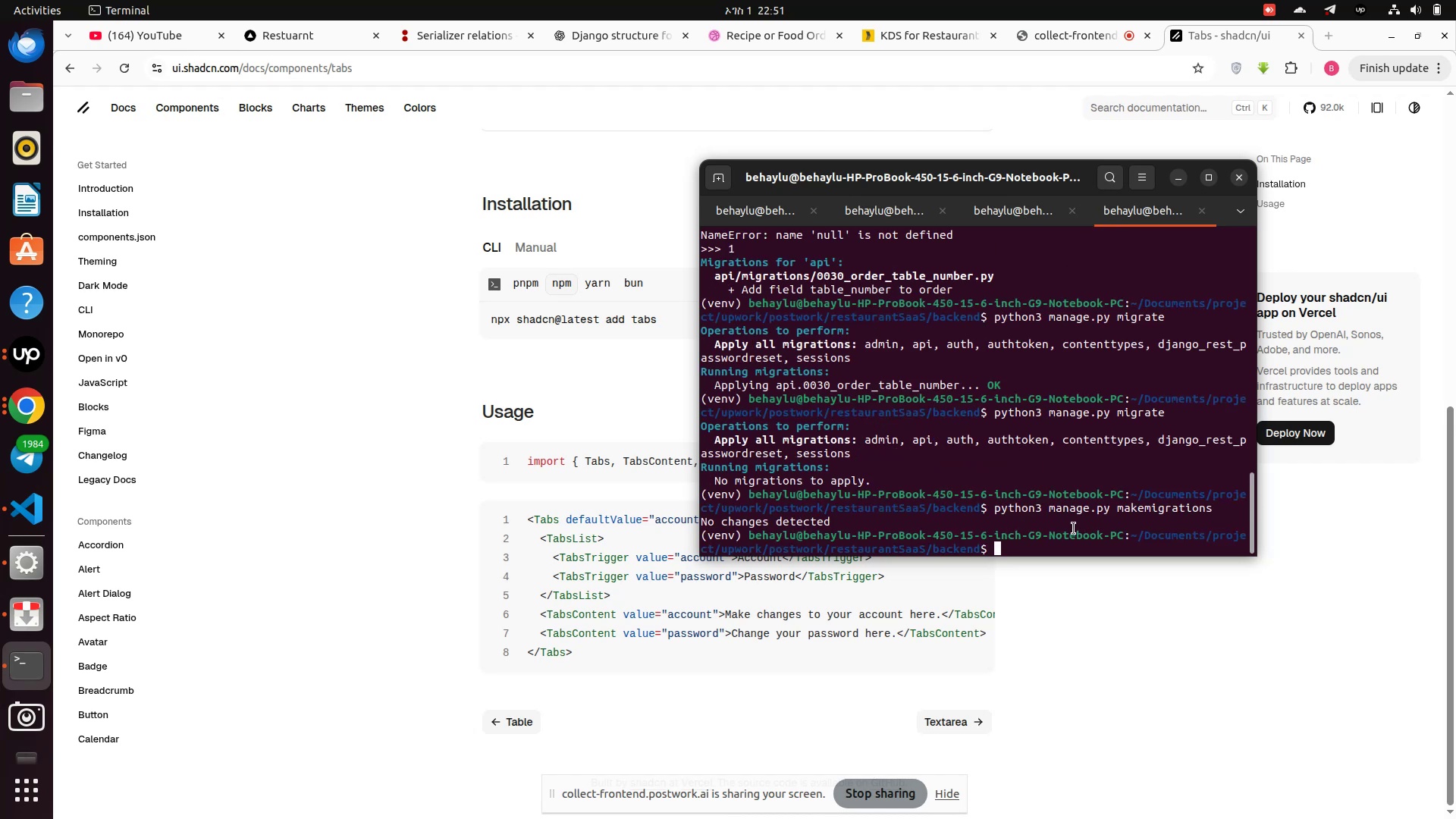 
left_click([905, 207])
 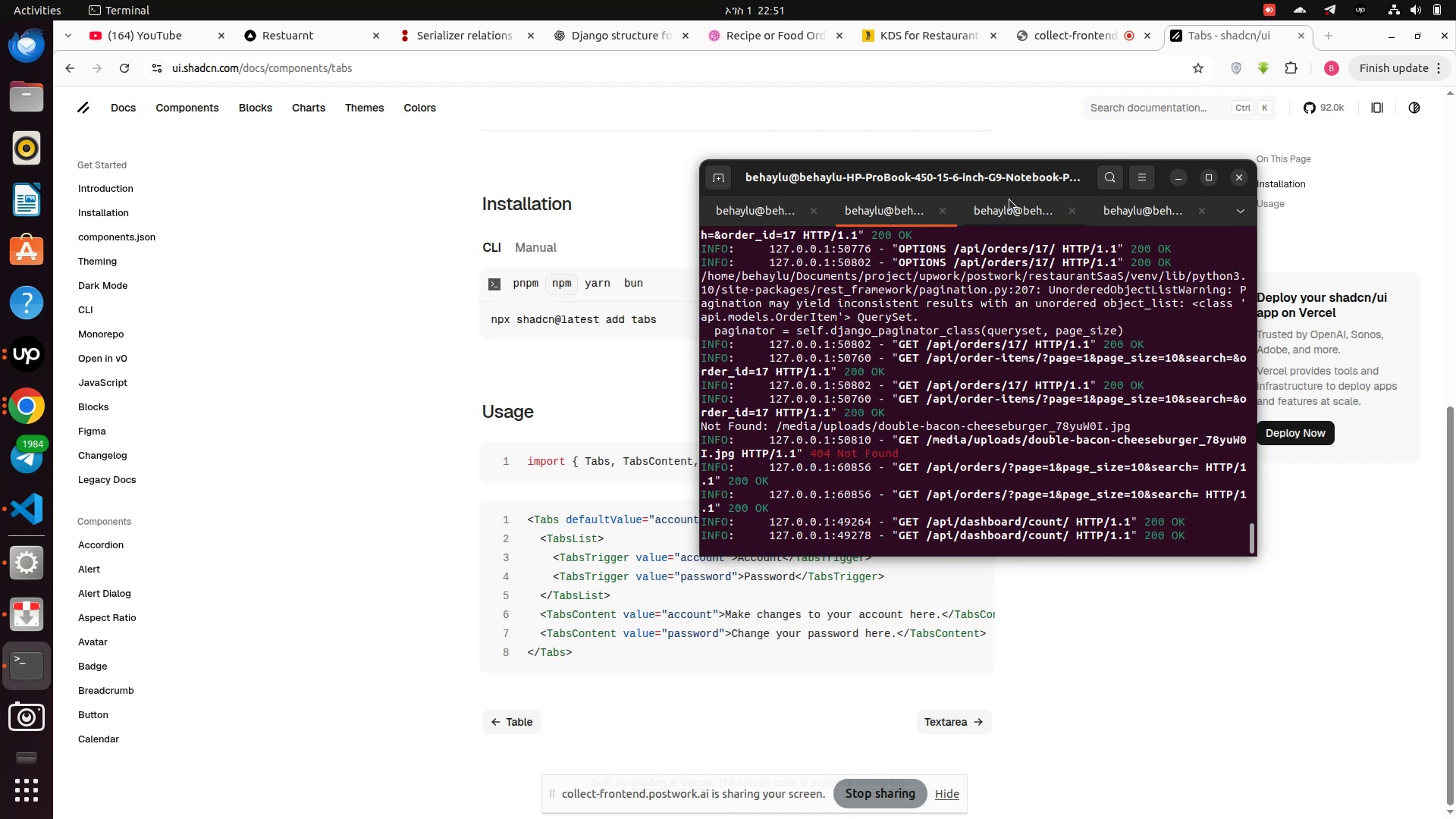 
left_click([1009, 215])
 